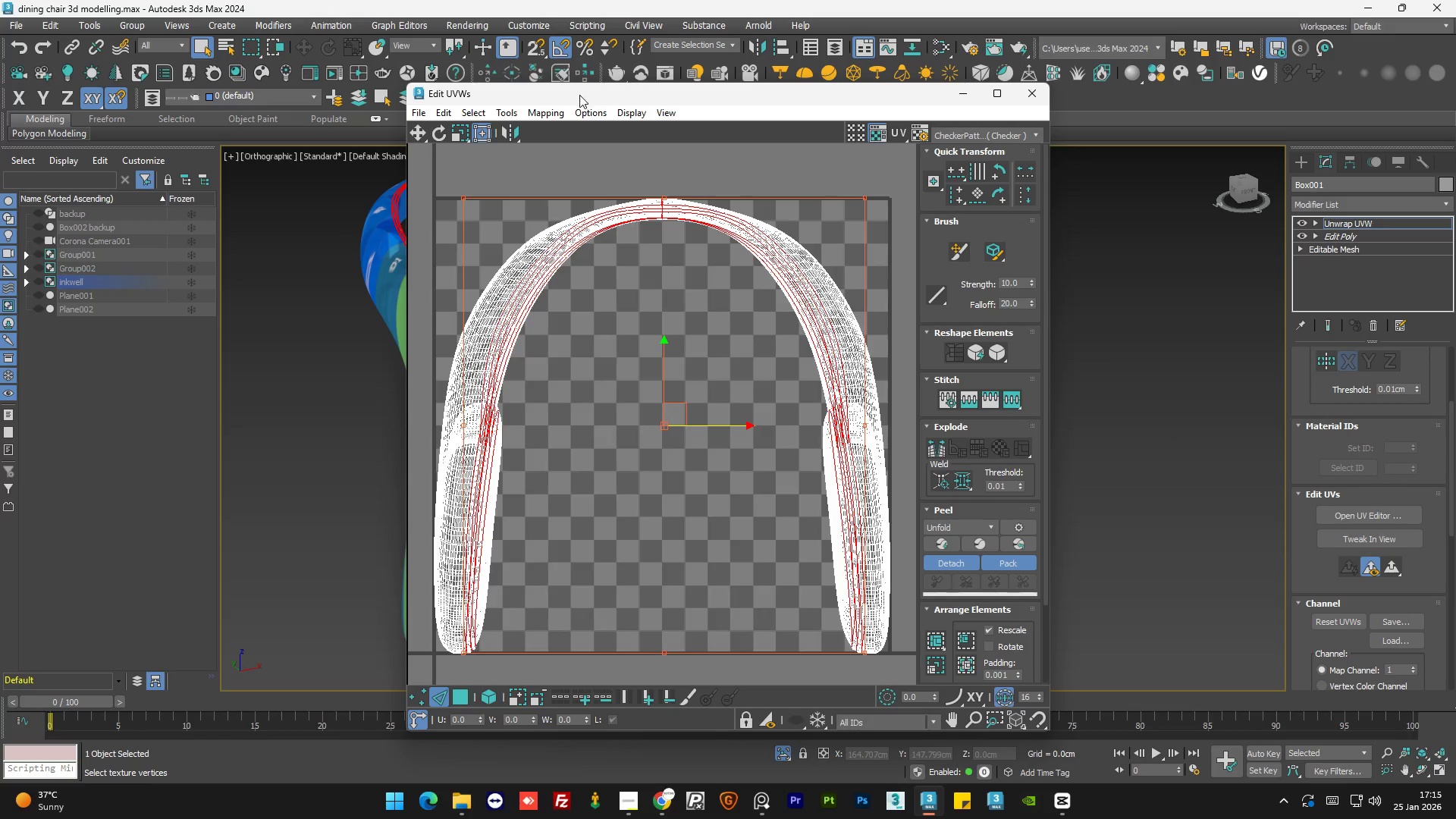 
left_click_drag(start_coordinate=[554, 96], to_coordinate=[937, 106])
 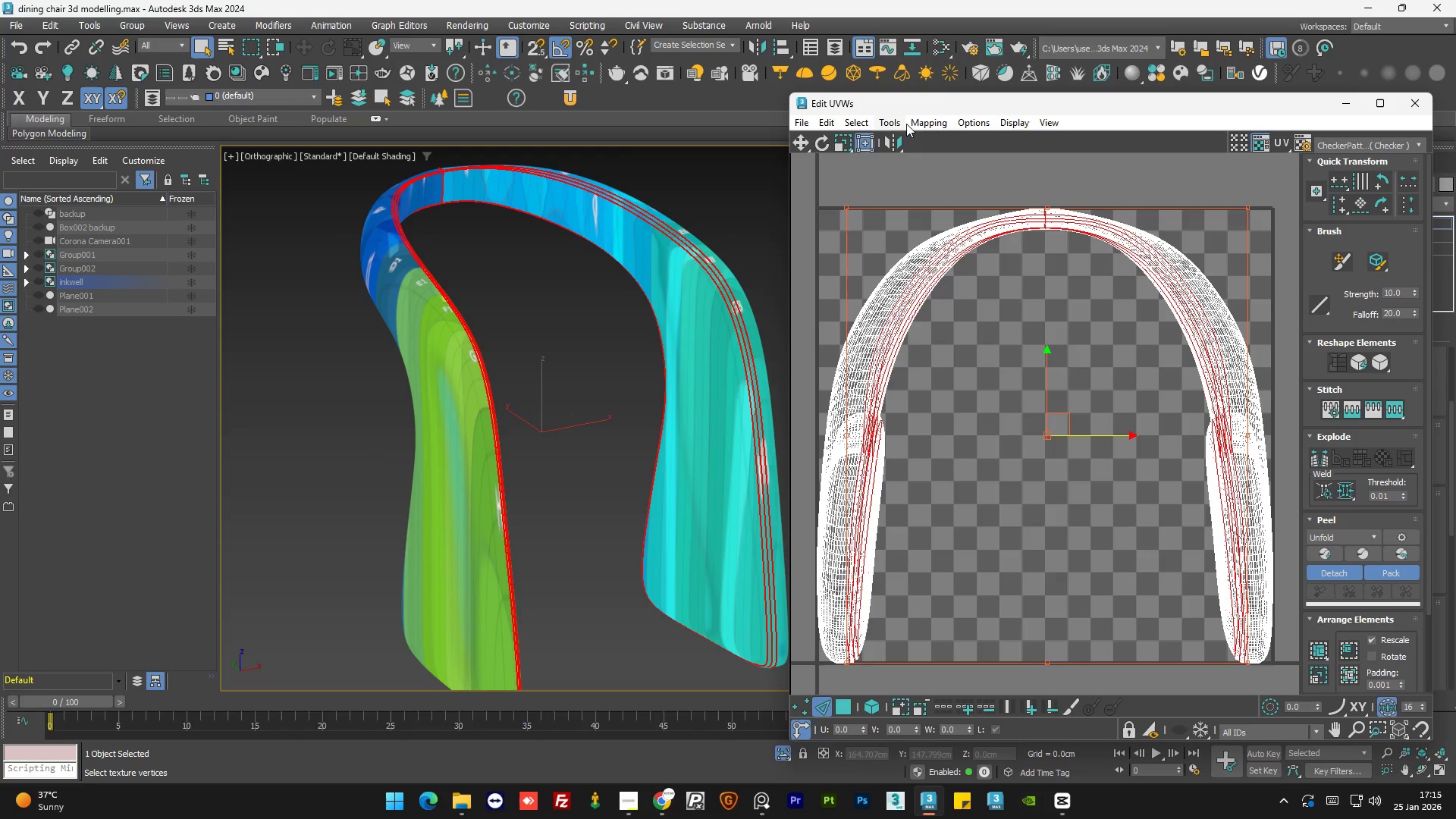 
left_click([918, 121])
 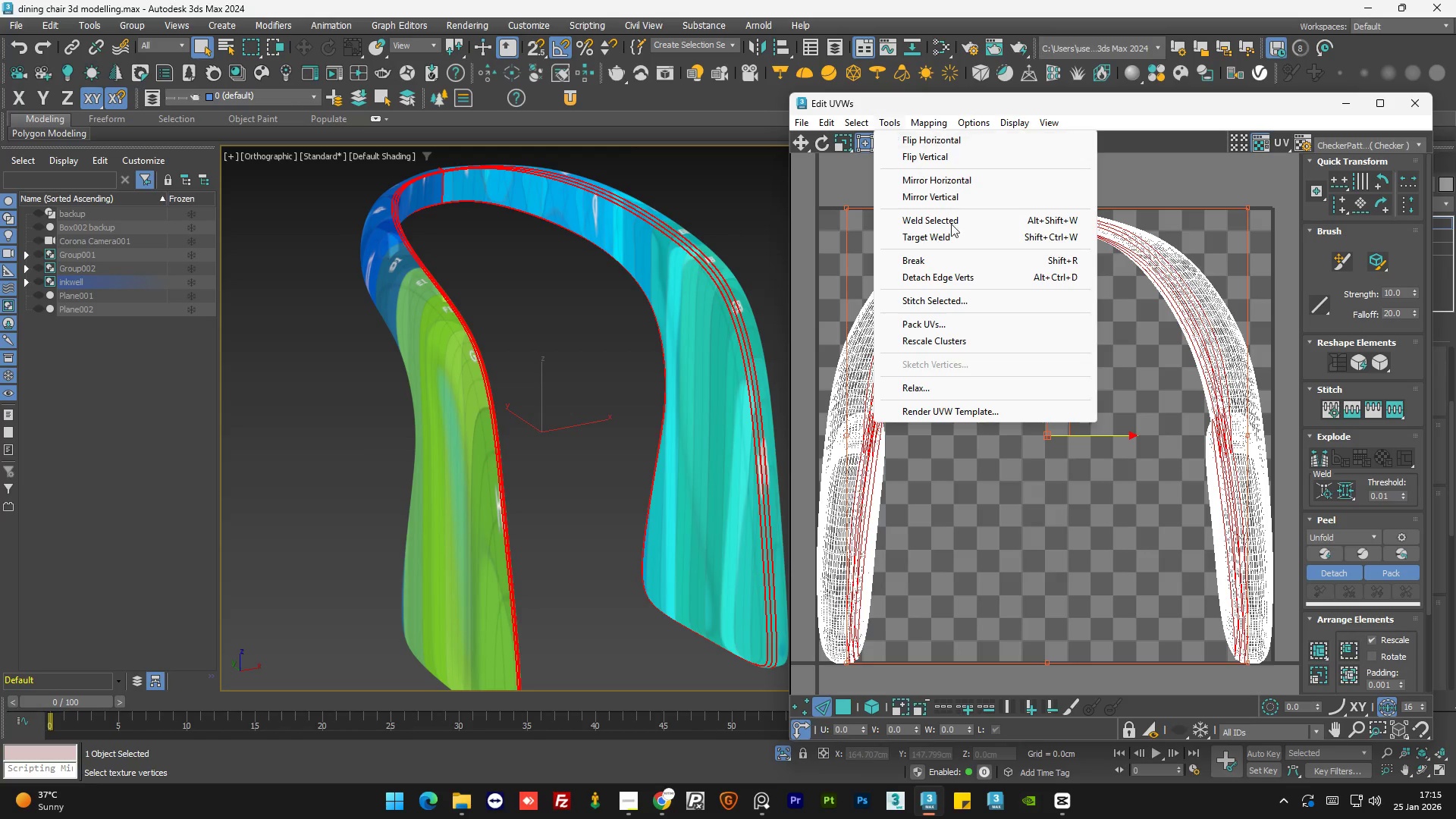 
left_click([956, 256])
 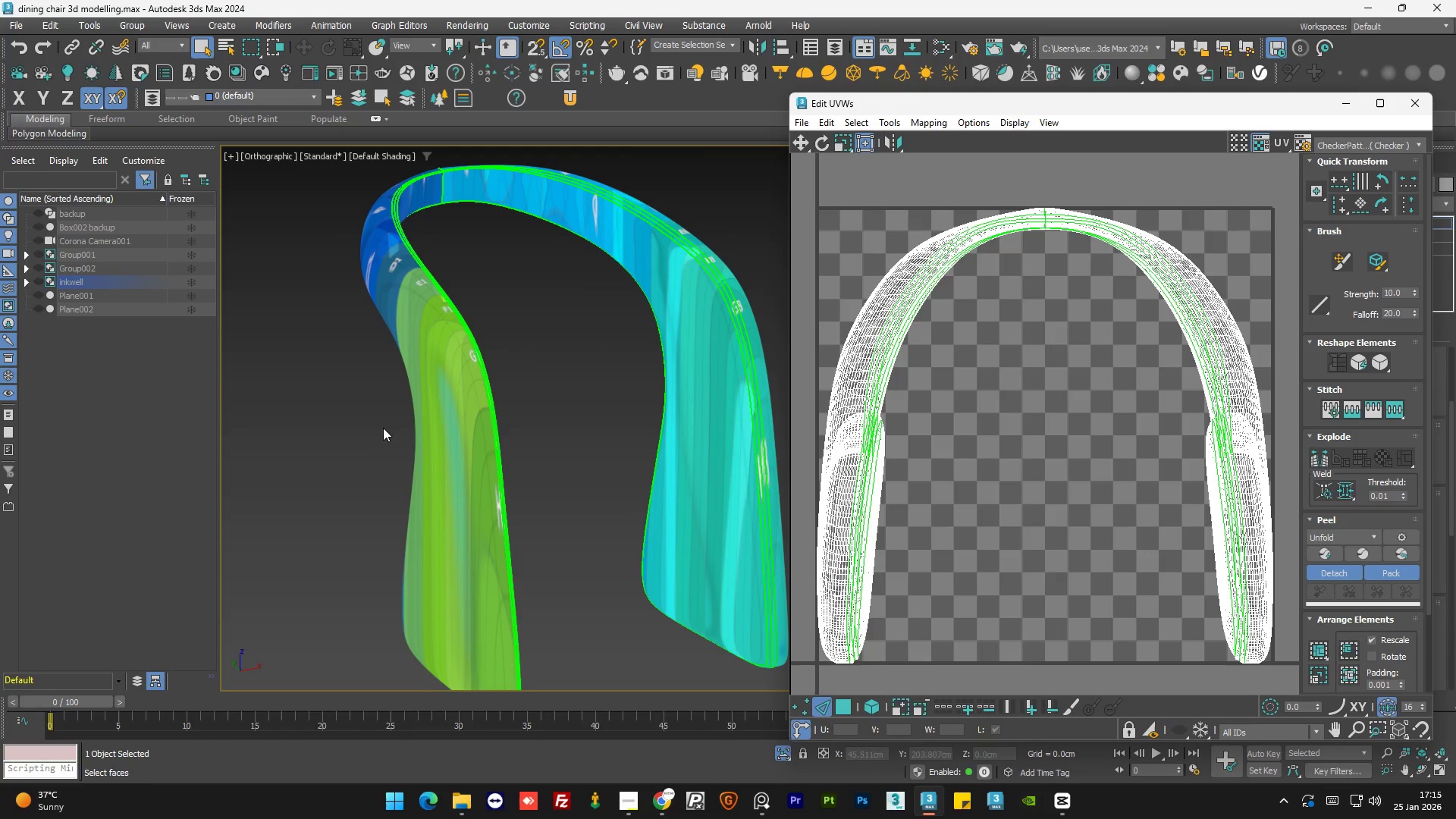 
scroll: coordinate [444, 378], scroll_direction: down, amount: 1.0
 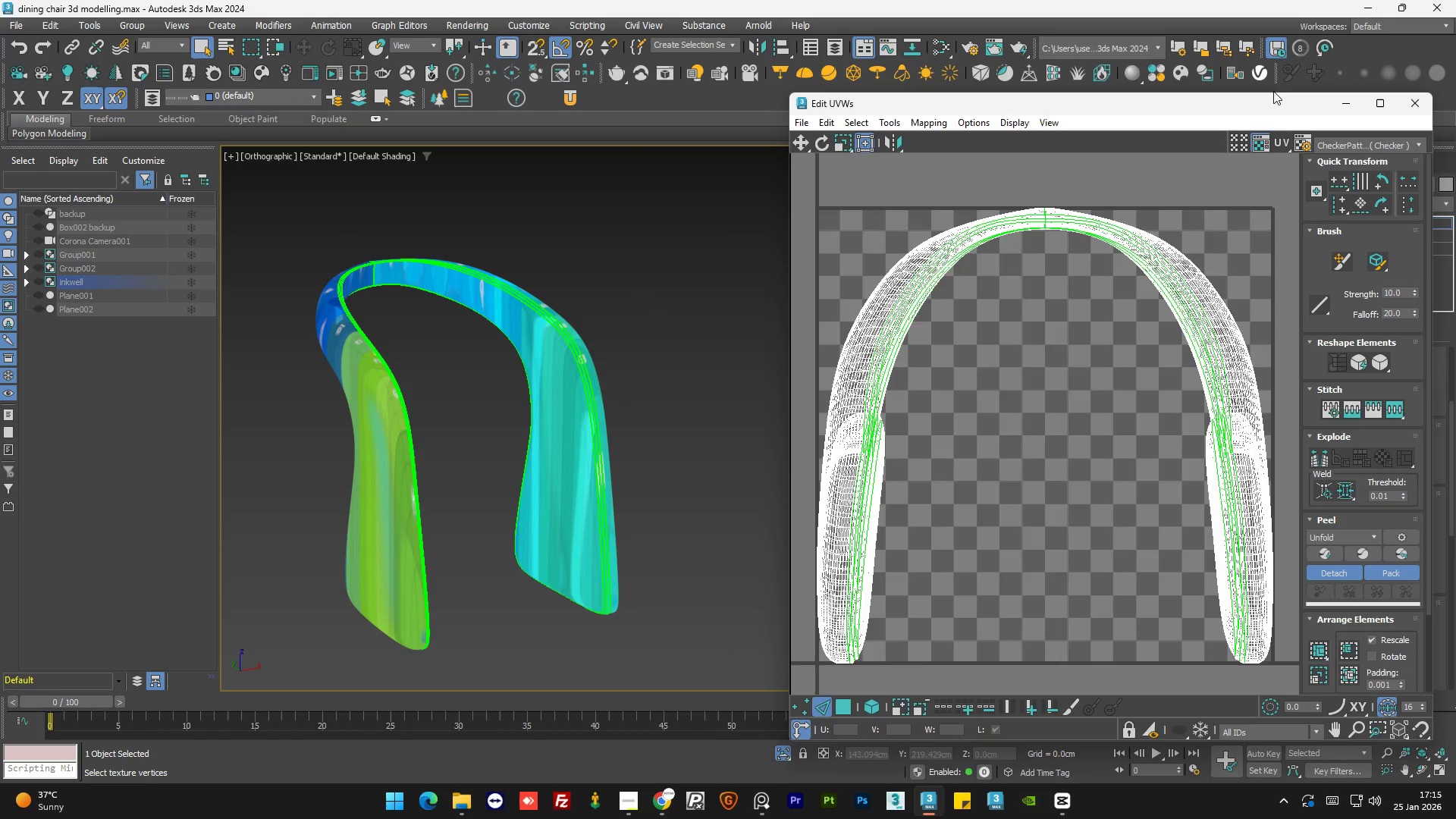 
left_click_drag(start_coordinate=[1260, 103], to_coordinate=[1235, 125])
 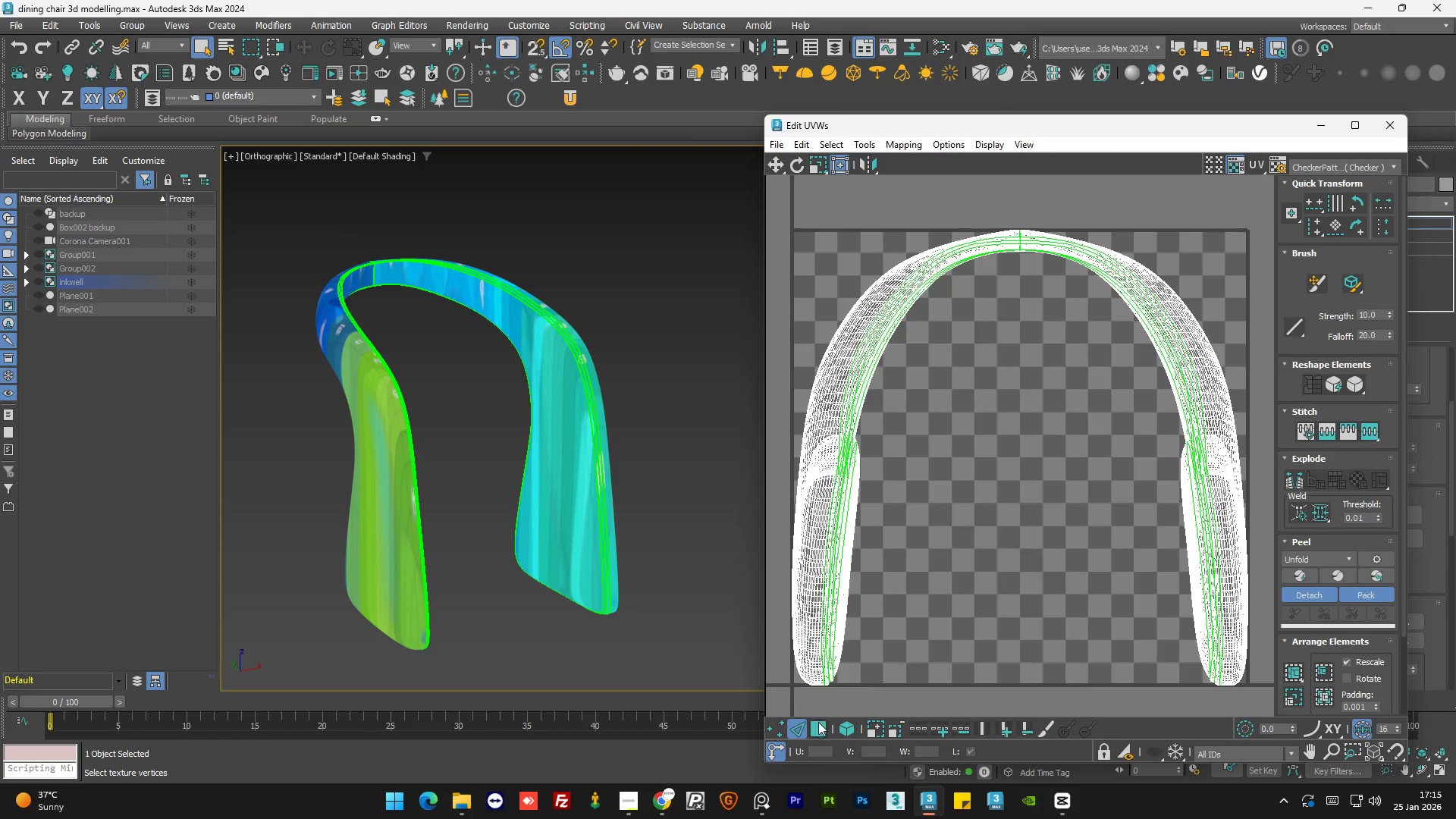 
left_click([822, 726])
 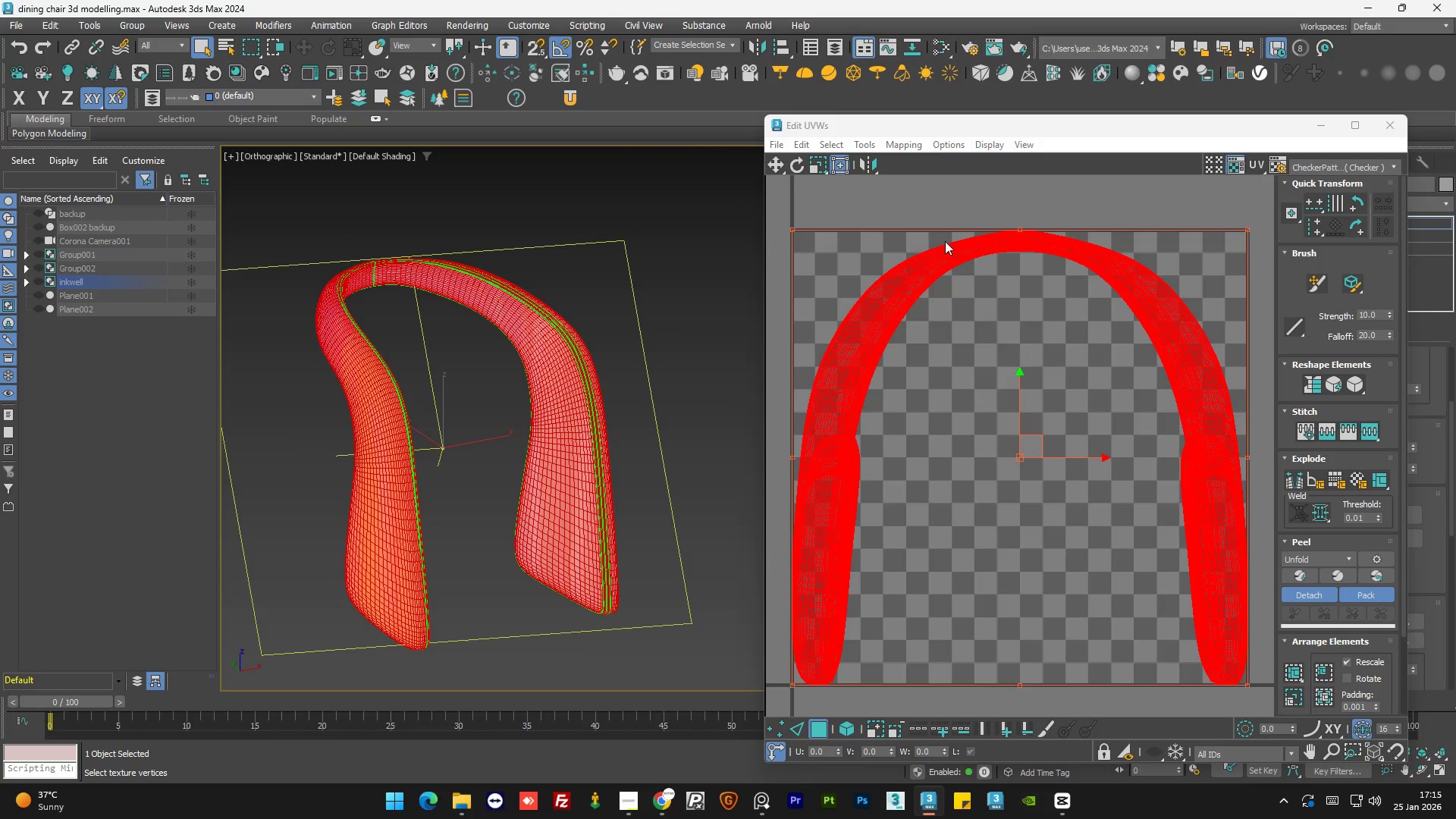 
left_click([904, 141])
 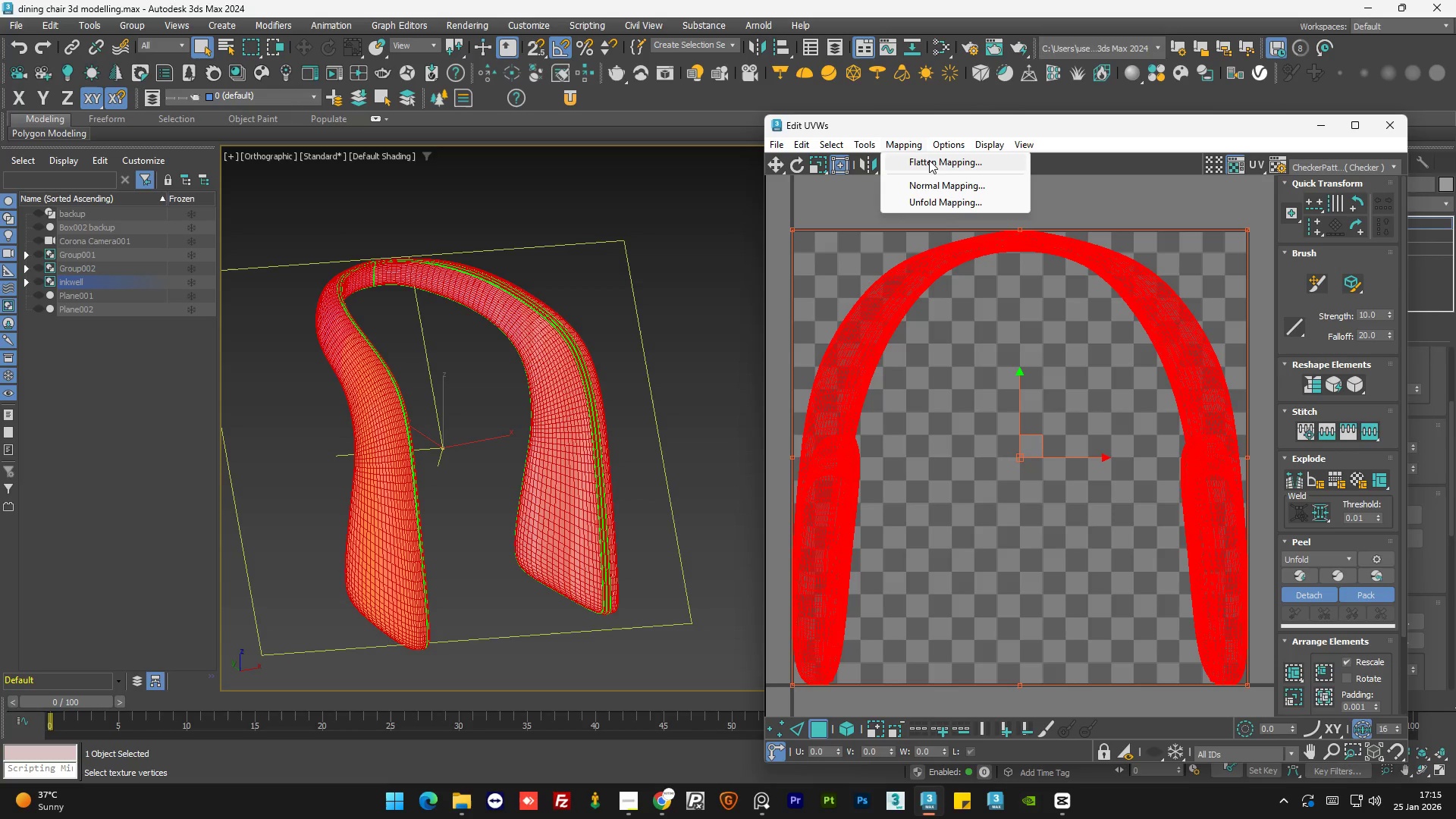 
left_click([929, 160])
 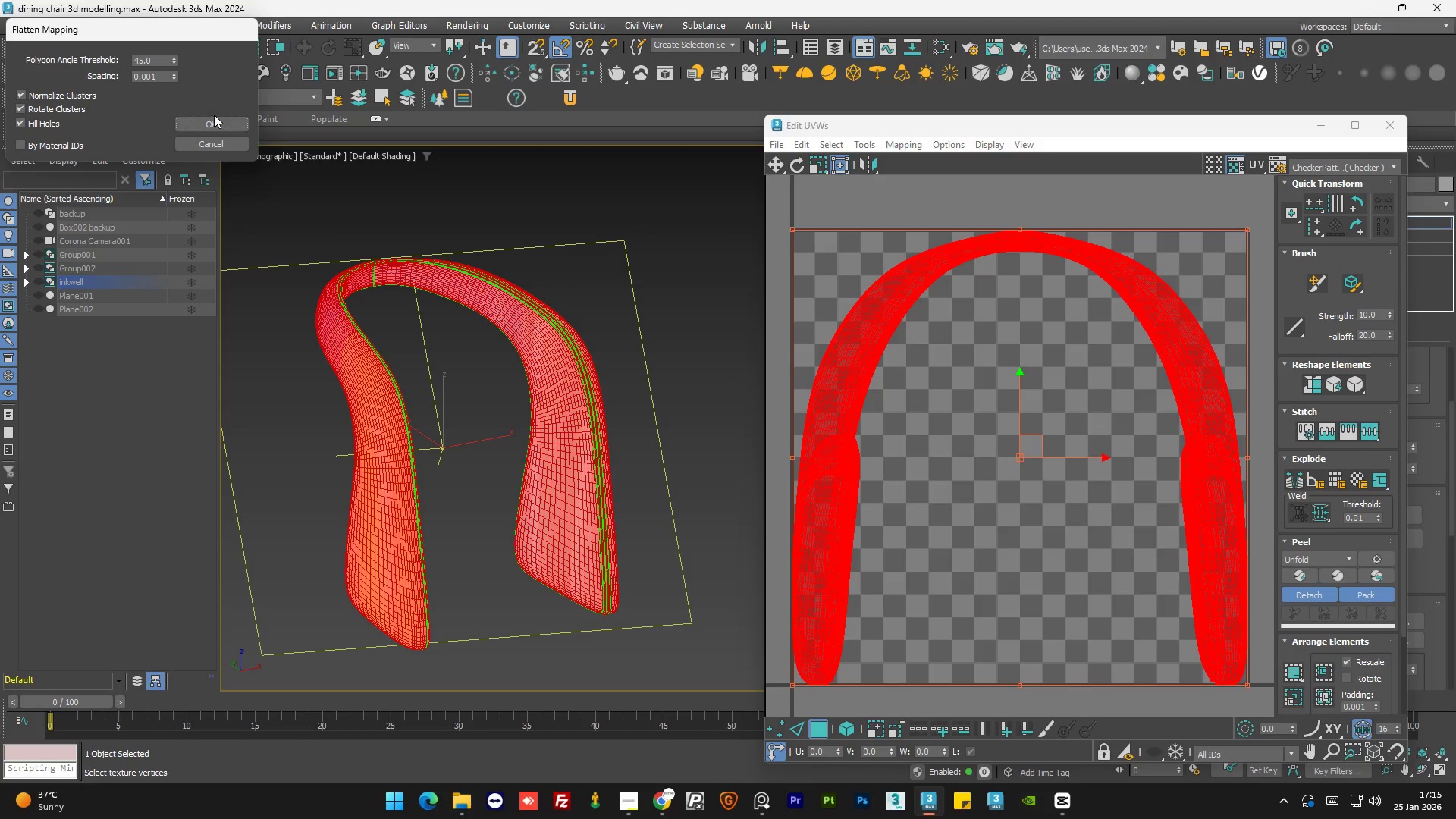 
left_click([208, 121])
 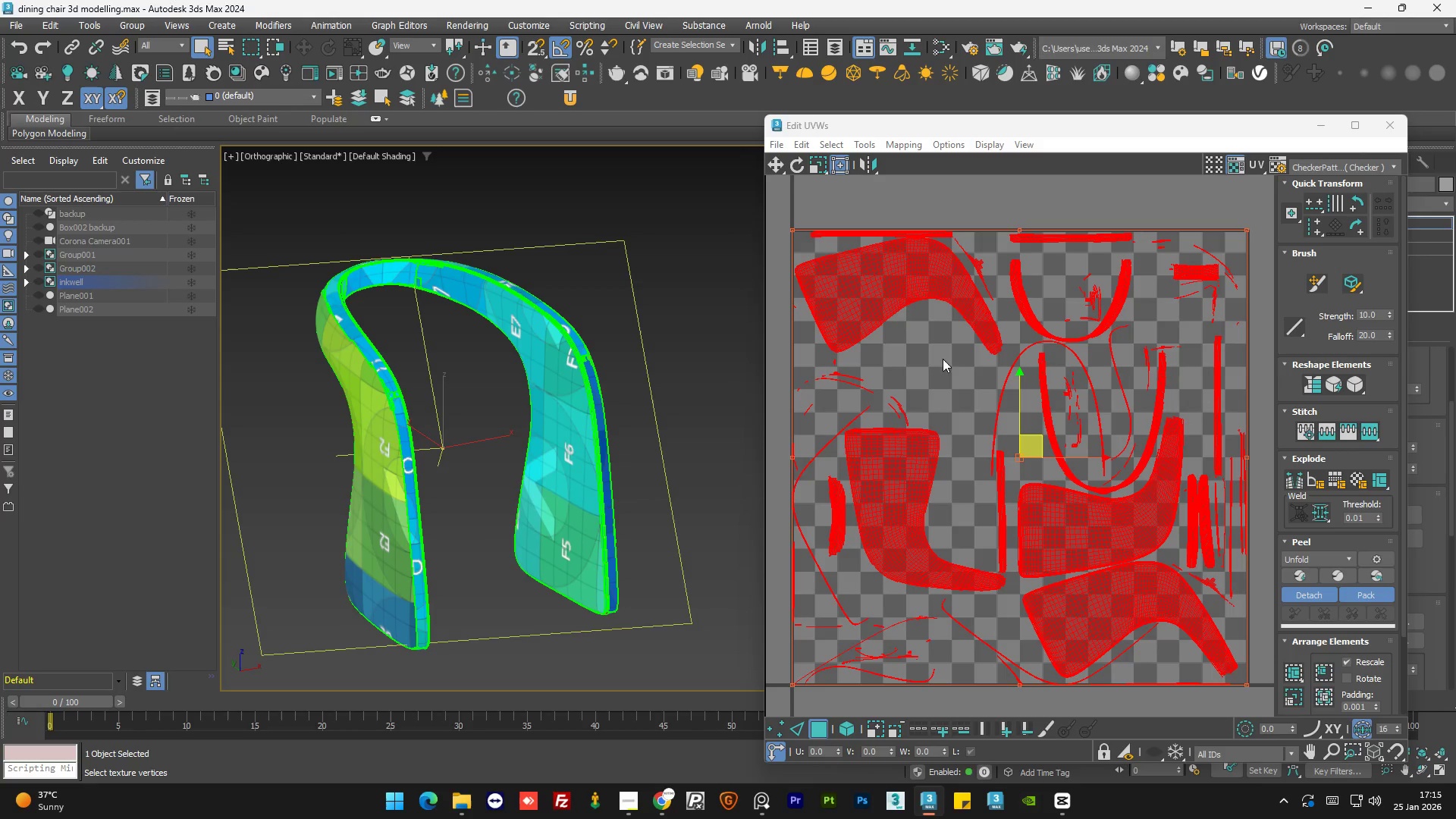 
scroll: coordinate [593, 362], scroll_direction: up, amount: 8.0
 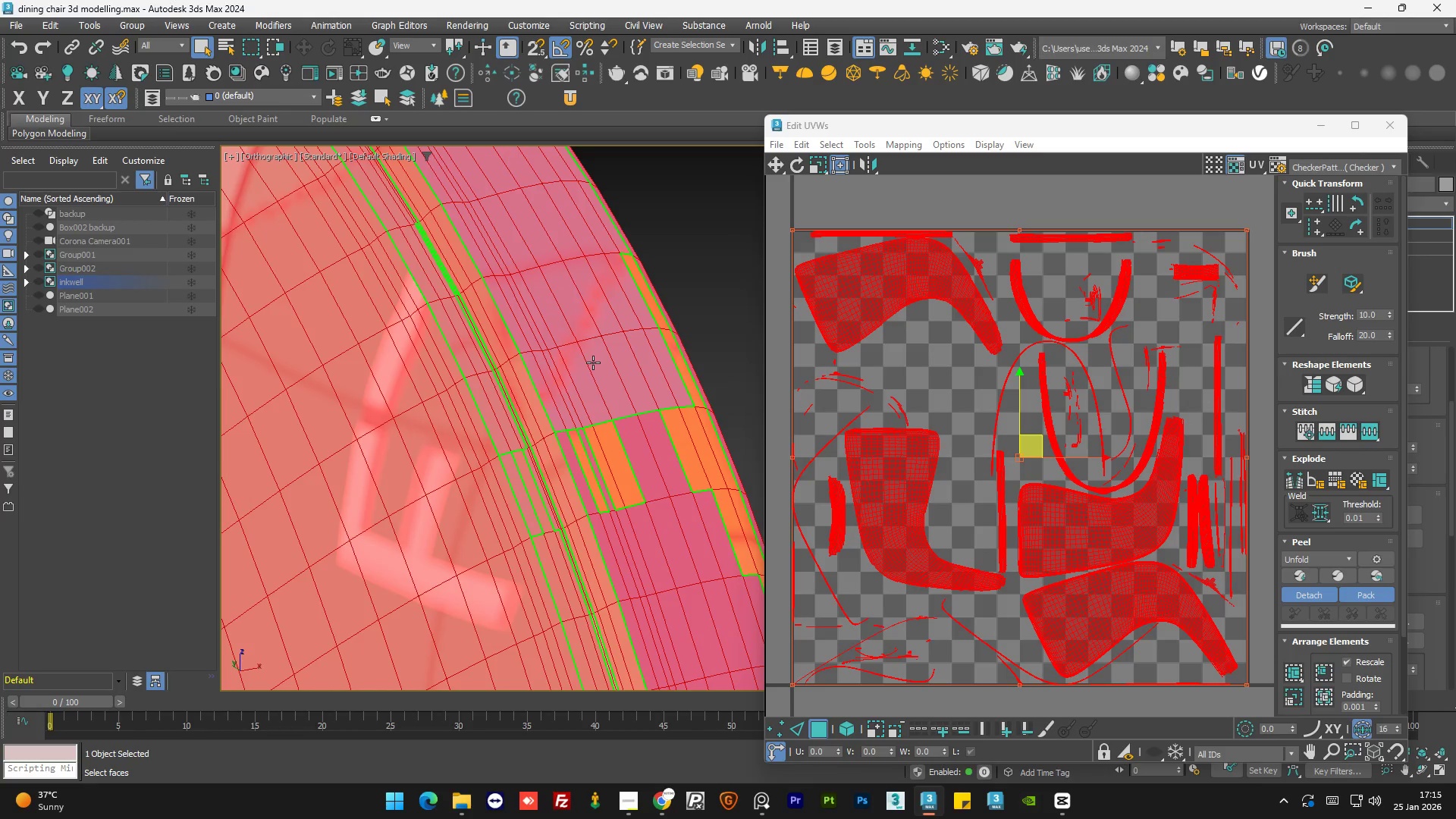 
key(Control+Z)
 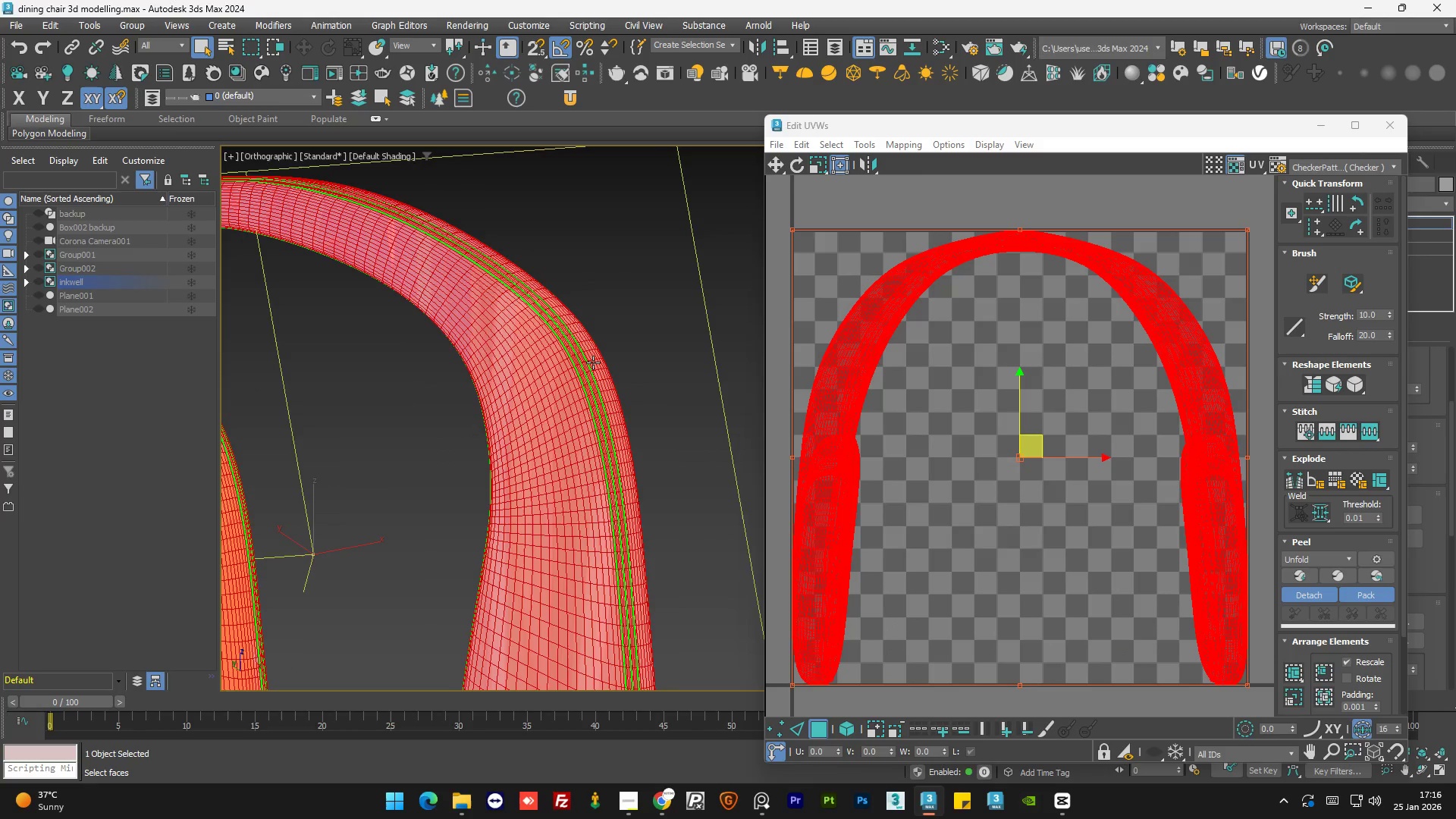 
scroll: coordinate [593, 362], scroll_direction: down, amount: 8.0
 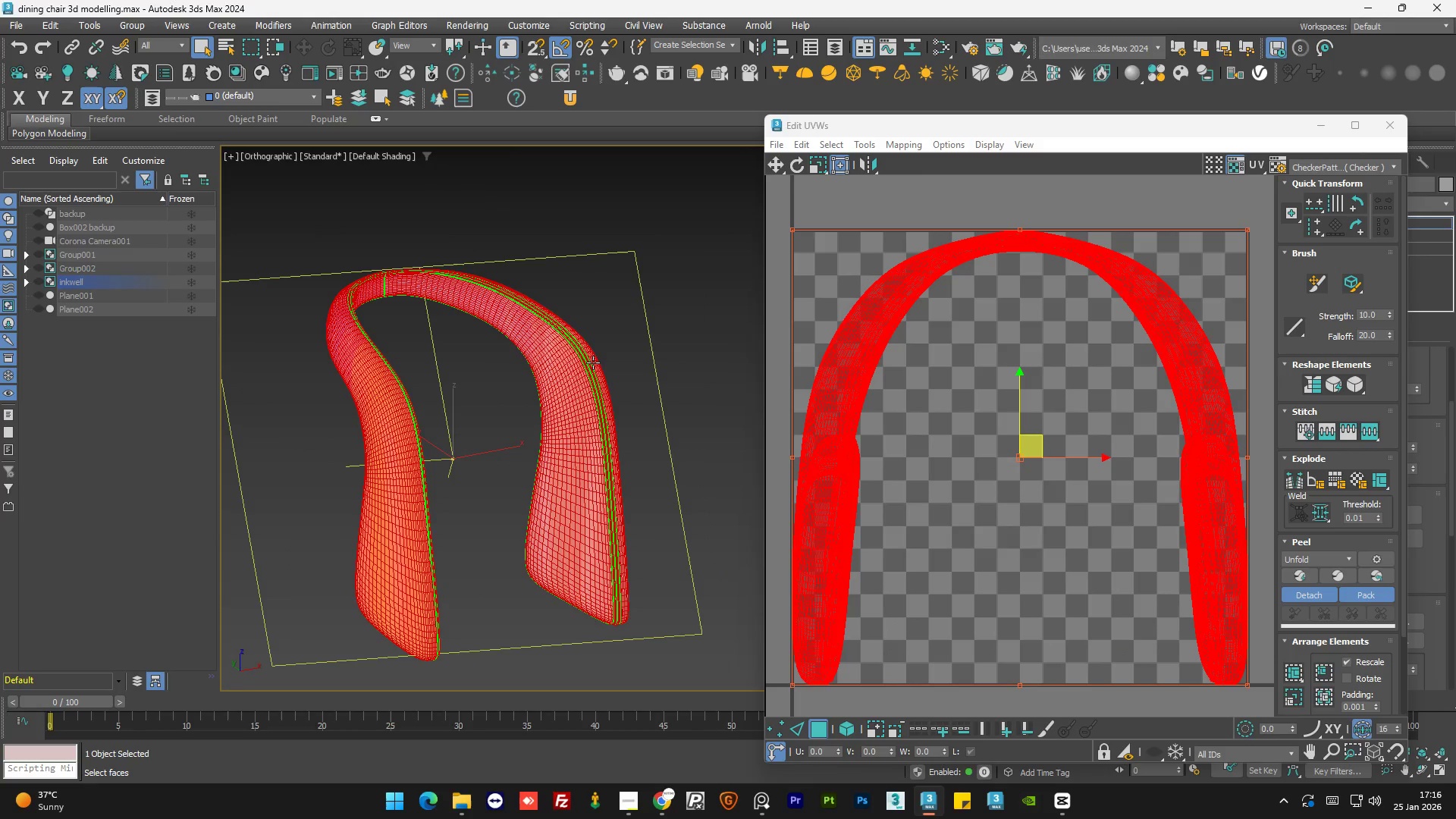 
hold_key(key=AltLeft, duration=1.5)
 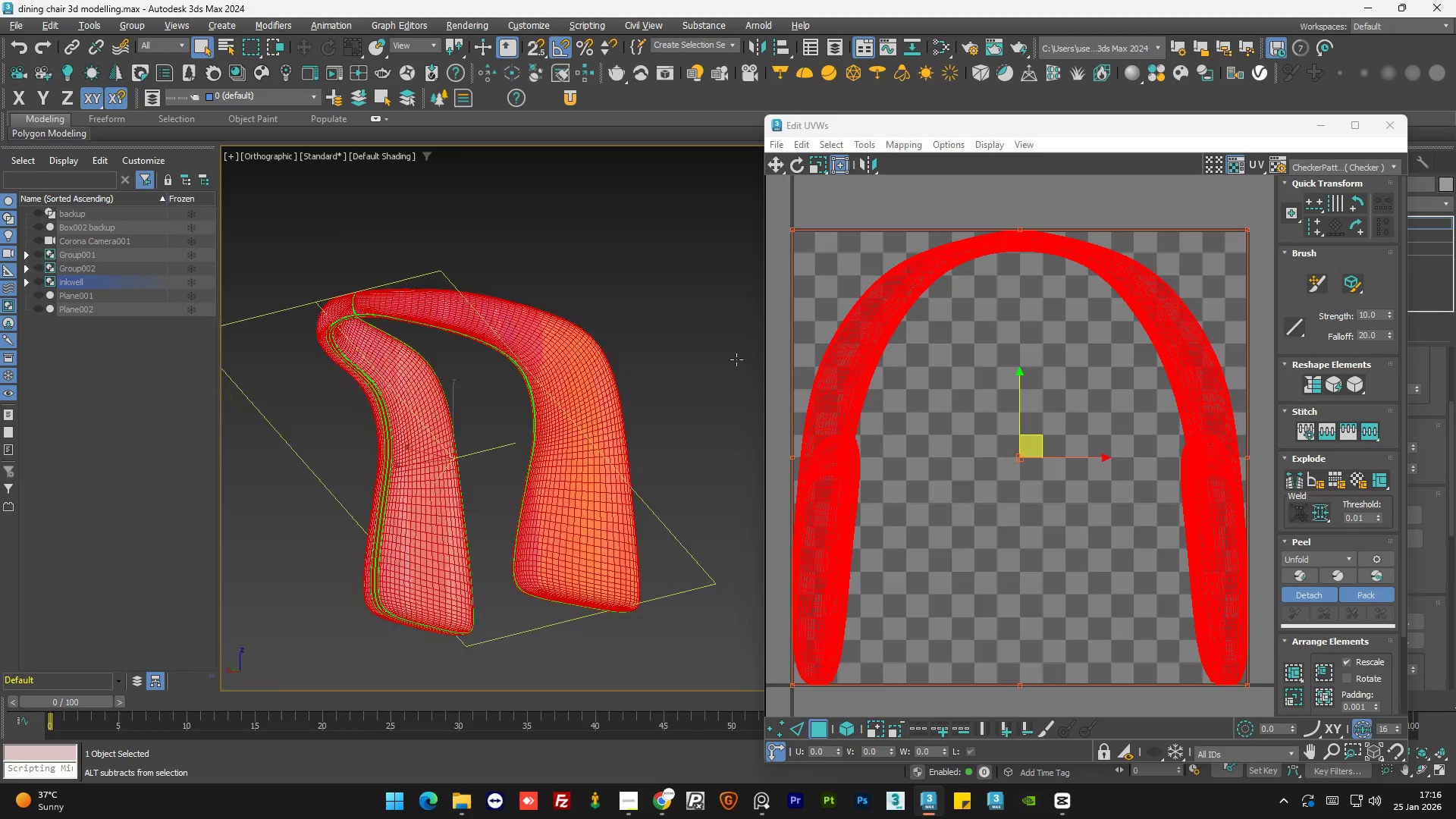 
hold_key(key=AltLeft, duration=1.5)
 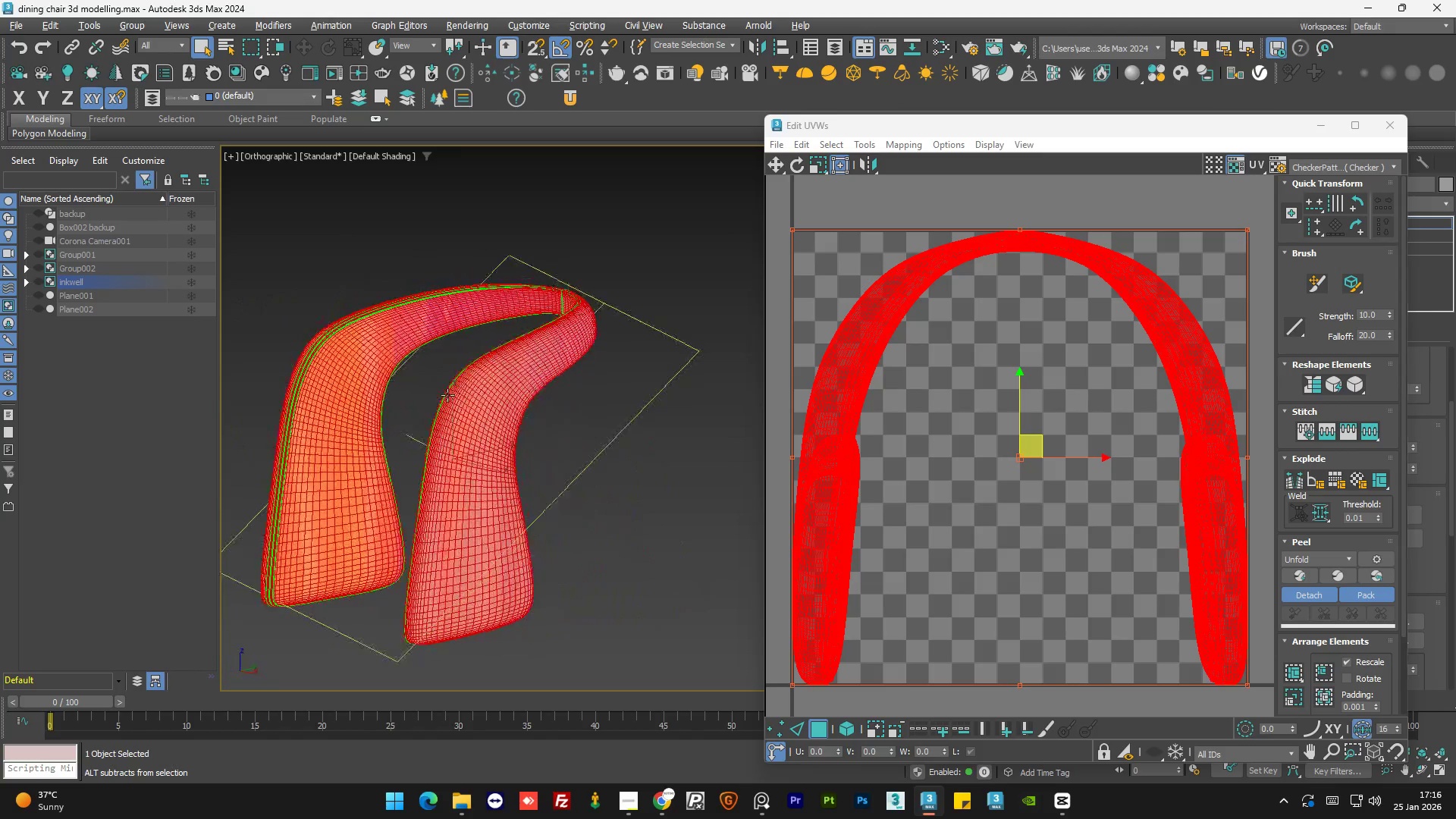 
hold_key(key=AltLeft, duration=1.53)
 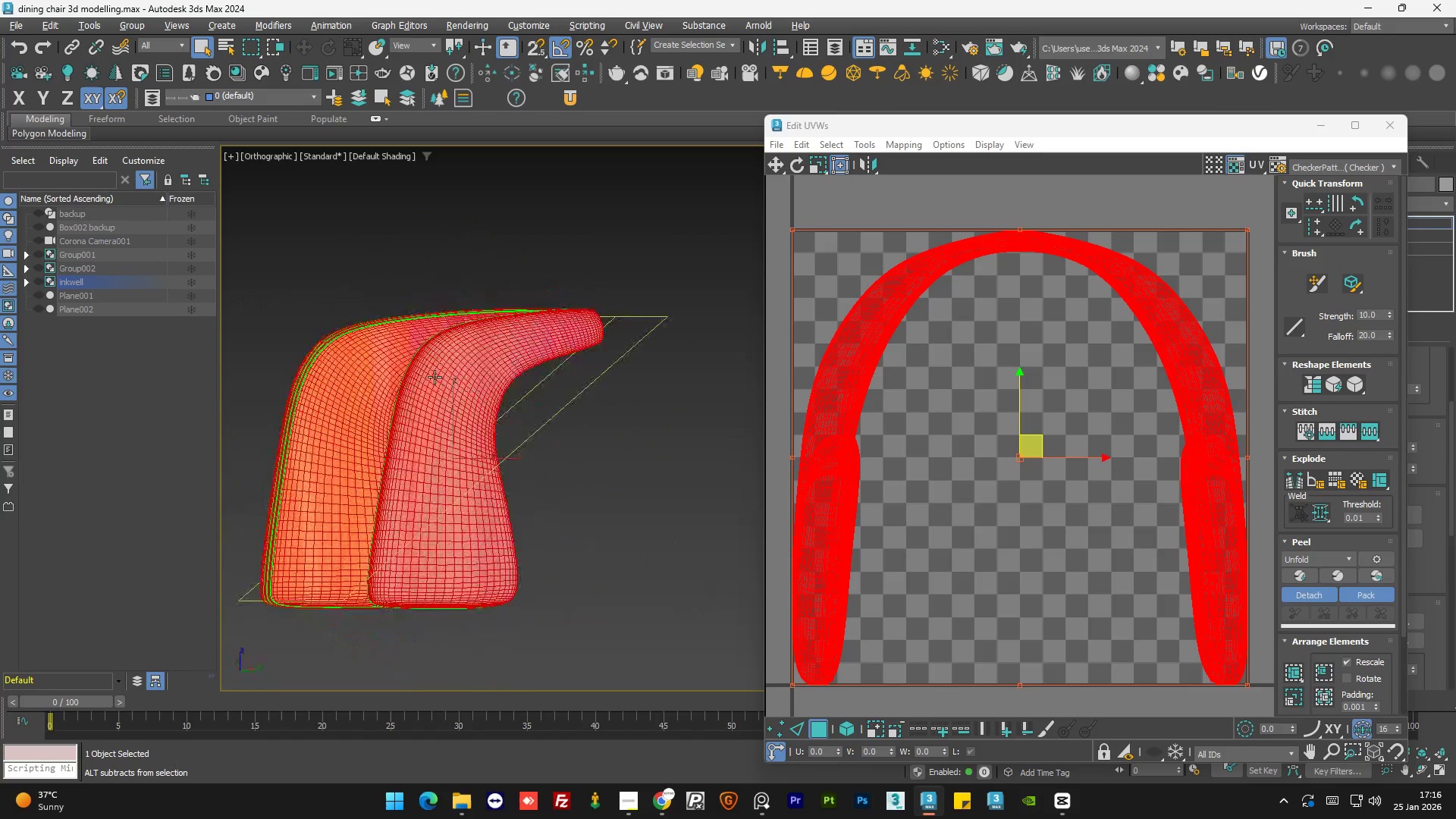 
hold_key(key=AltLeft, duration=0.98)
 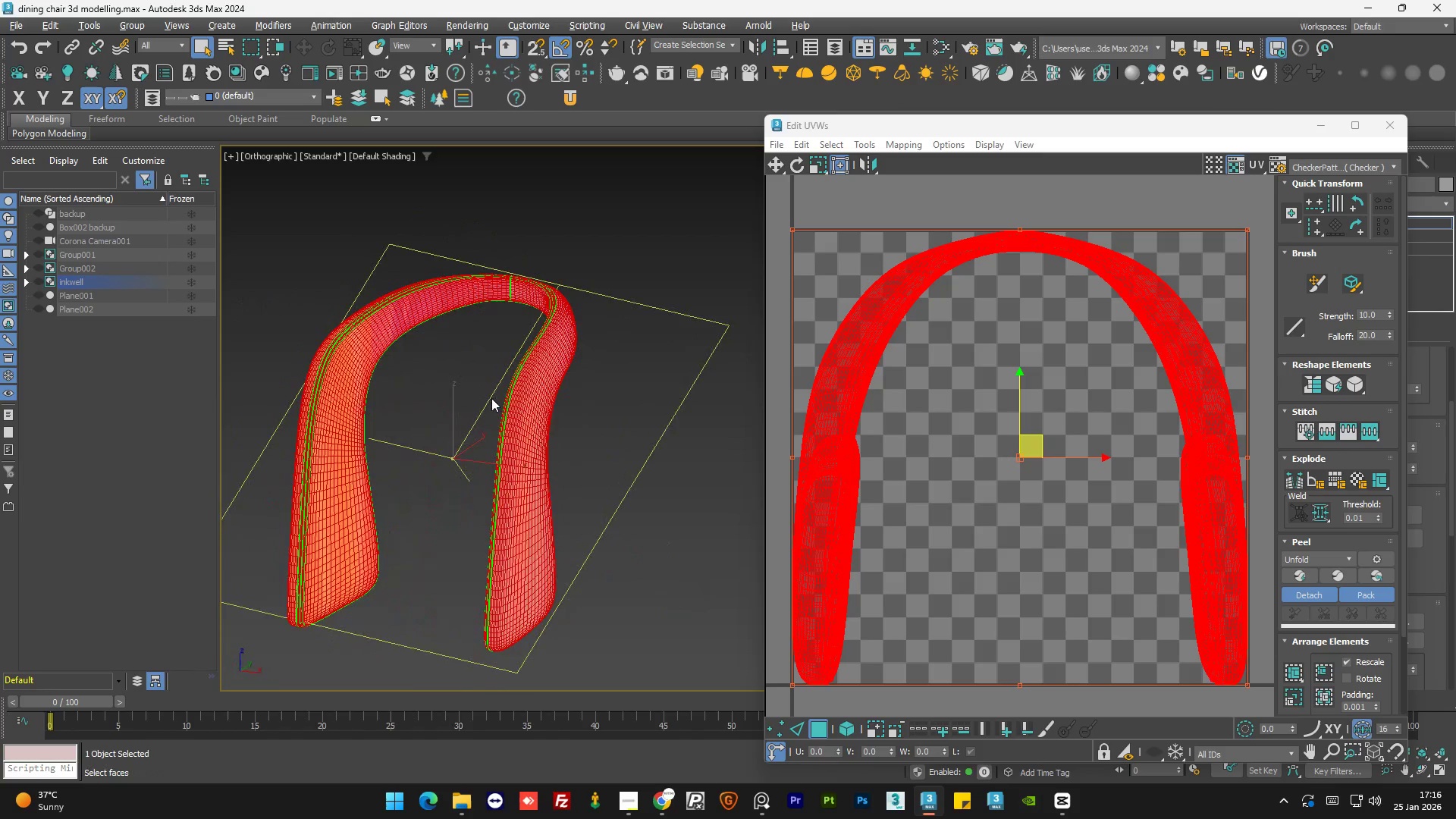 
hold_key(key=AltLeft, duration=1.5)
 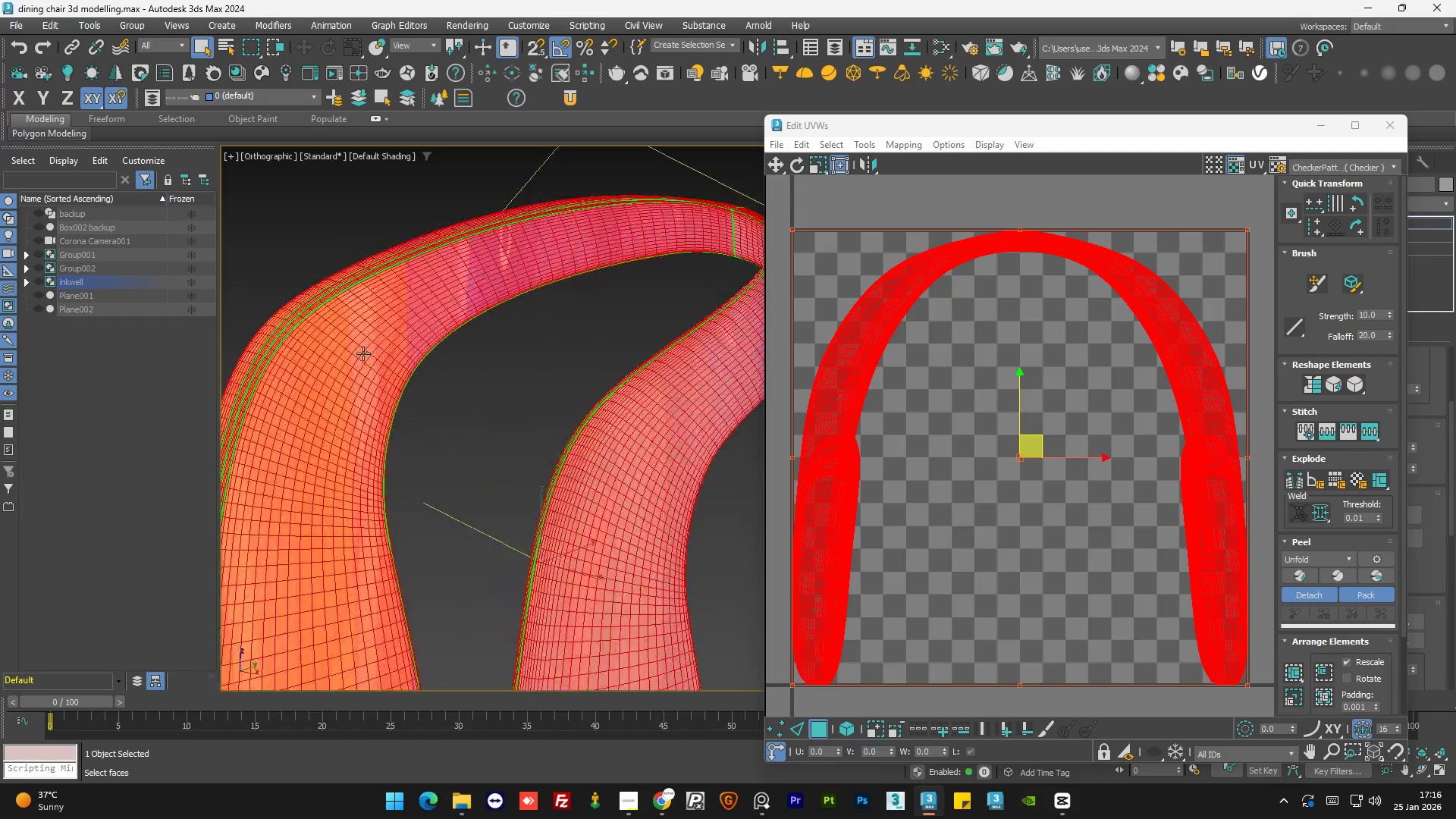 
key(Alt+AltLeft)
 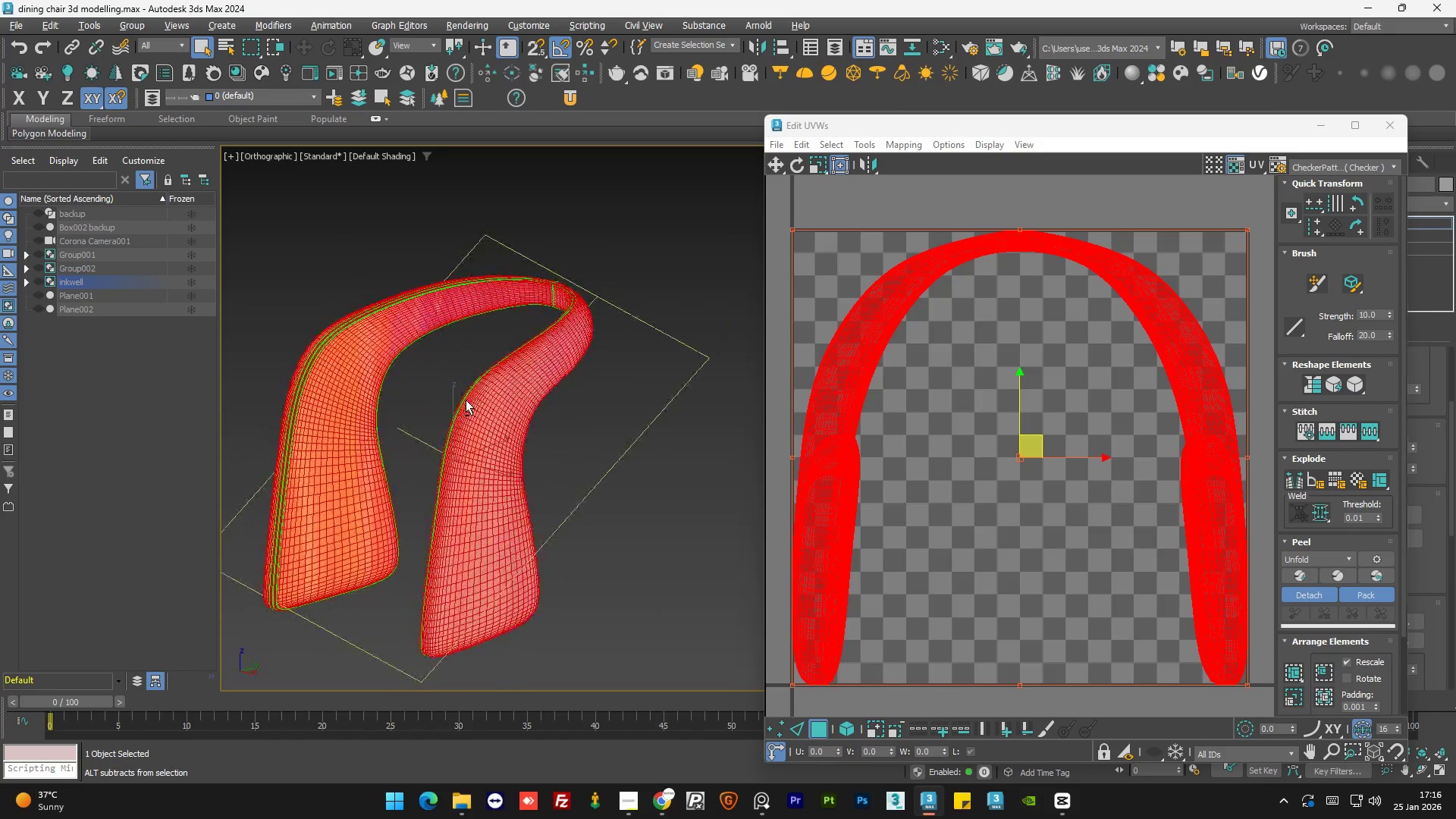 
key(Alt+AltLeft)
 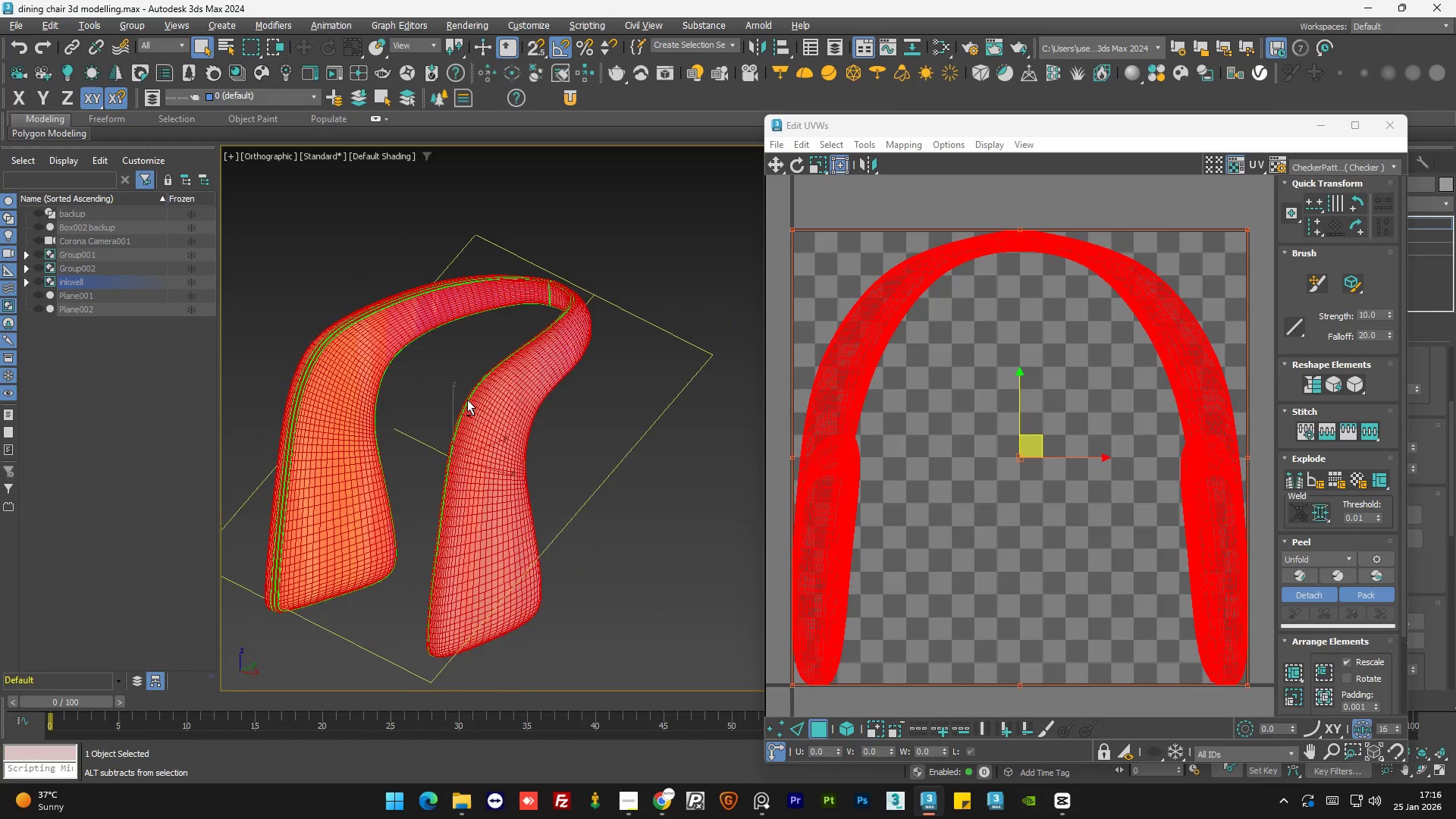 
key(Alt+AltLeft)
 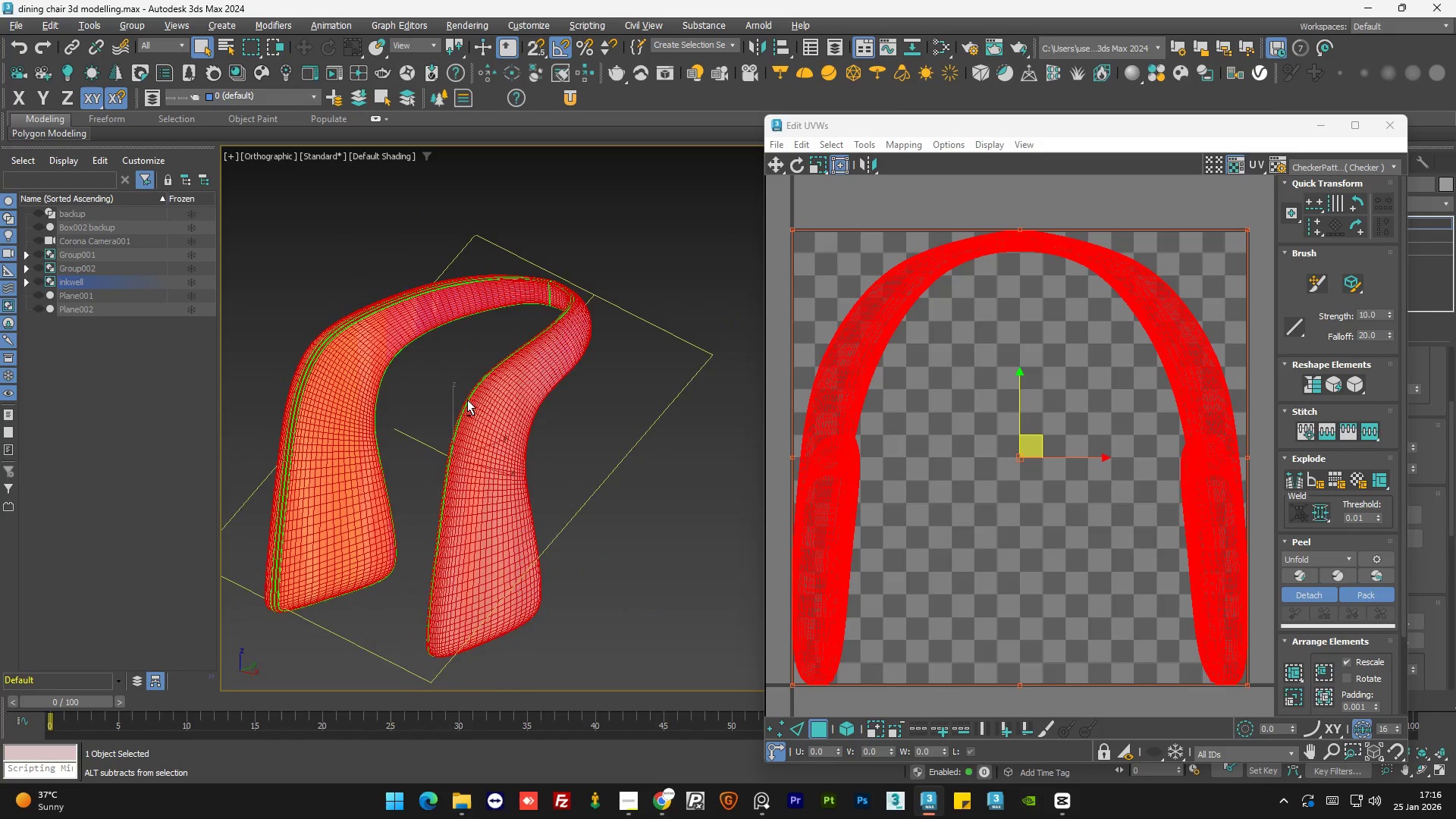 
key(Alt+AltLeft)
 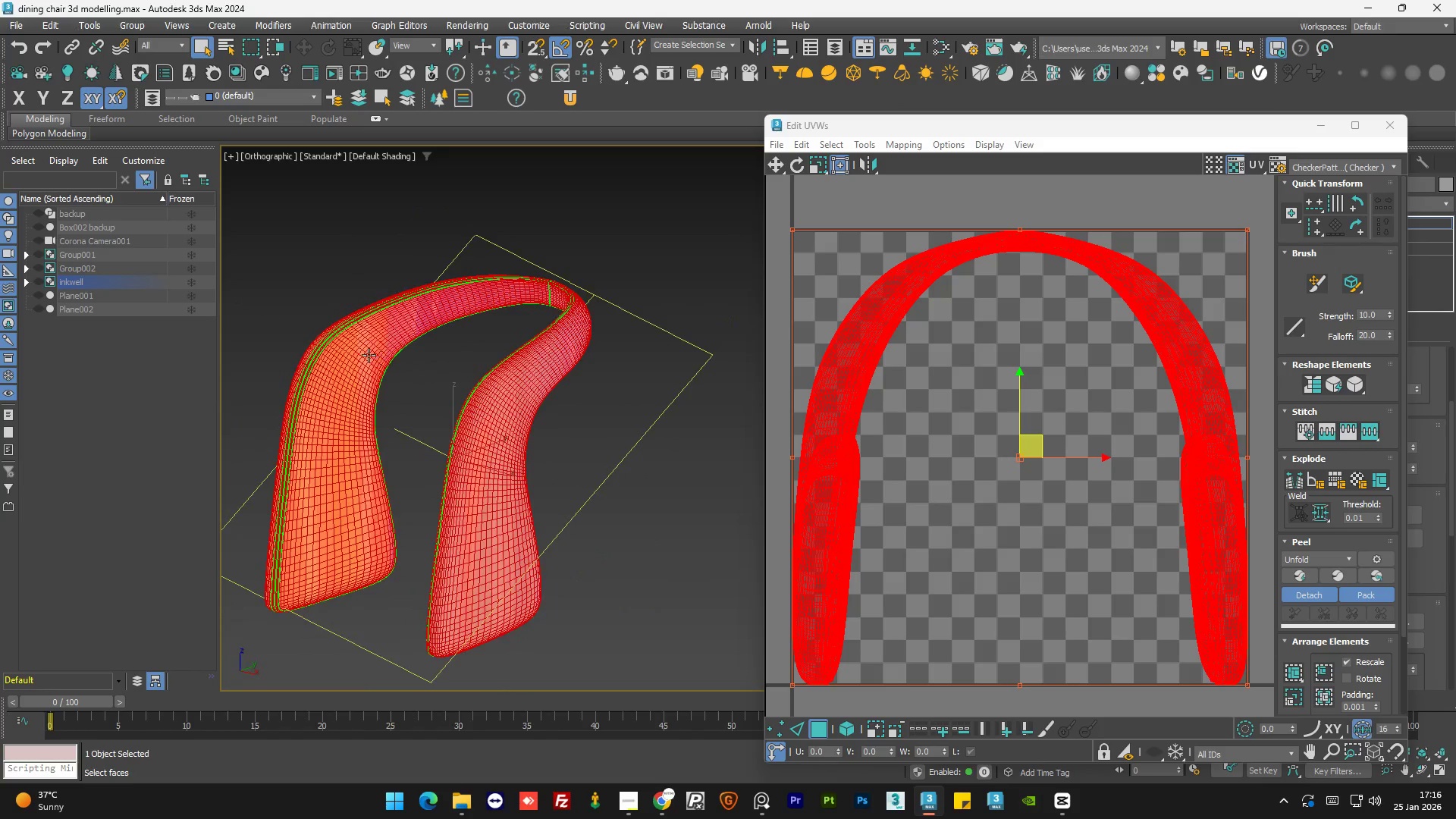 
scroll: coordinate [366, 353], scroll_direction: up, amount: 5.0
 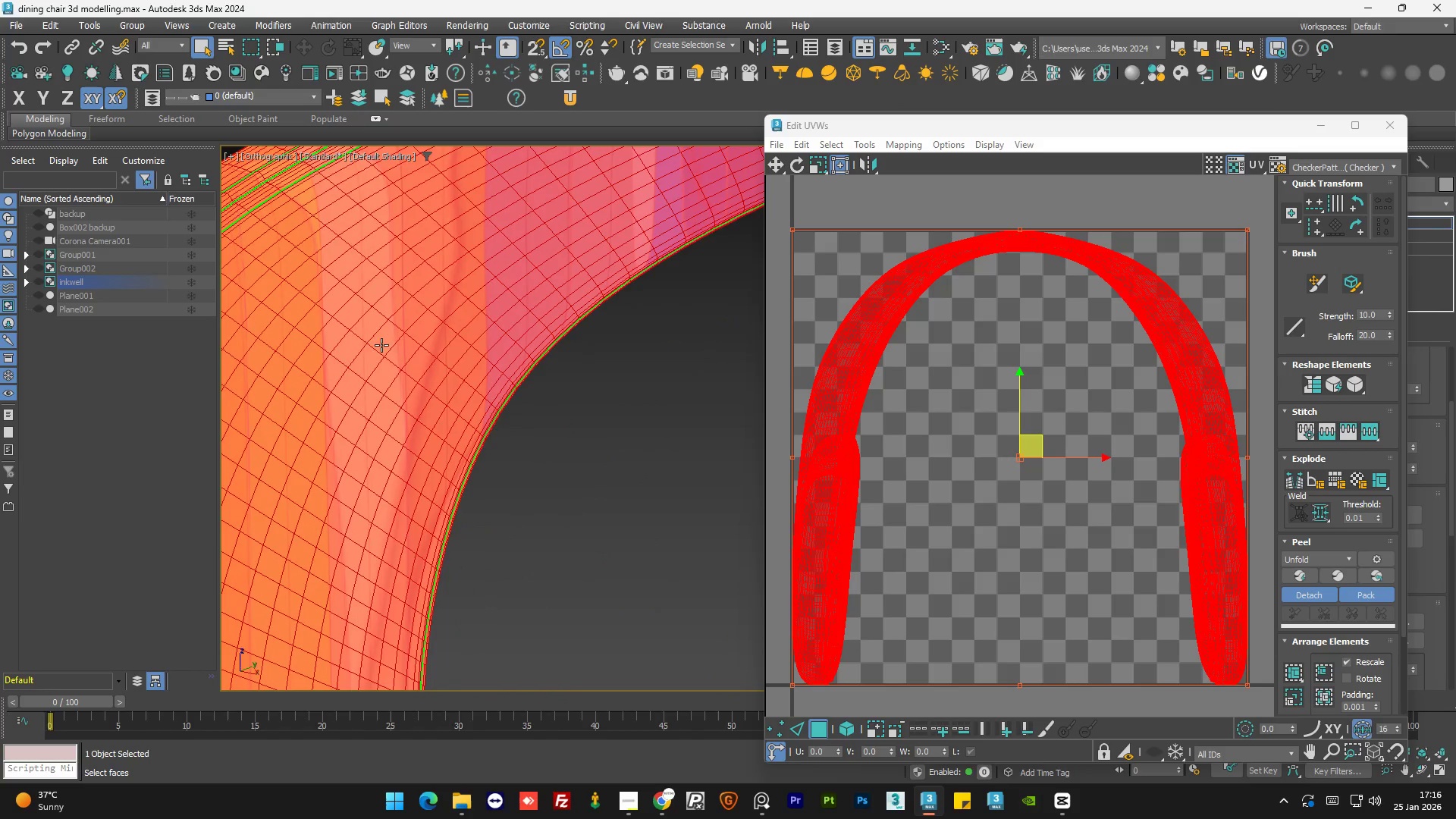 
hold_key(key=AltLeft, duration=1.53)
 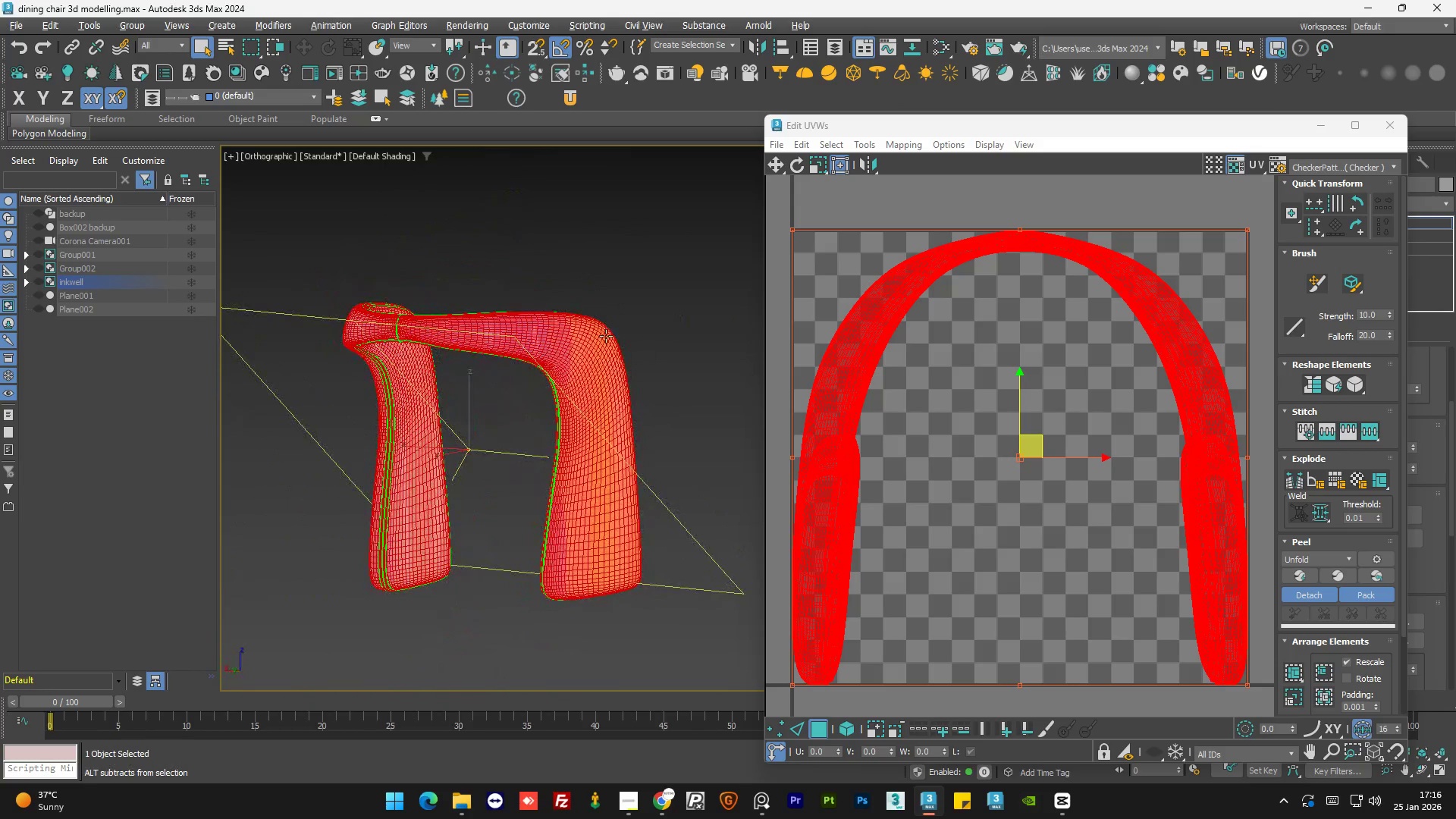 
scroll: coordinate [384, 343], scroll_direction: down, amount: 5.0
 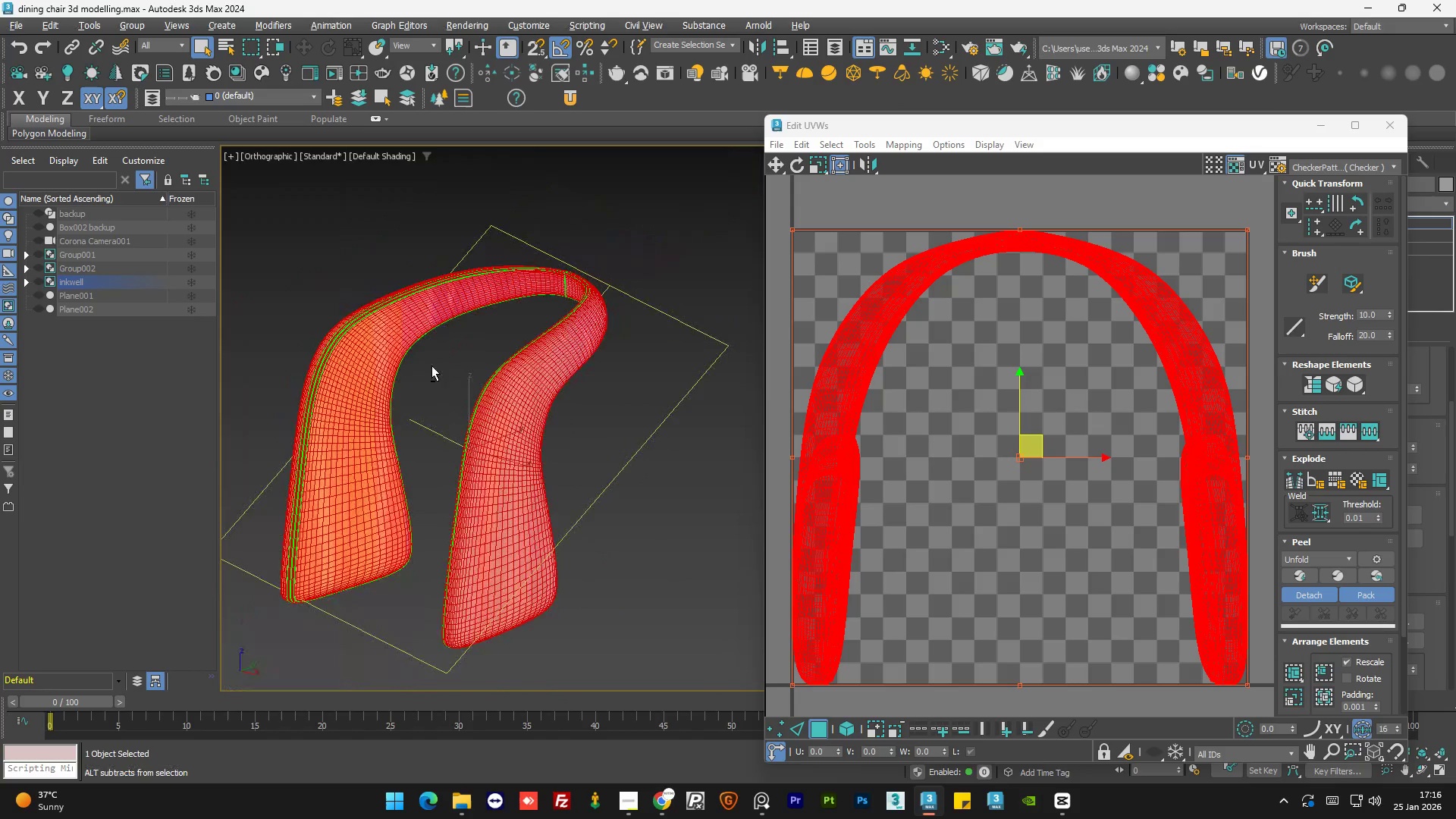 
hold_key(key=AltLeft, duration=0.38)
 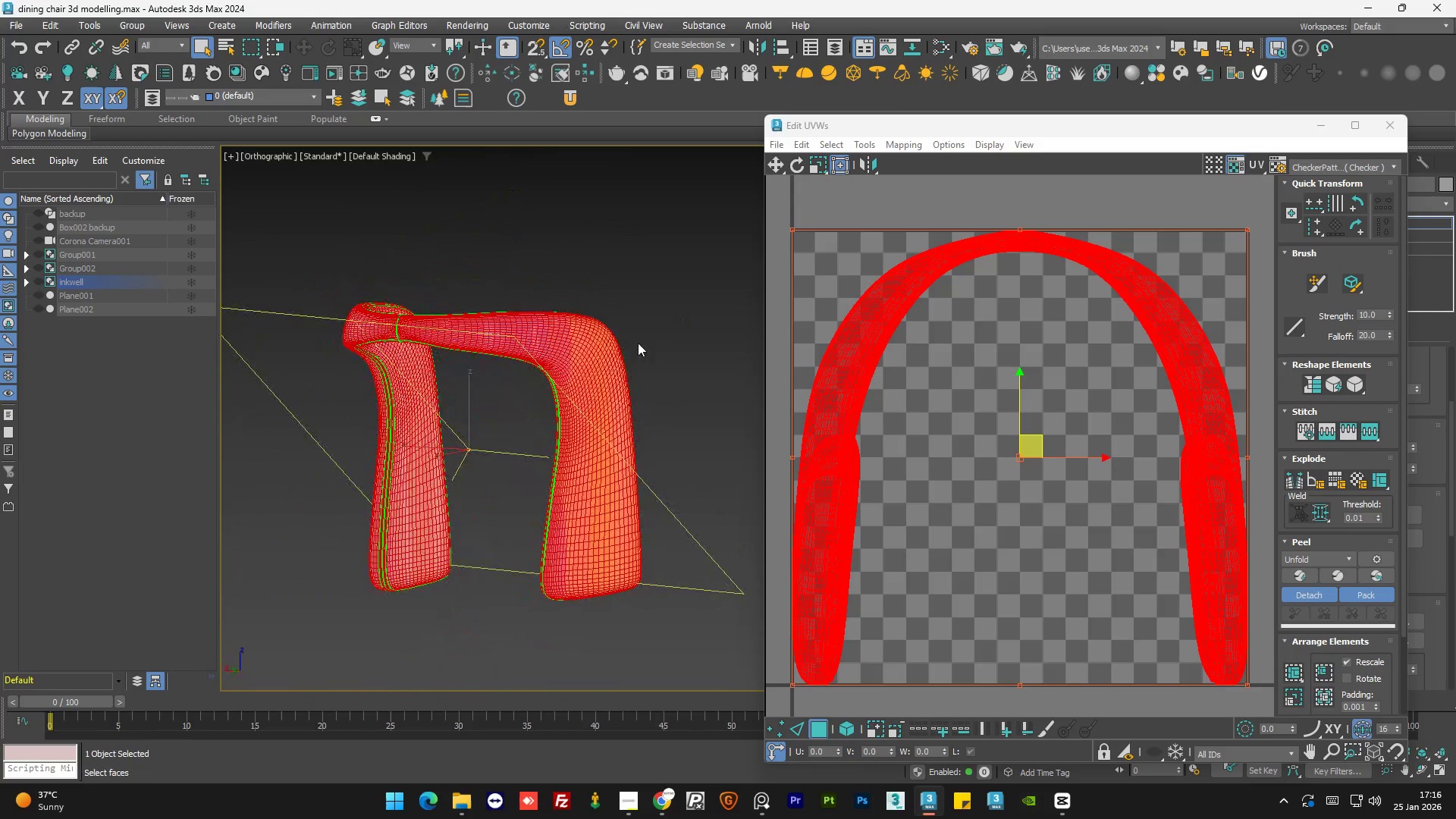 
hold_key(key=AltLeft, duration=0.8)
 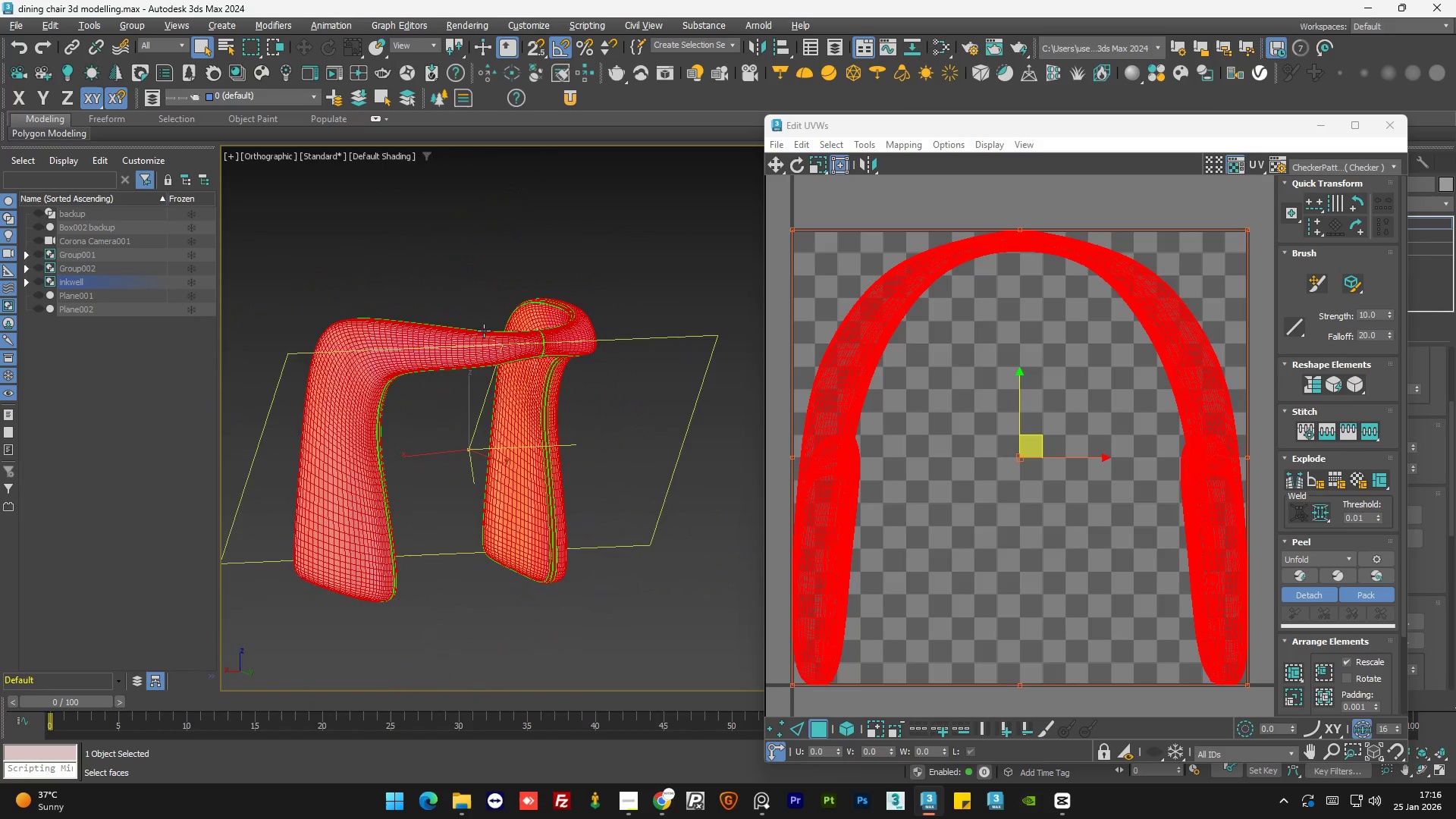 
hold_key(key=AltLeft, duration=0.59)
 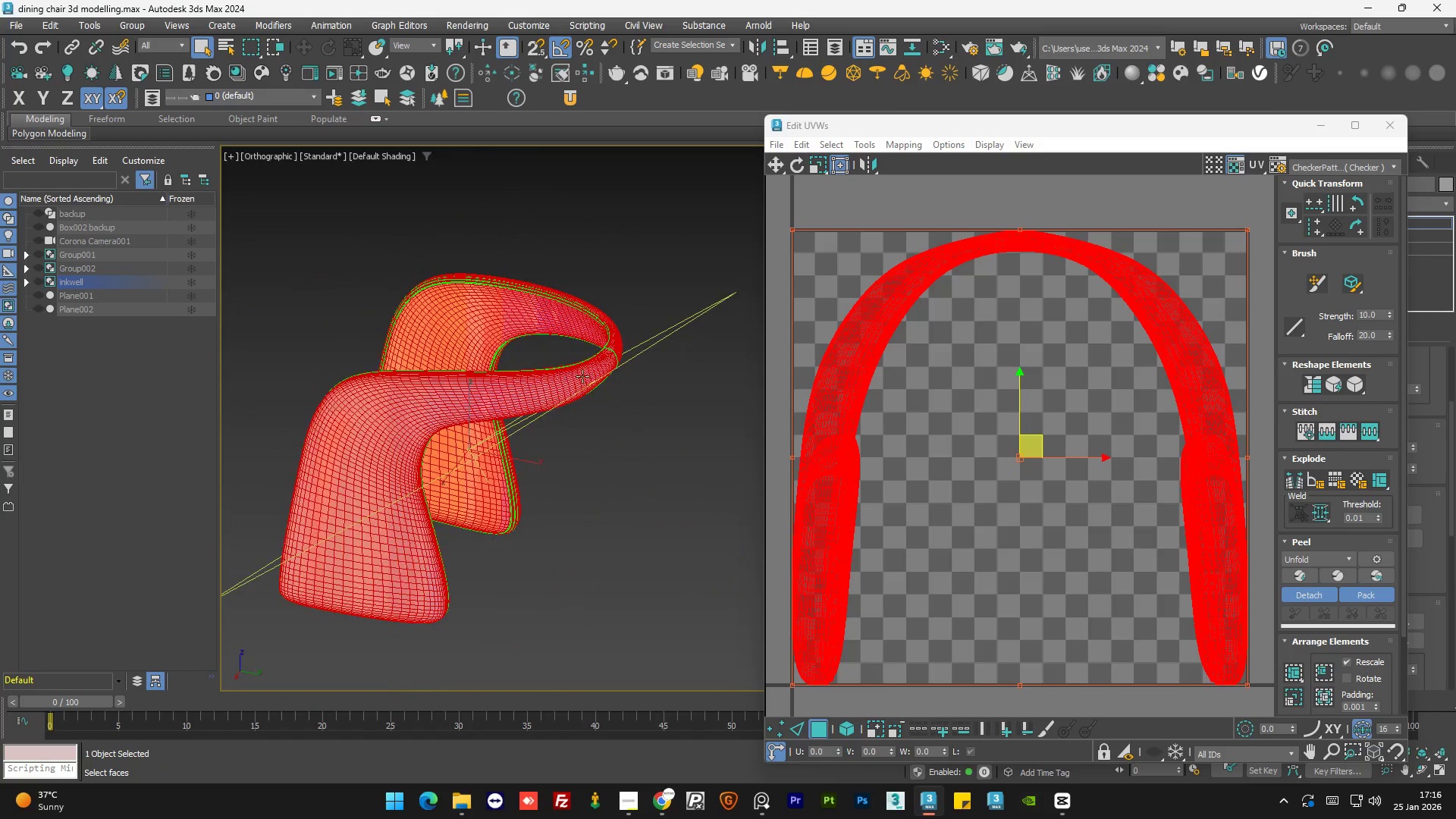 
hold_key(key=AltLeft, duration=1.33)
 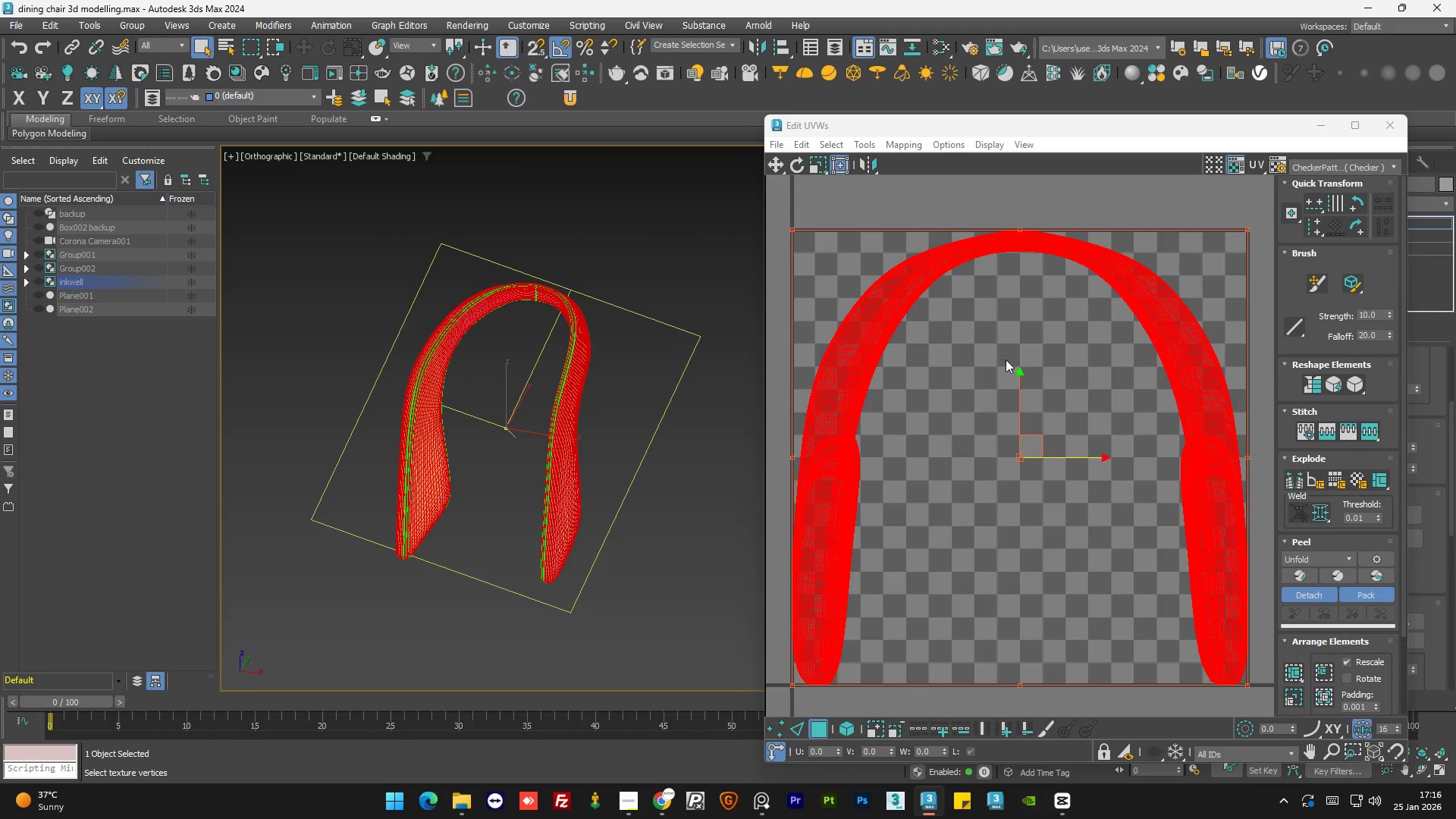 
scroll: coordinate [974, 351], scroll_direction: down, amount: 5.0
 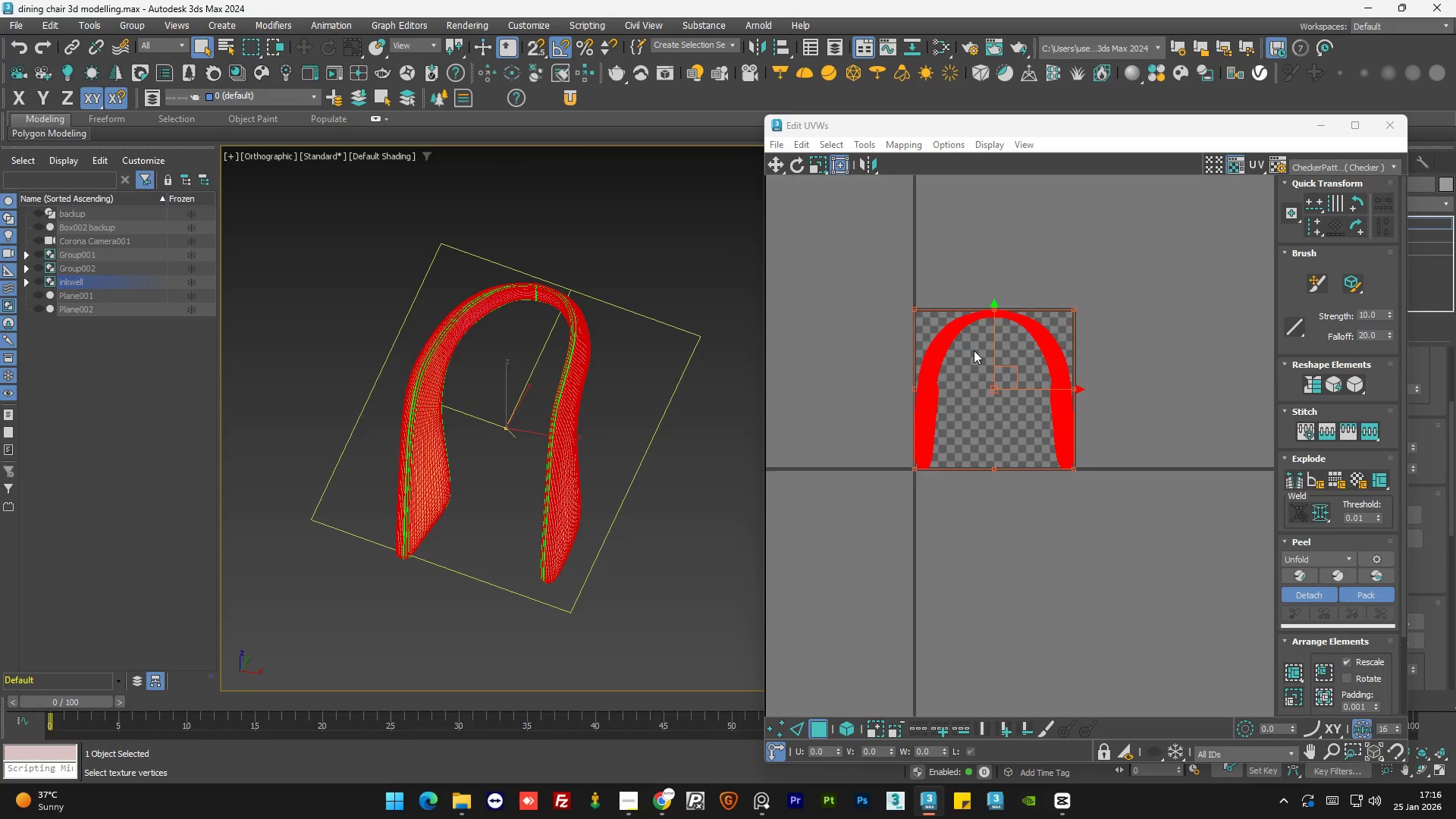 
scroll: coordinate [974, 350], scroll_direction: up, amount: 2.0
 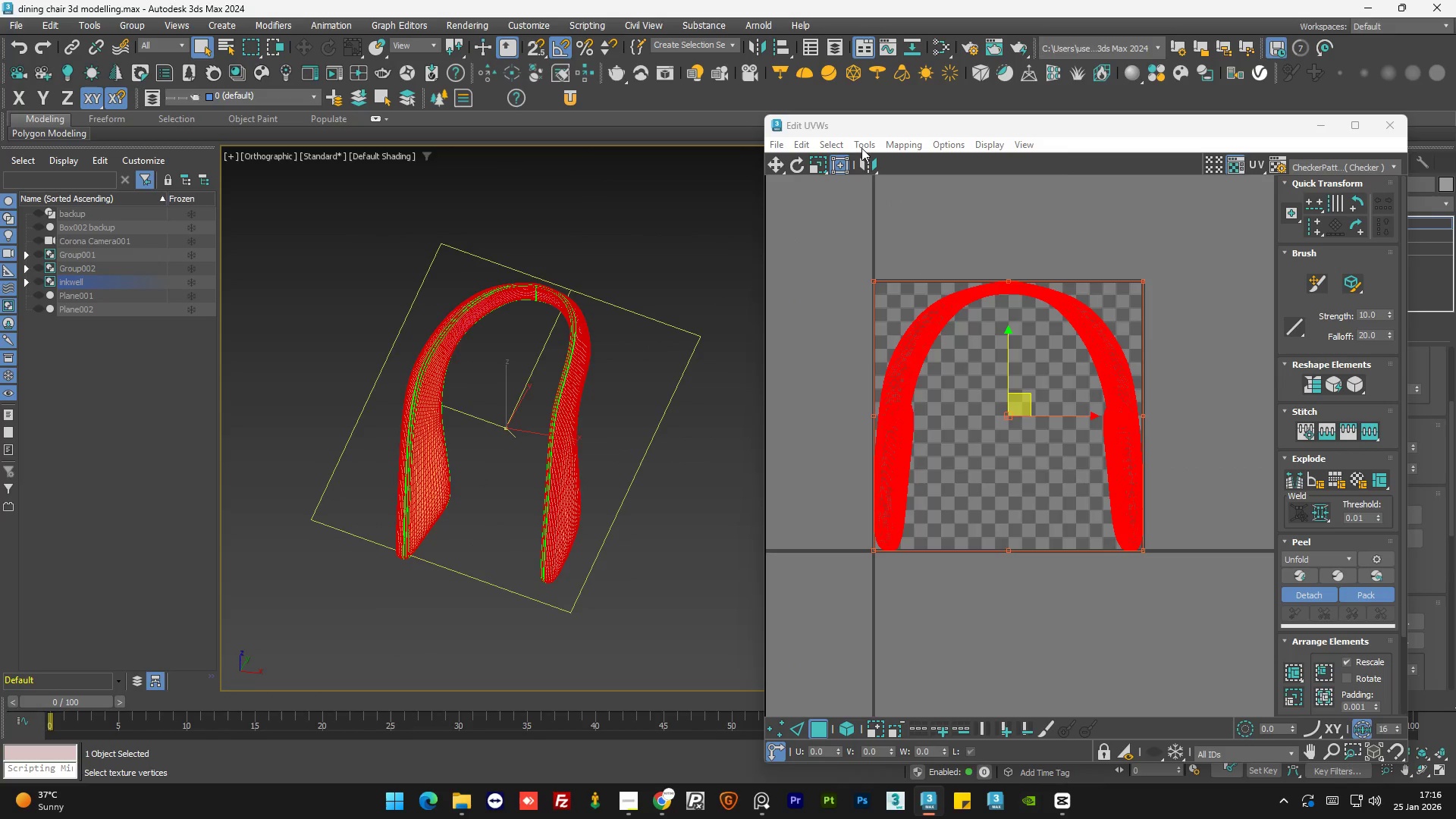 
left_click([861, 148])
 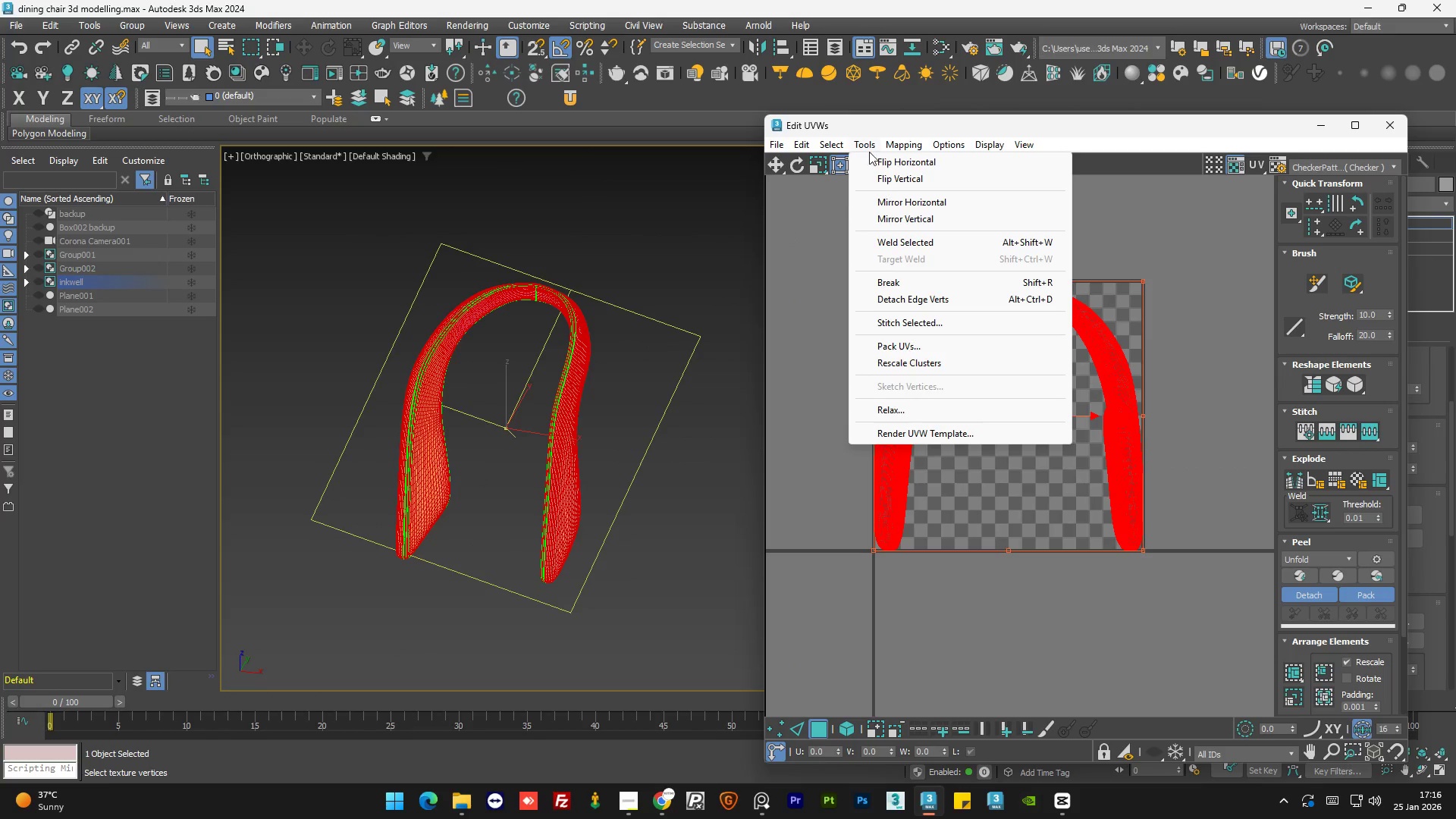 
mouse_move([904, 162])
 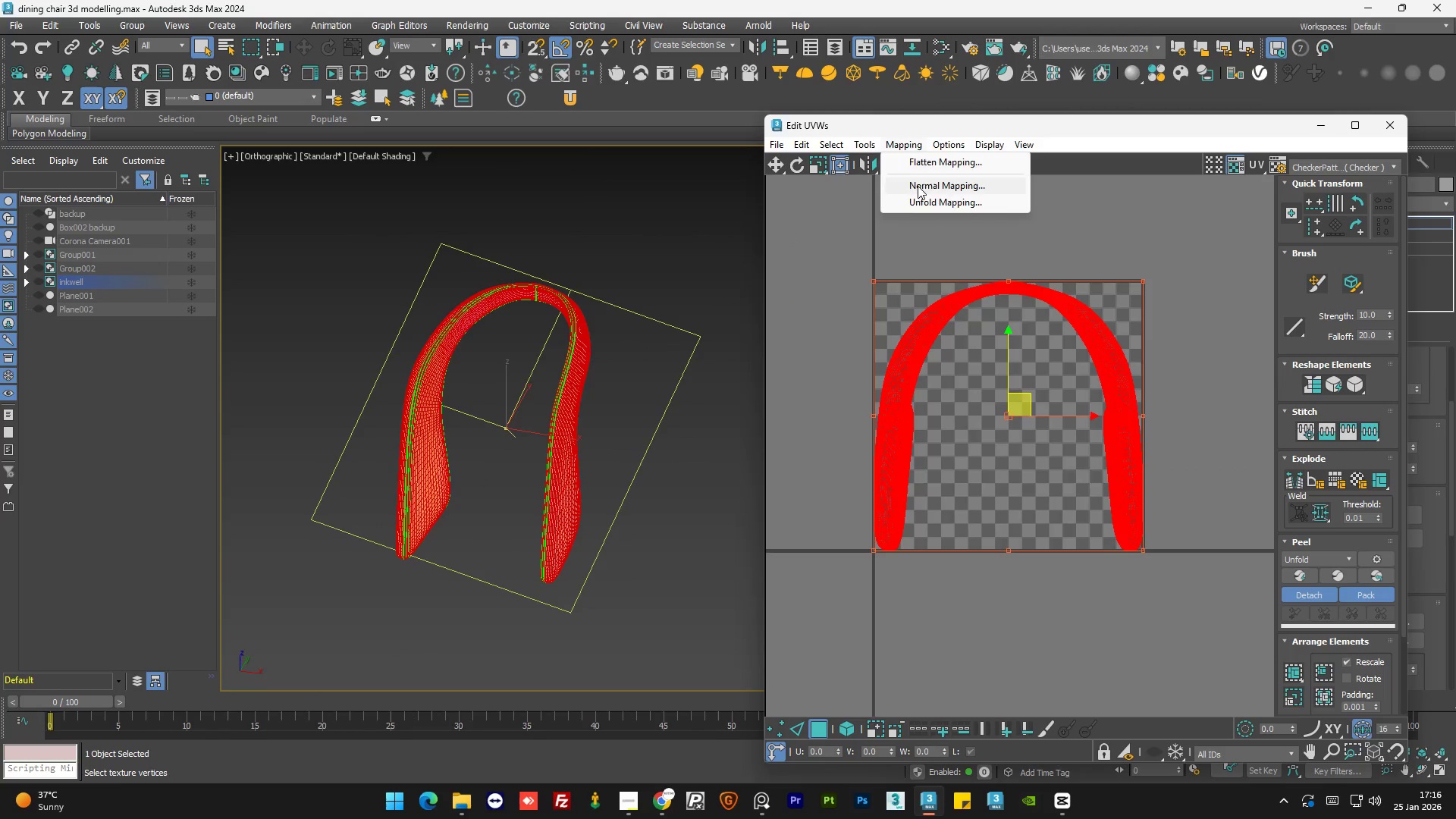 
left_click([918, 186])
 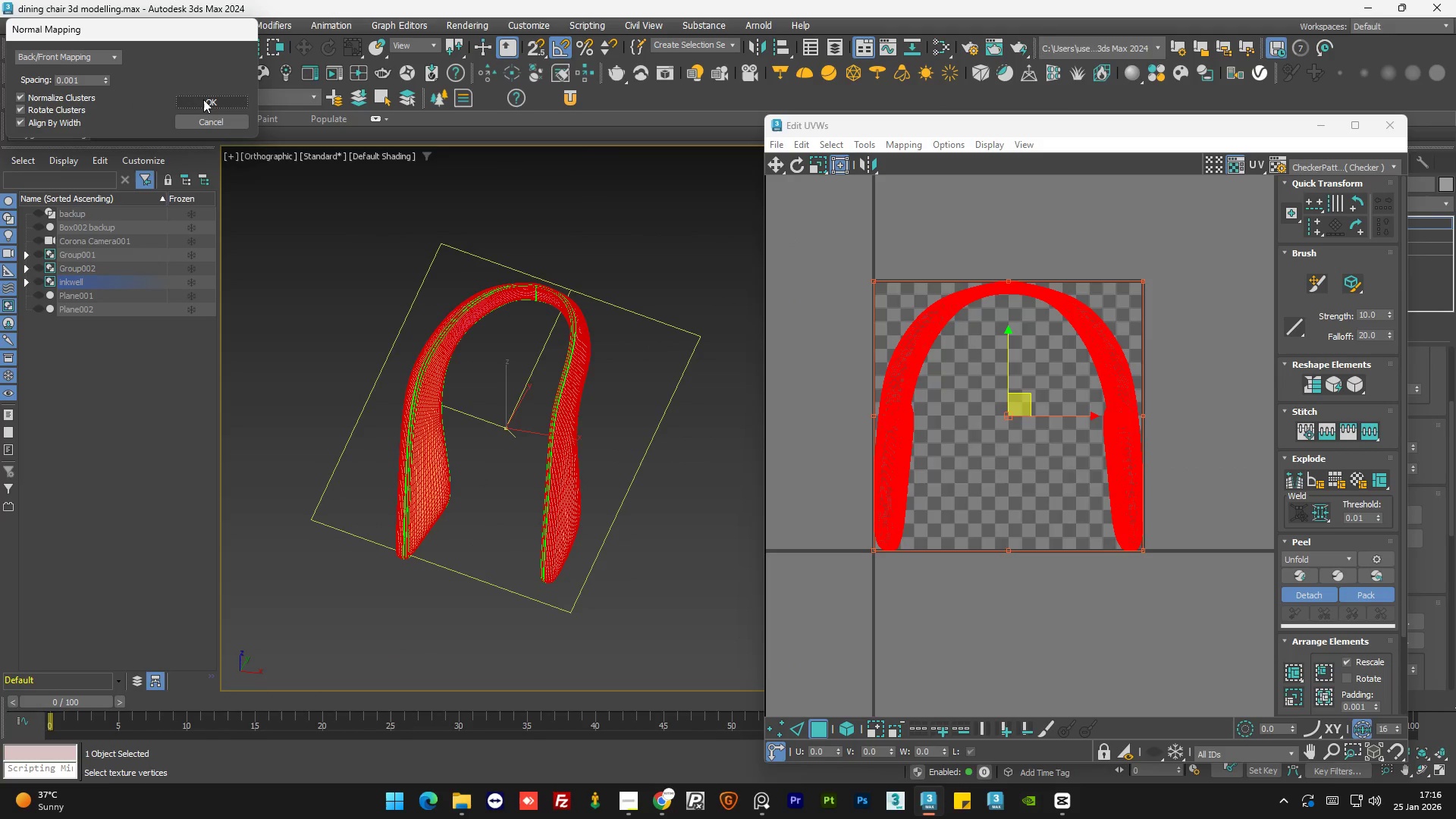 
left_click([203, 99])
 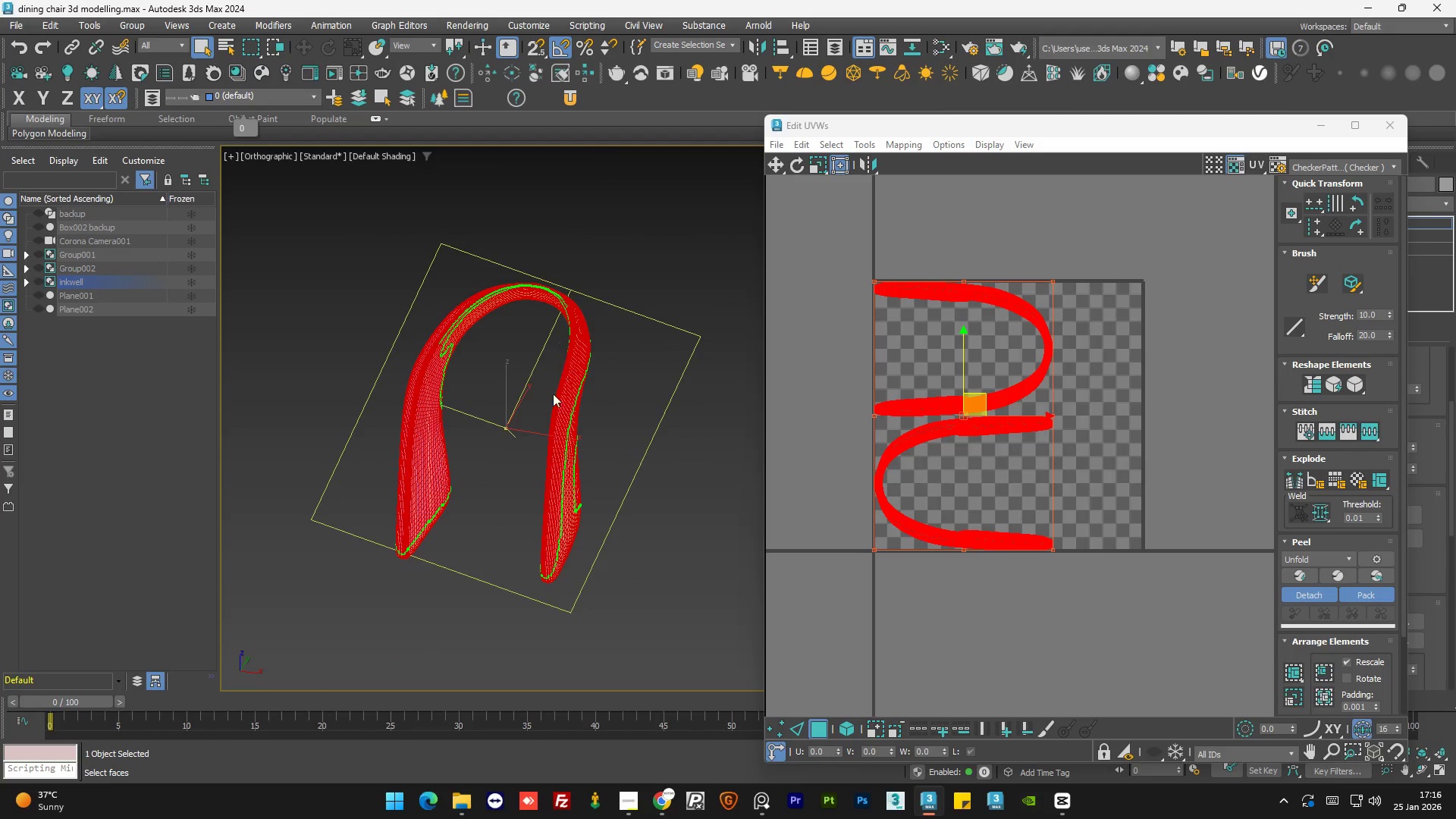 
hold_key(key=AltLeft, duration=1.5)
 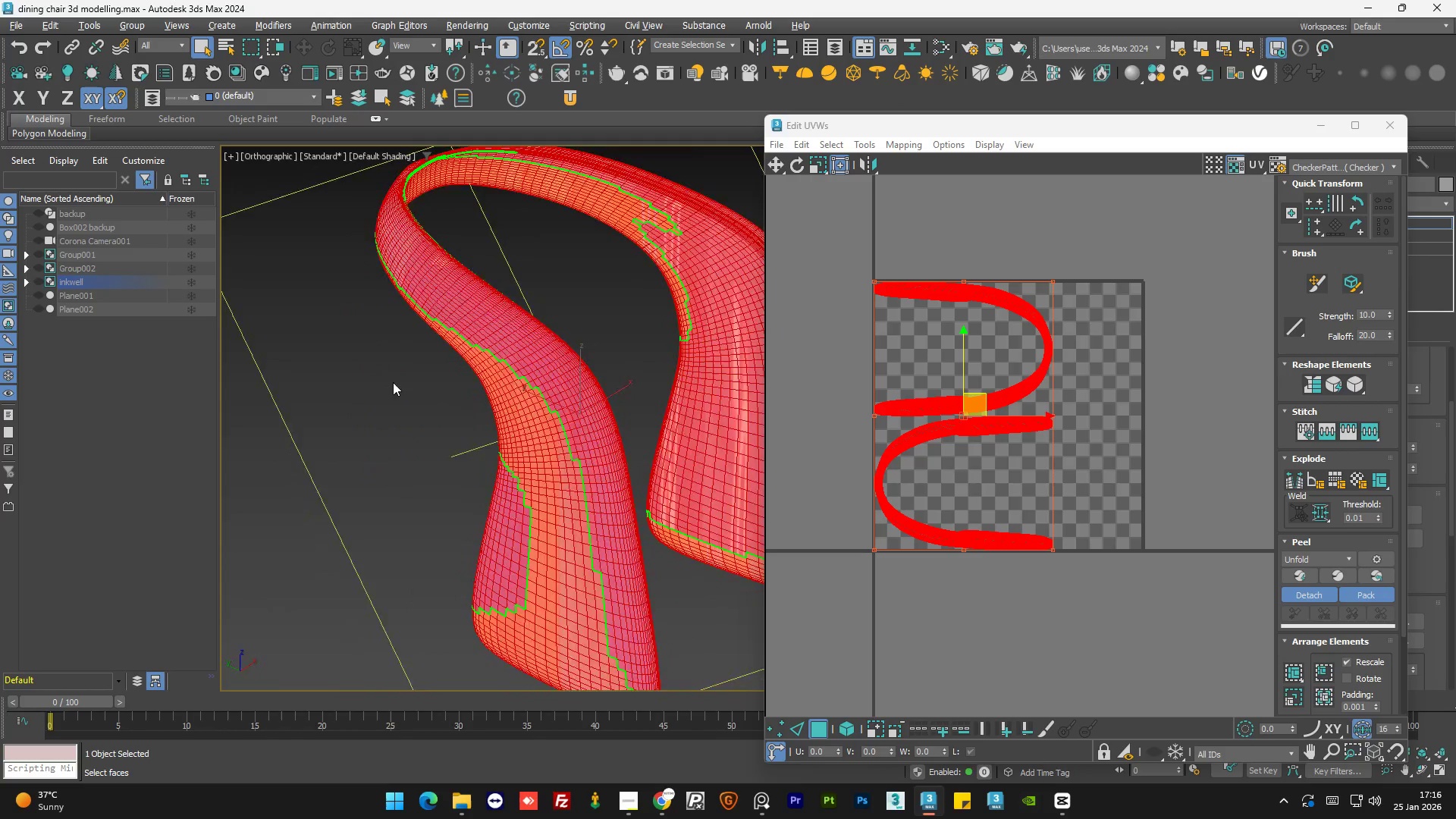 
scroll: coordinate [405, 391], scroll_direction: up, amount: 2.0
 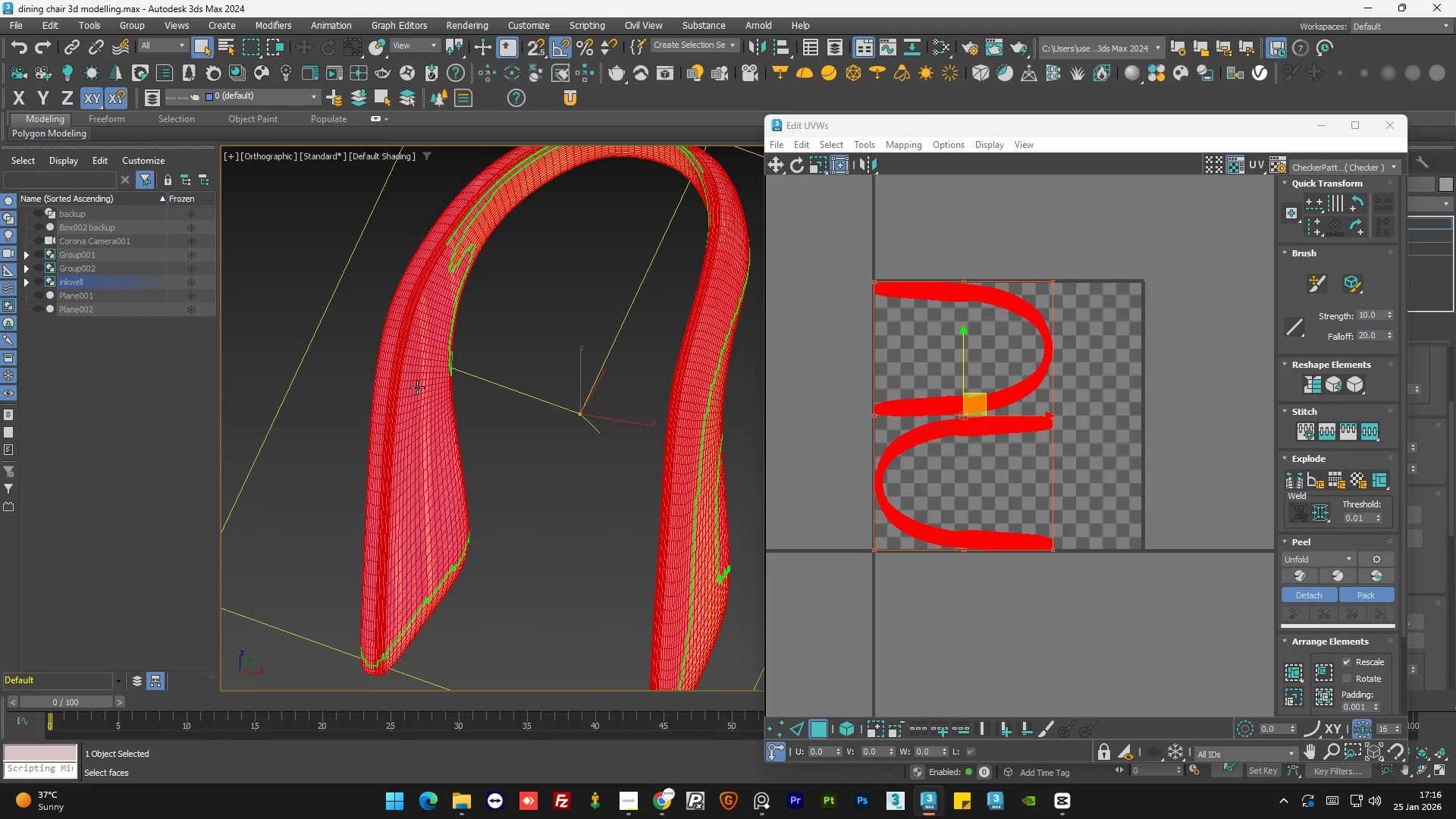 
hold_key(key=AltLeft, duration=0.34)
 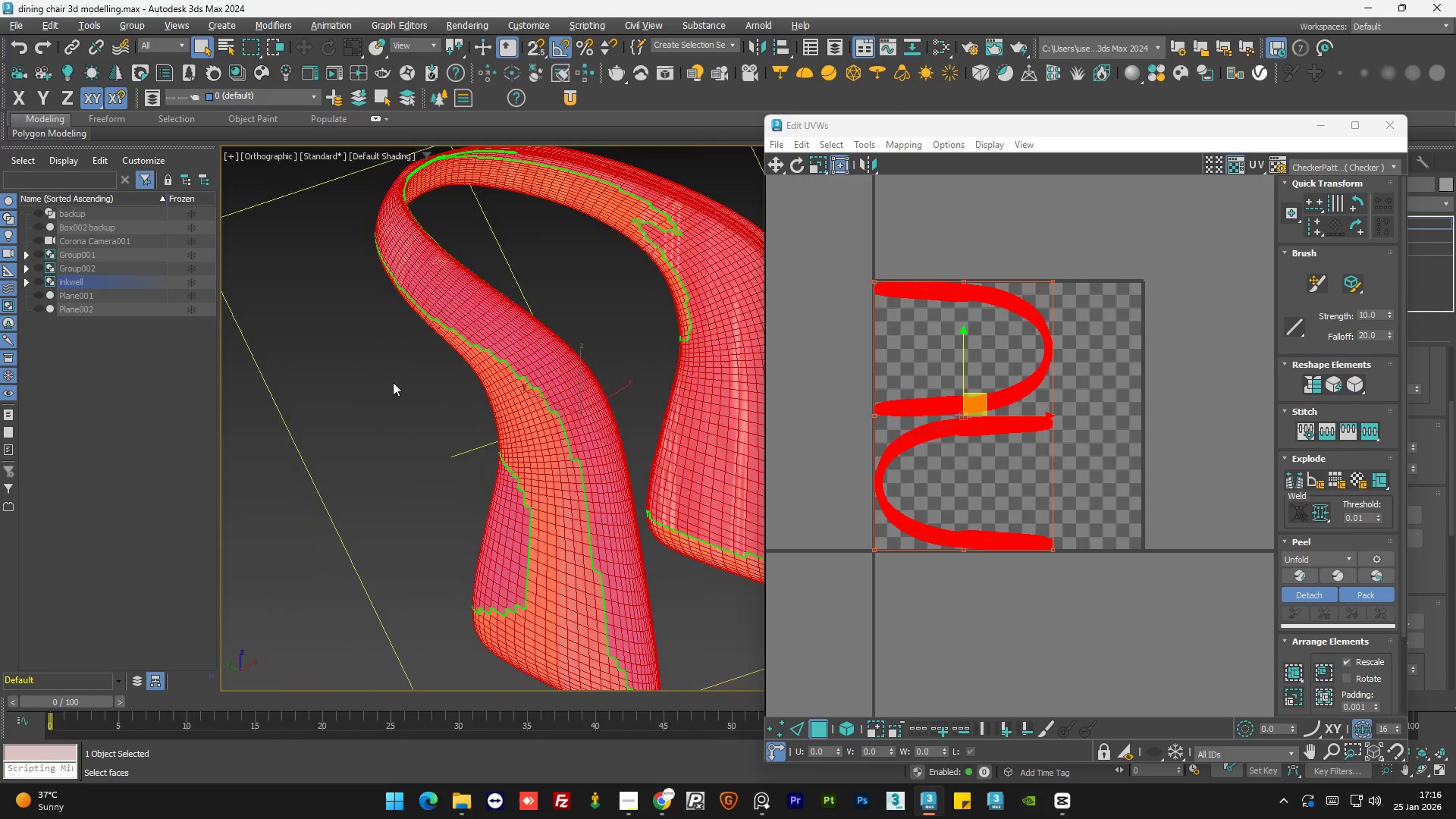 
hold_key(key=AltLeft, duration=1.5)
 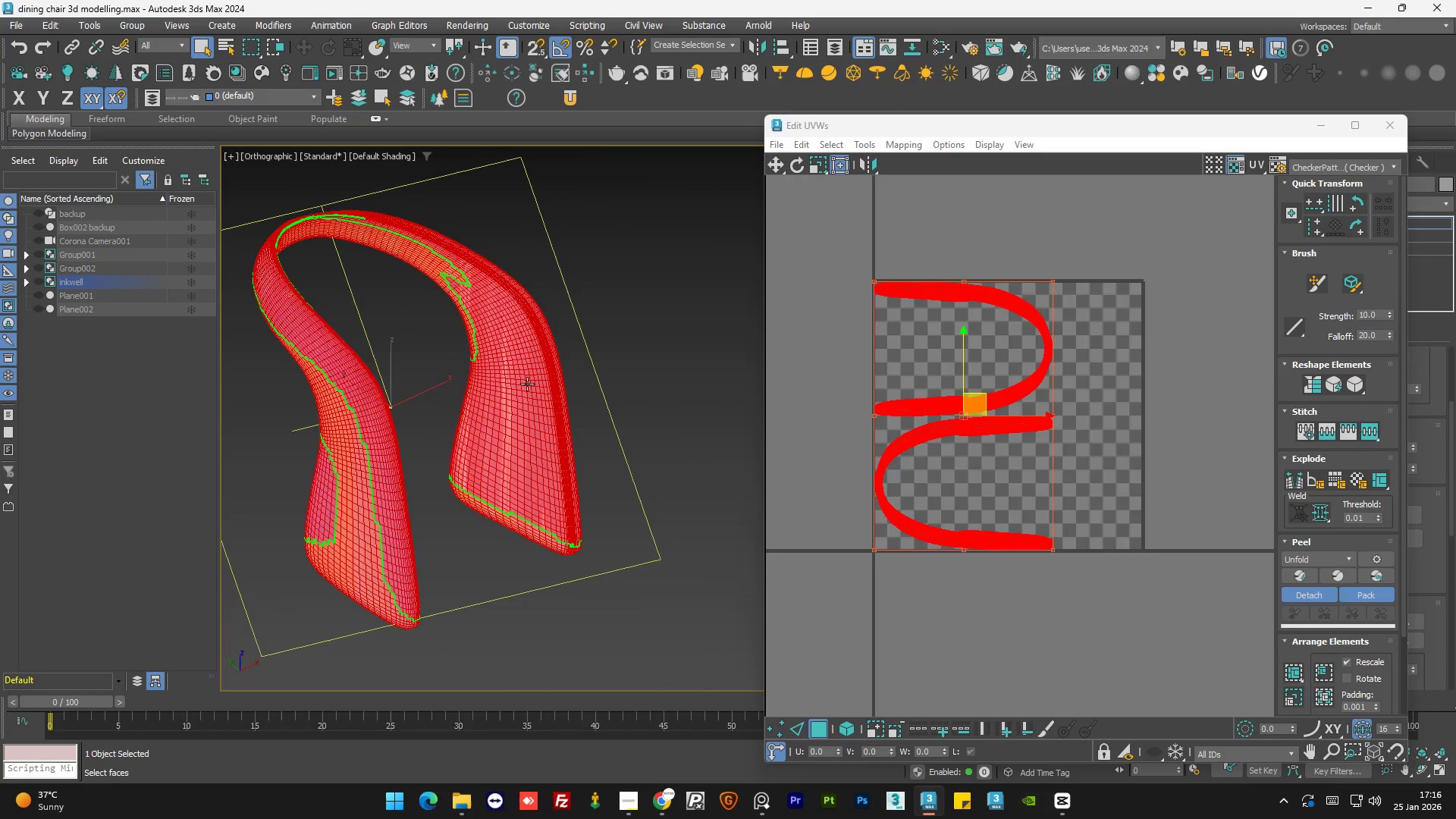 
scroll: coordinate [394, 388], scroll_direction: down, amount: 3.0
 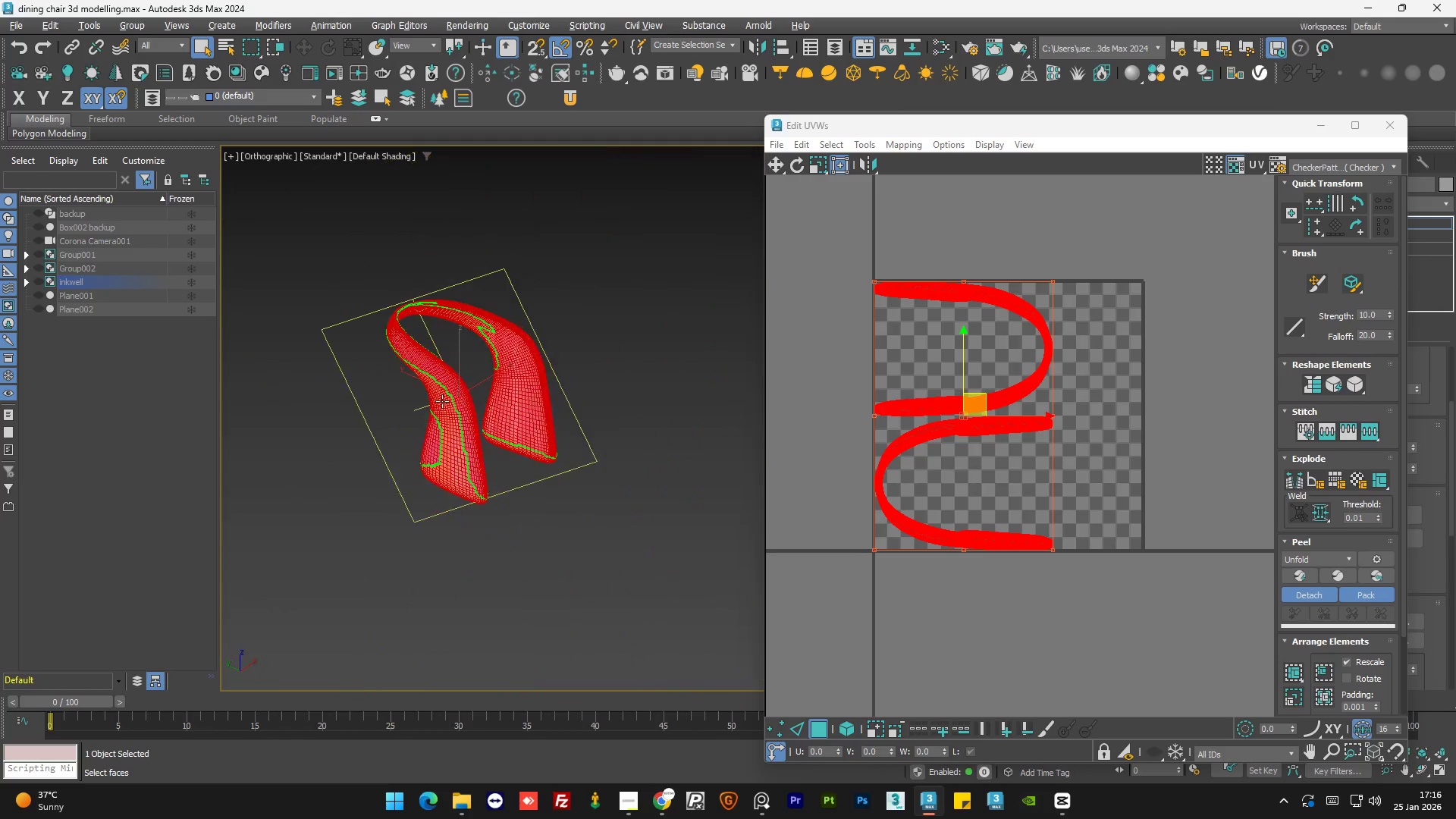 
key(Alt+AltLeft)
 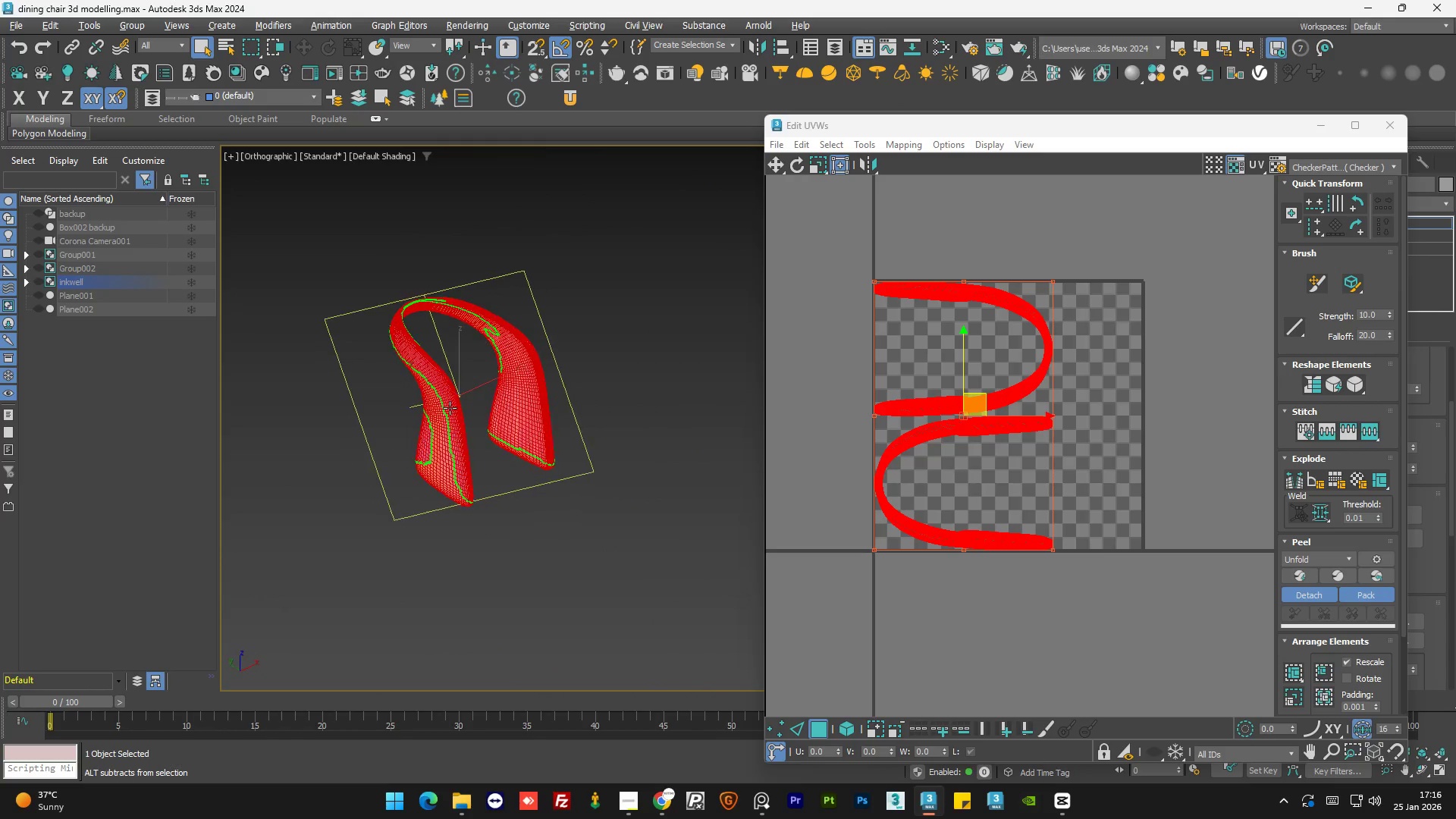 
key(Alt+AltLeft)
 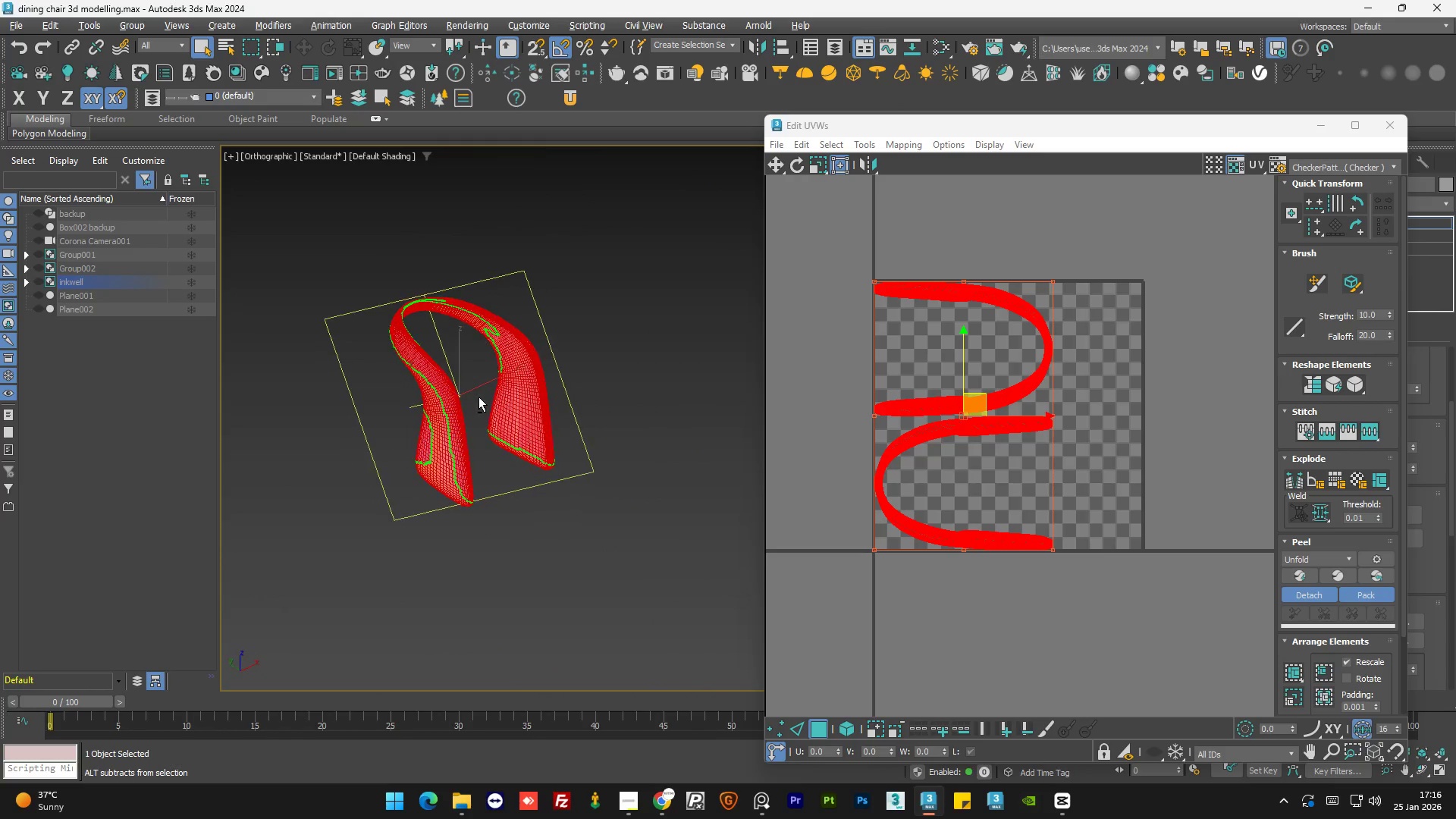 
key(Alt+AltLeft)
 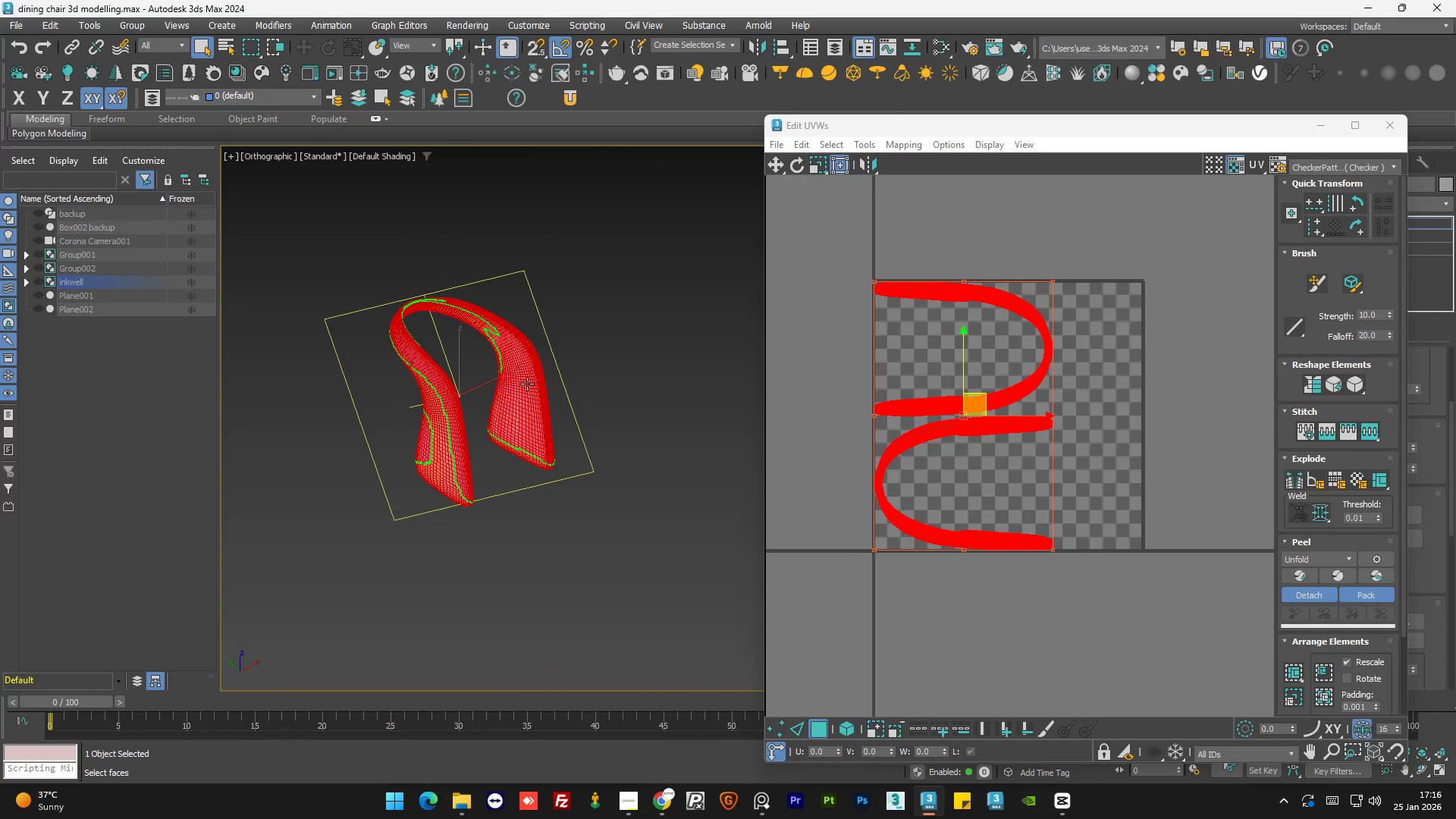 
key(Control+Z)
 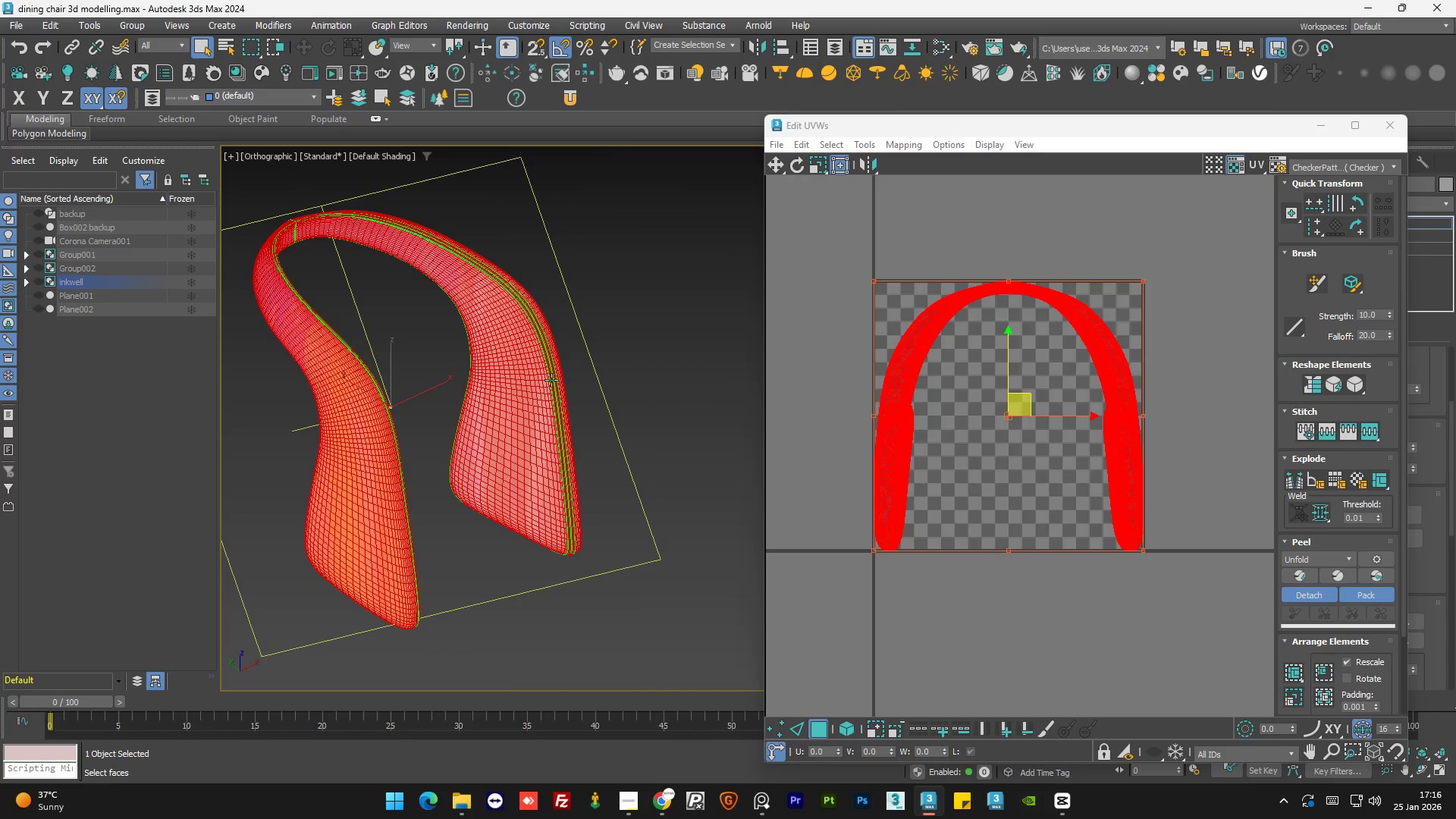 
scroll: coordinate [491, 309], scroll_direction: up, amount: 3.0
 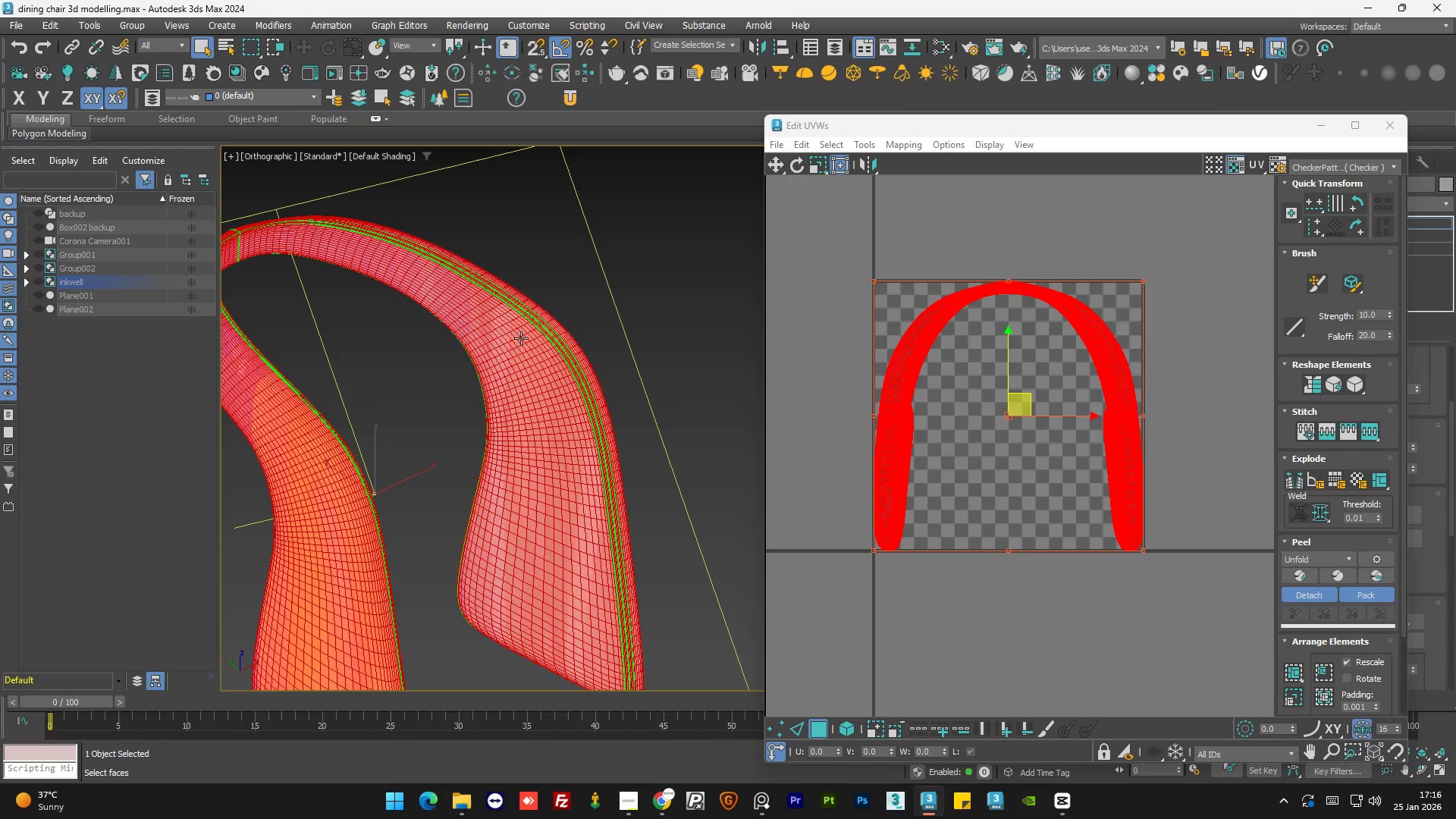 
hold_key(key=AltLeft, duration=1.08)
scroll: coordinate [400, 337], scroll_direction: up, amount: 1.0
 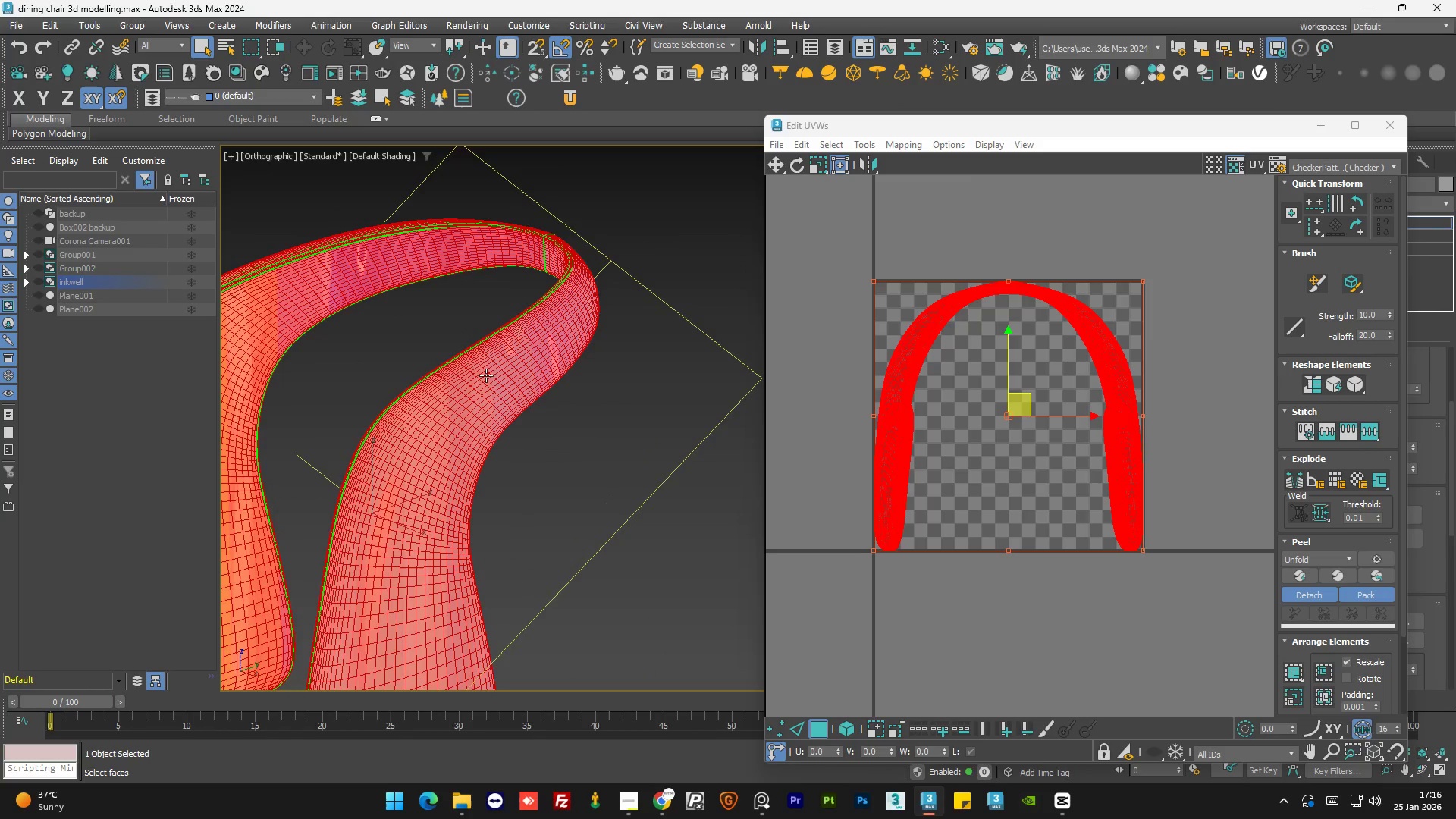 
key(F2)
 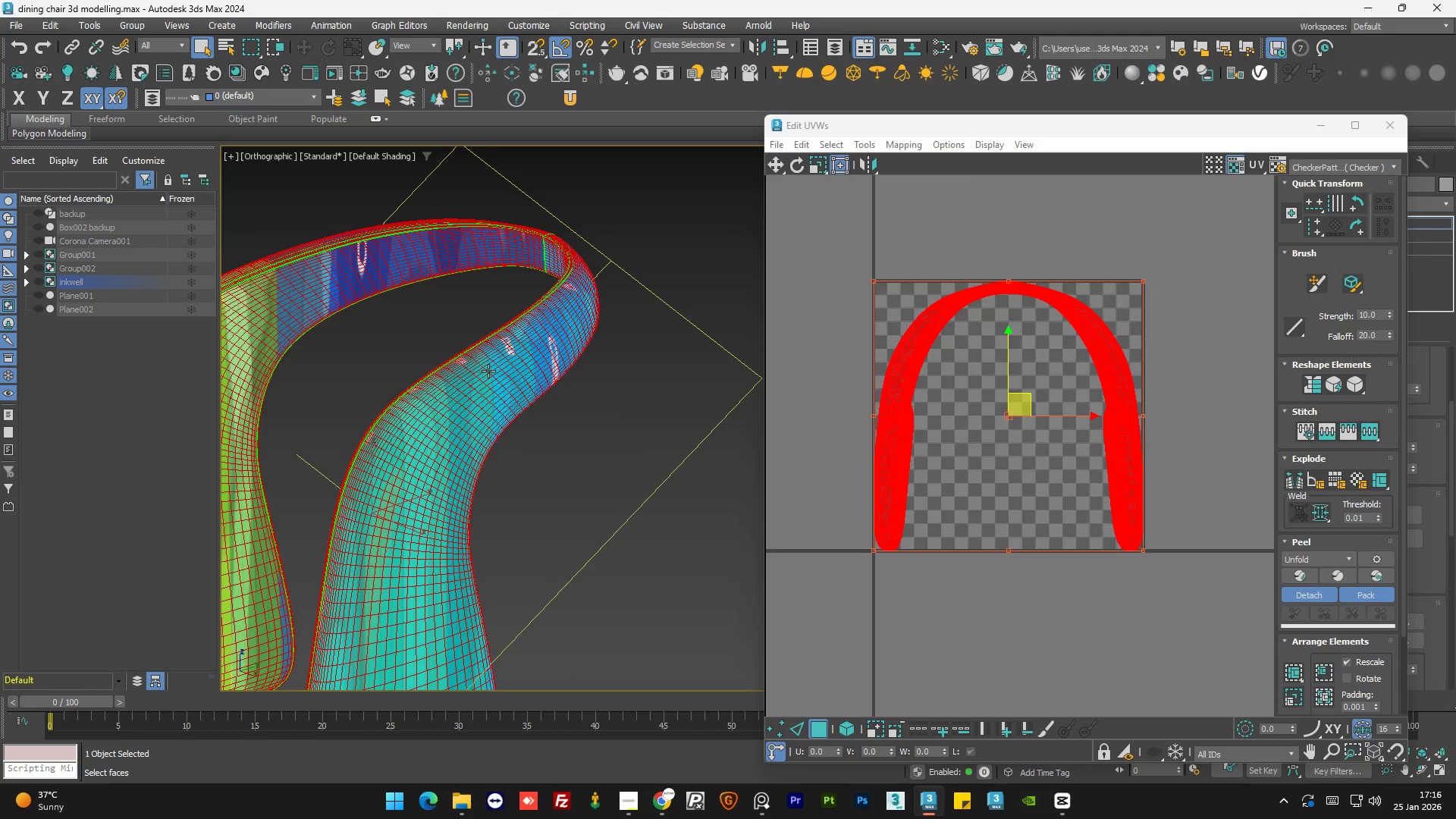 
scroll: coordinate [488, 371], scroll_direction: up, amount: 4.0
 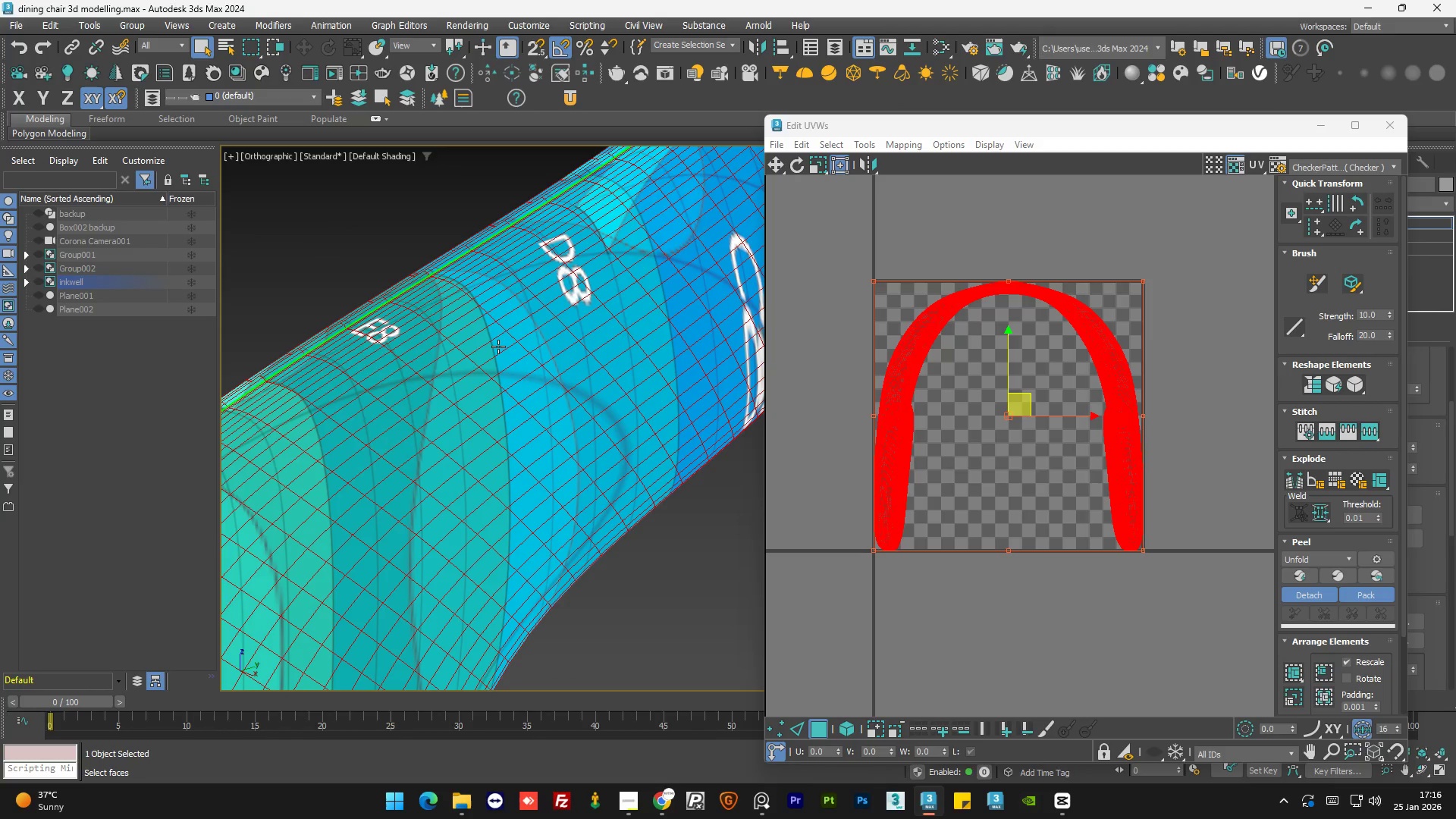 
key(F2)
 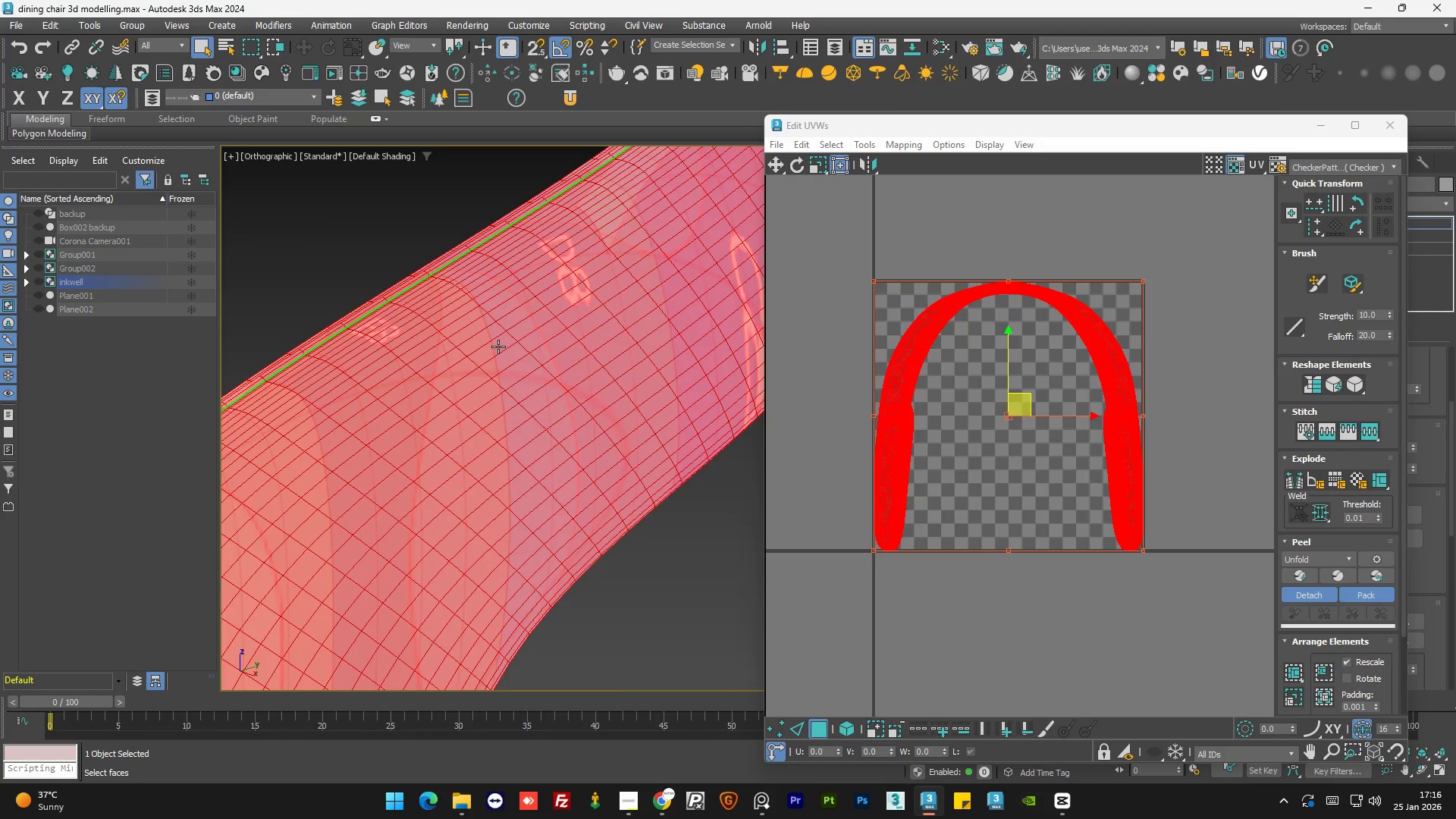 
key(F2)
 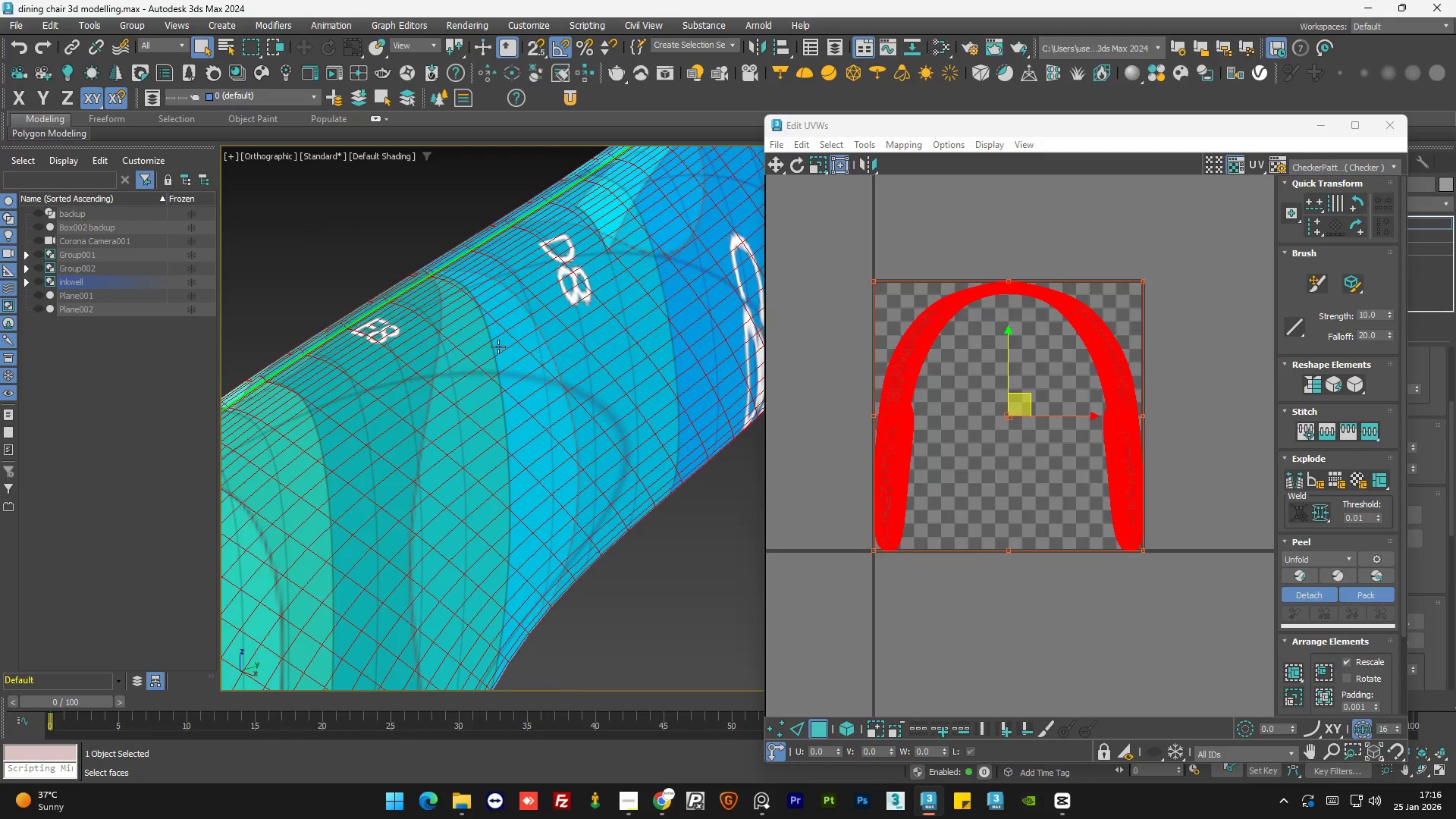 
hold_key(key=AltLeft, duration=1.2)
 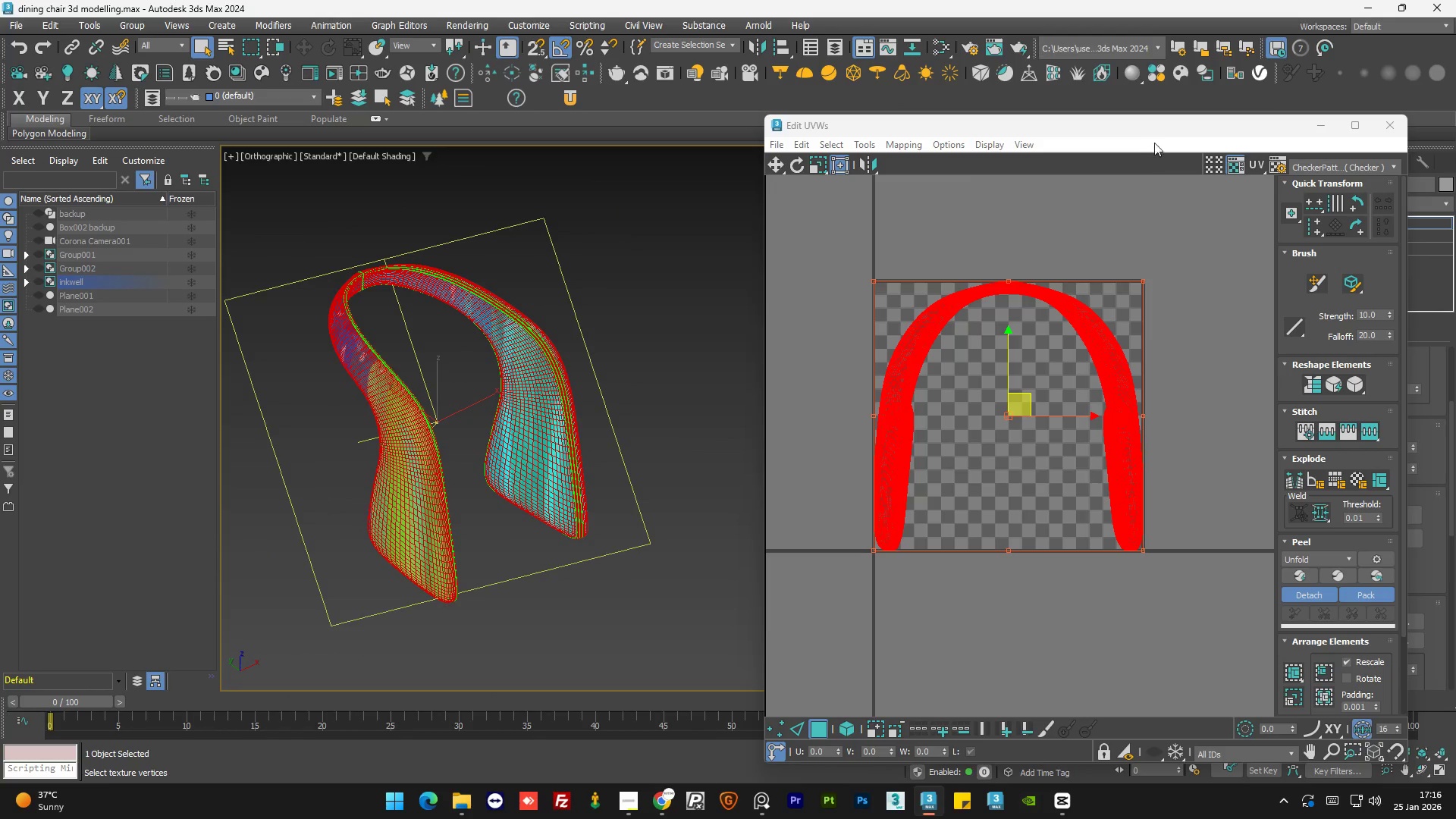 
scroll: coordinate [496, 349], scroll_direction: down, amount: 6.0
 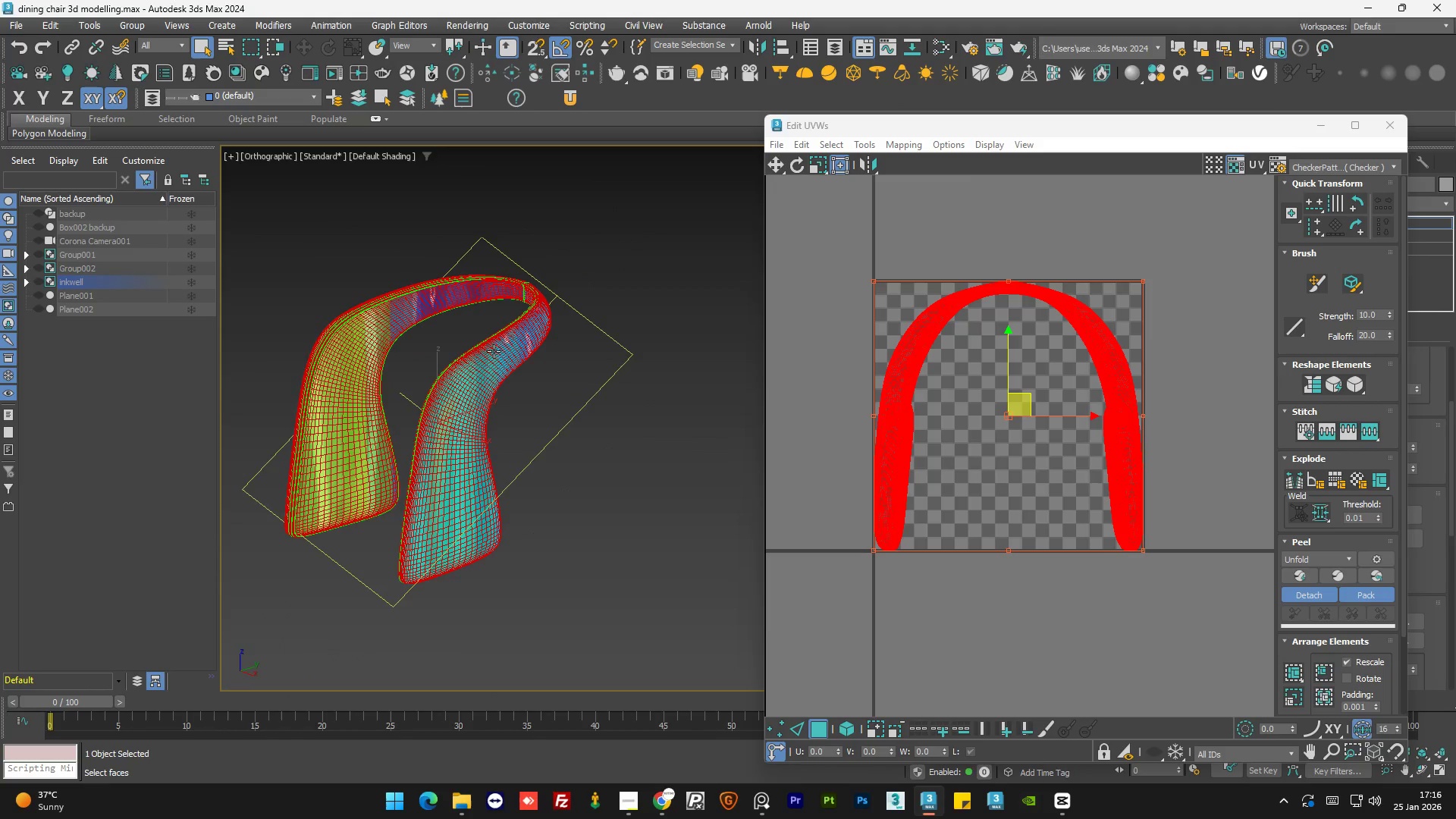 
left_click_drag(start_coordinate=[1156, 130], to_coordinate=[1064, 86])
 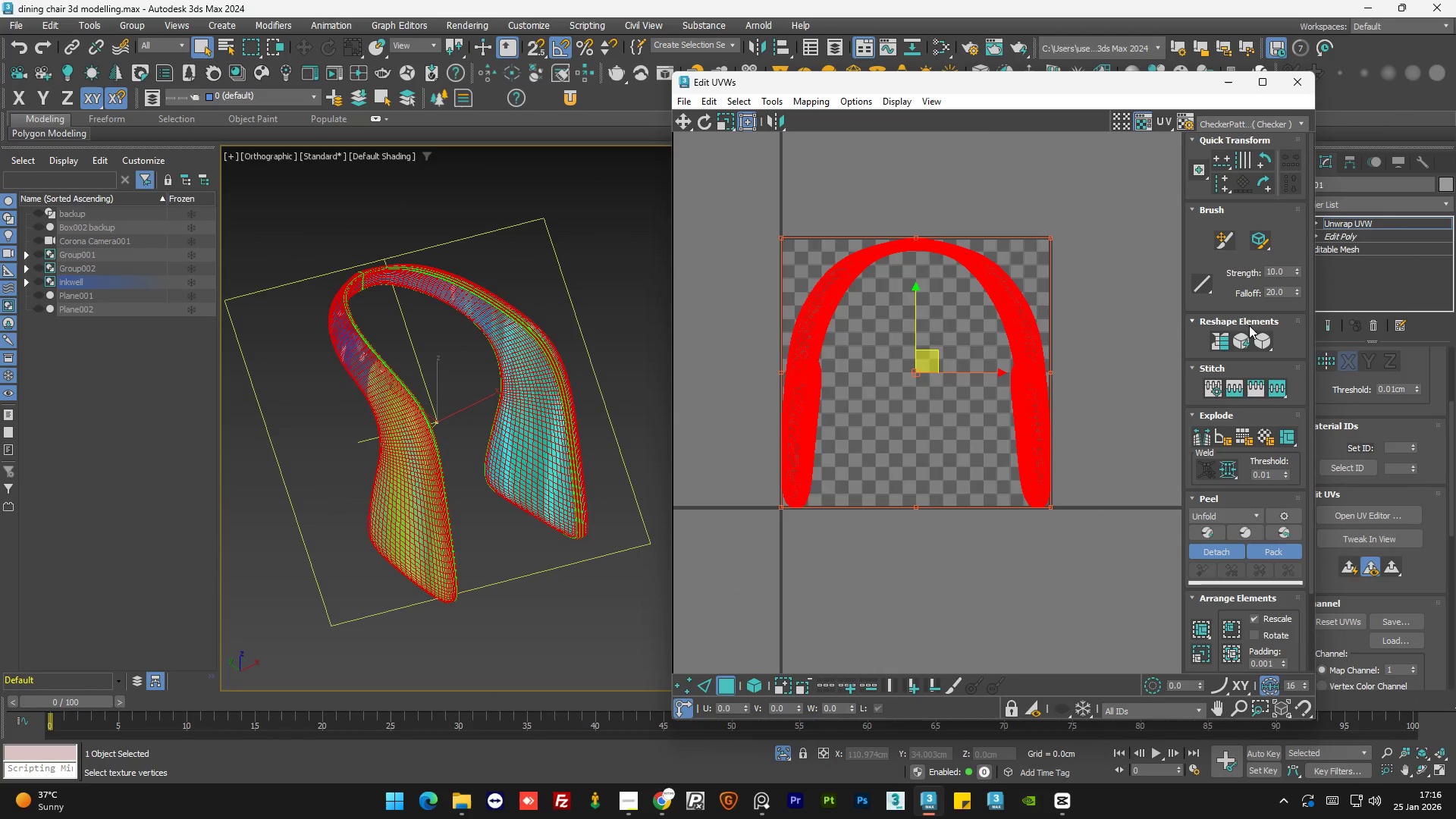 
mouse_move([1219, 373])
 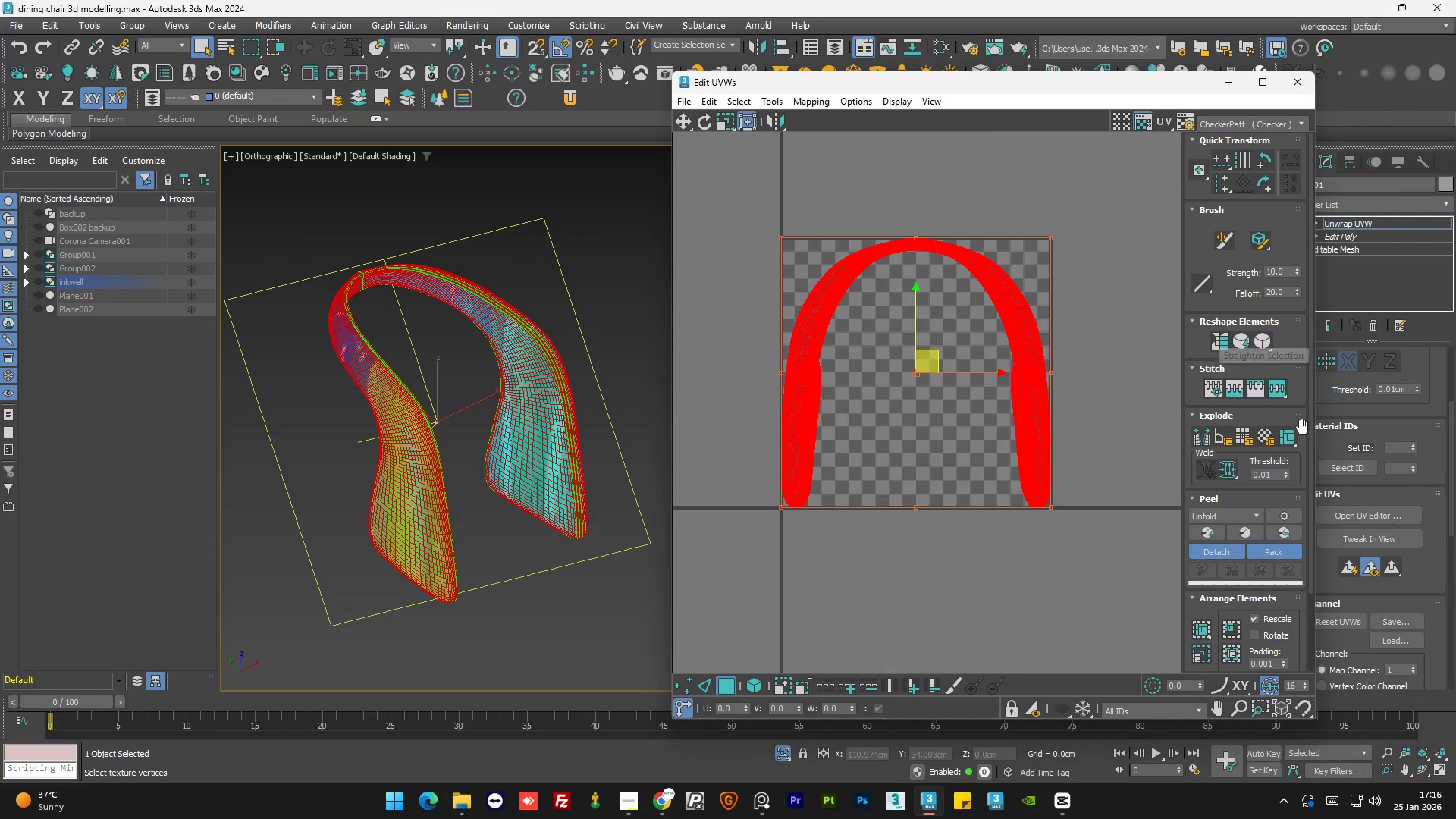 
left_click_drag(start_coordinate=[1311, 433], to_coordinate=[1318, 531])
 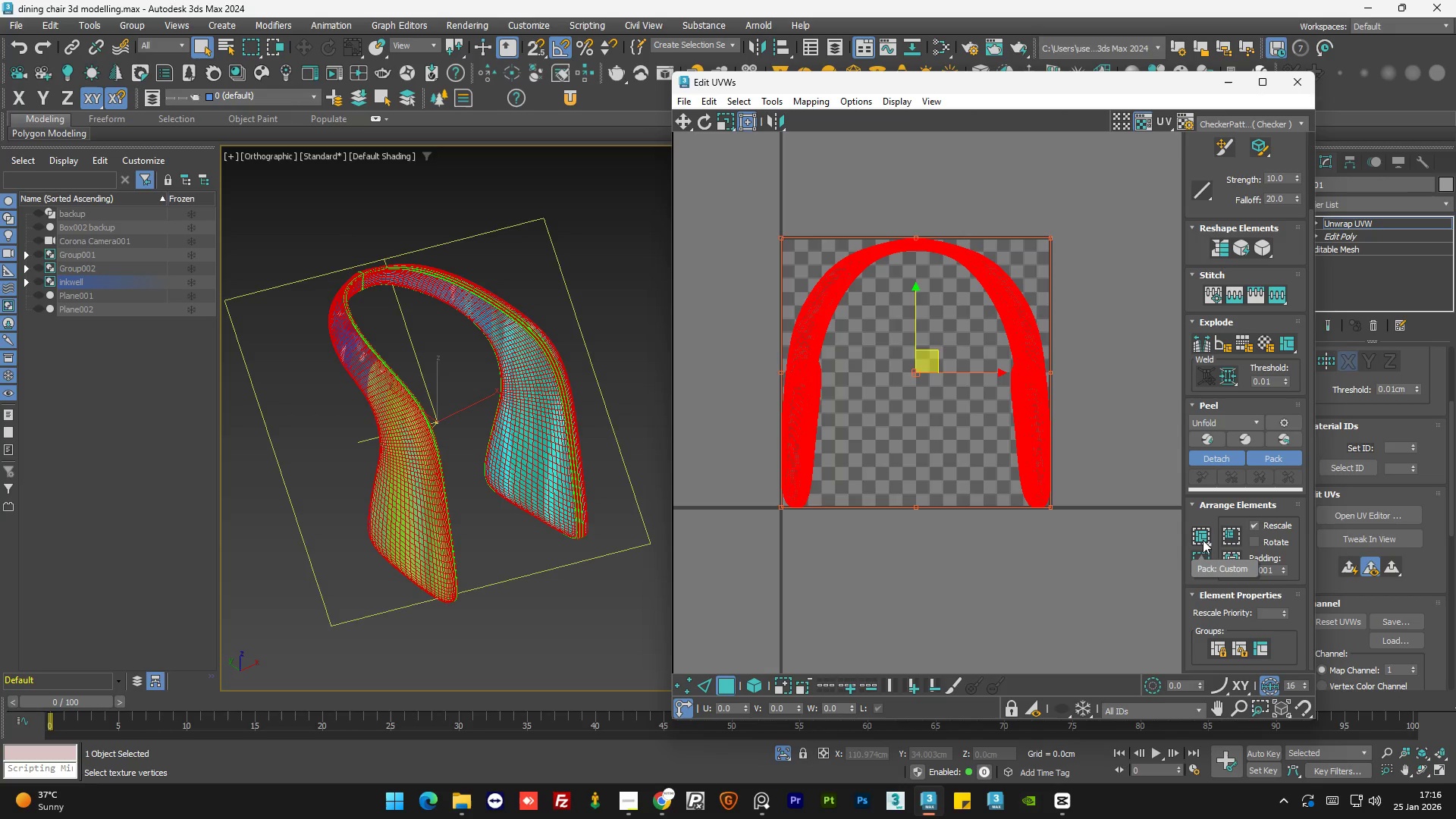 
left_click([1203, 540])
 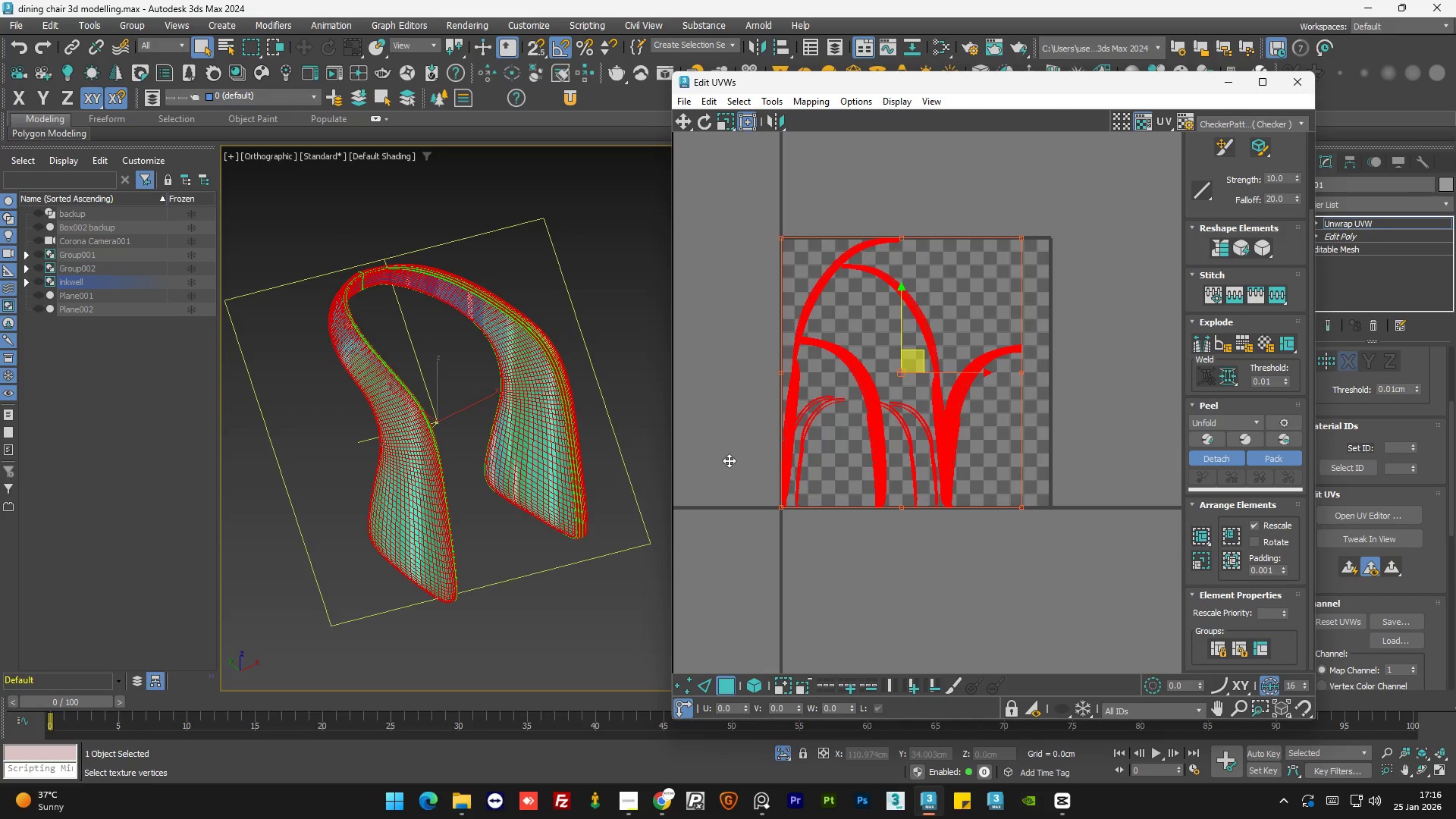 
scroll: coordinate [307, 263], scroll_direction: up, amount: 6.0
 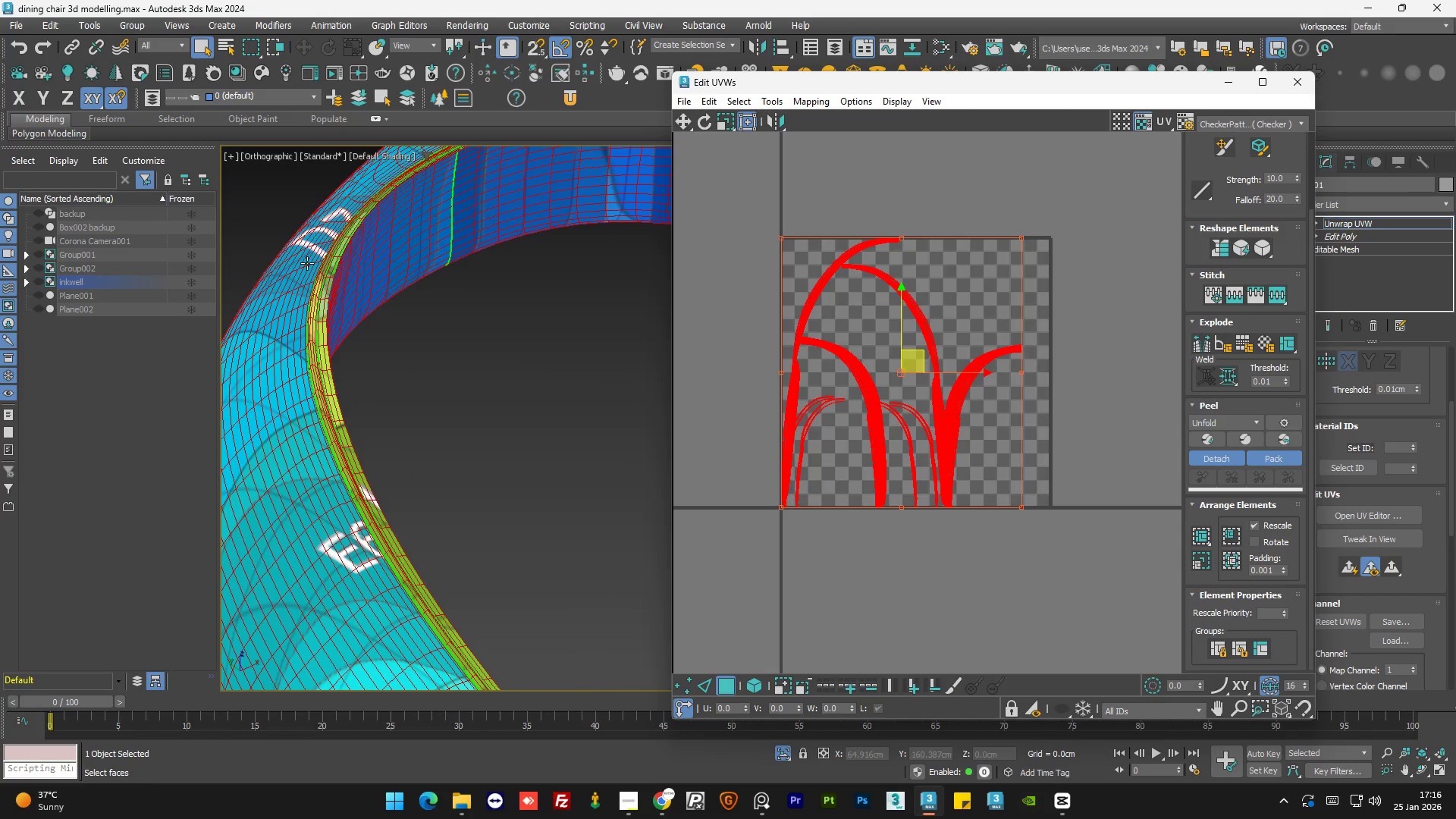 
scroll: coordinate [307, 263], scroll_direction: down, amount: 4.0
 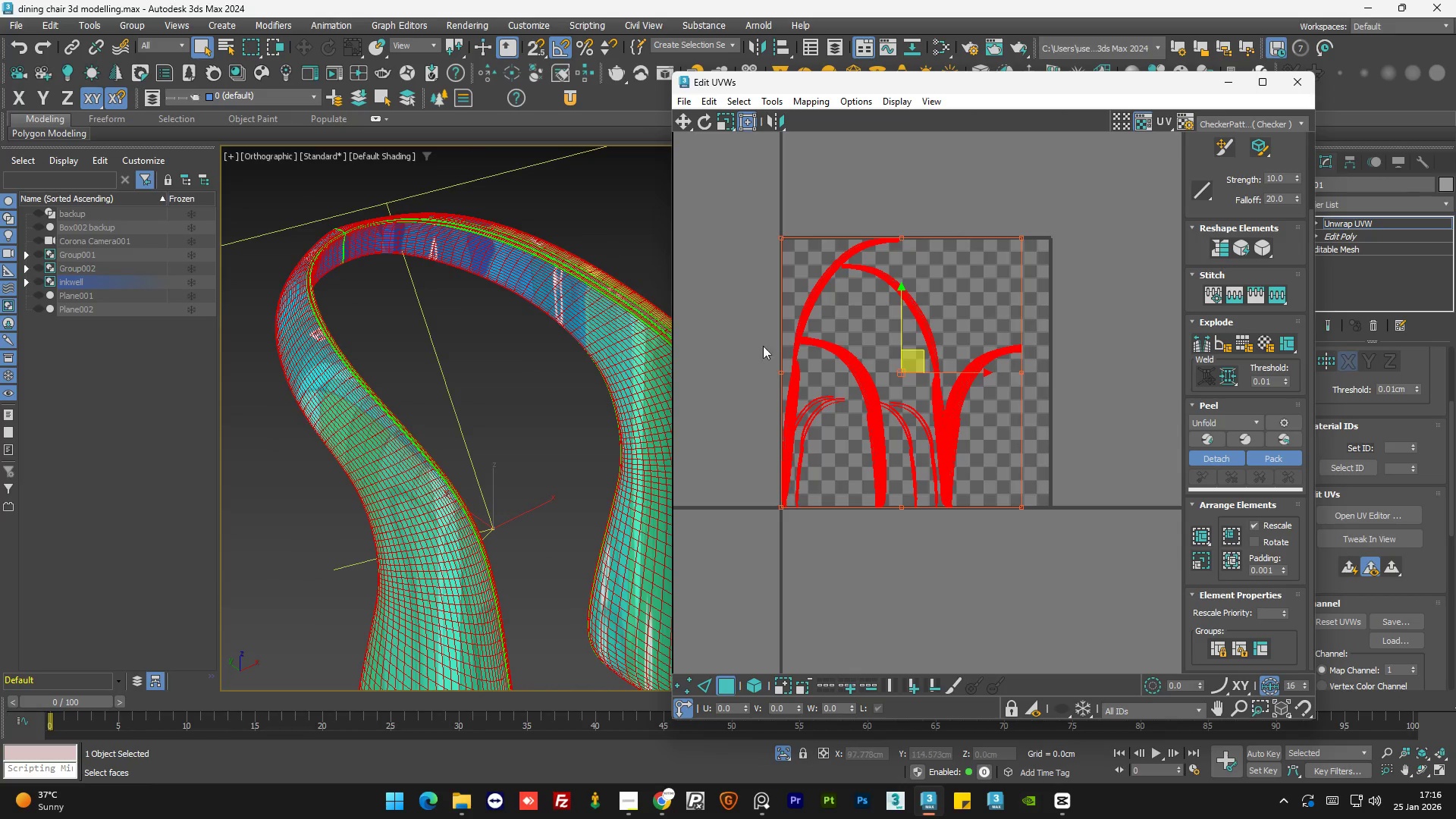 
key(Control+Z)
 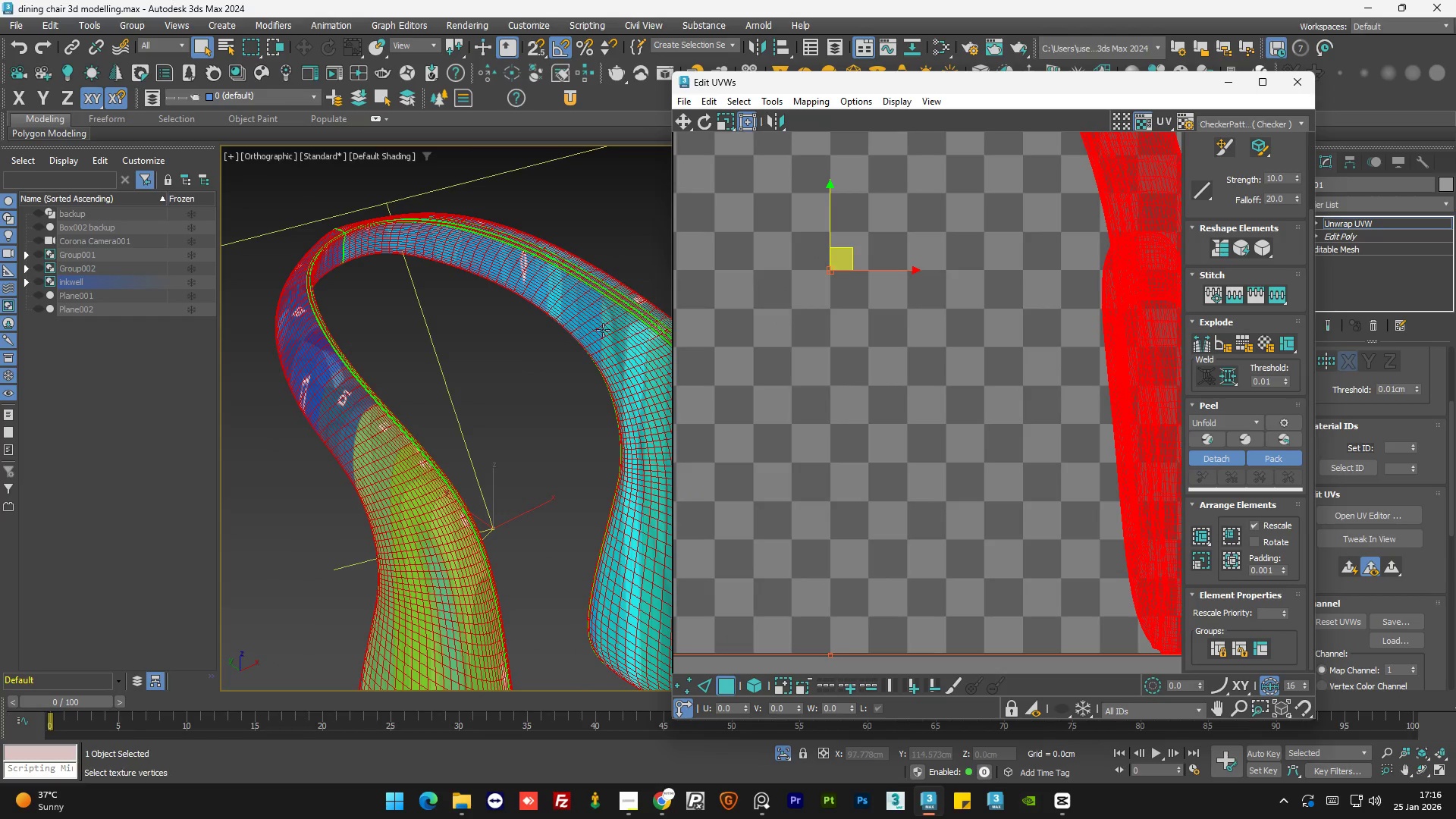 
scroll: coordinate [930, 385], scroll_direction: up, amount: 4.0
 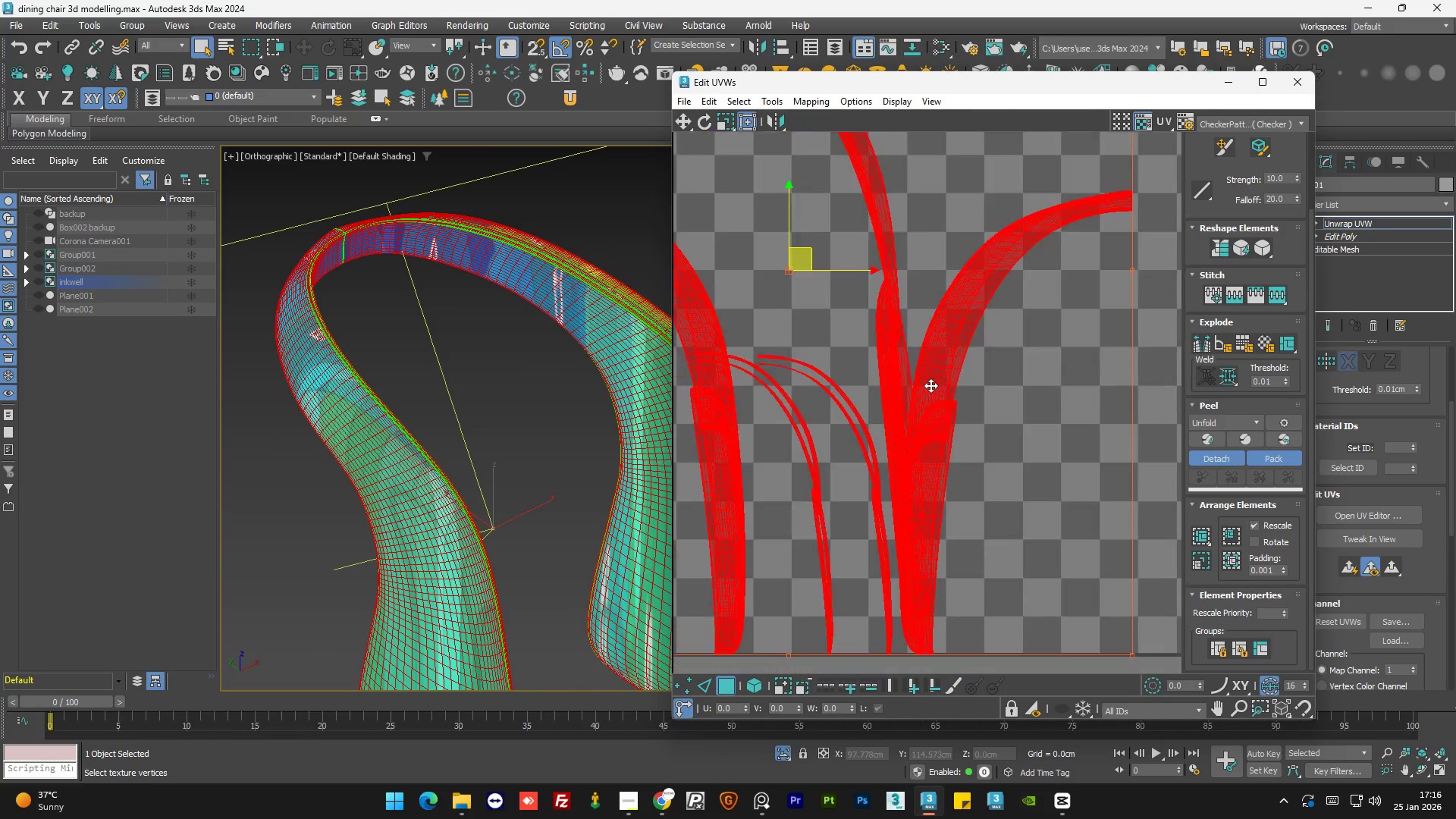 
hold_key(key=AltLeft, duration=1.51)
 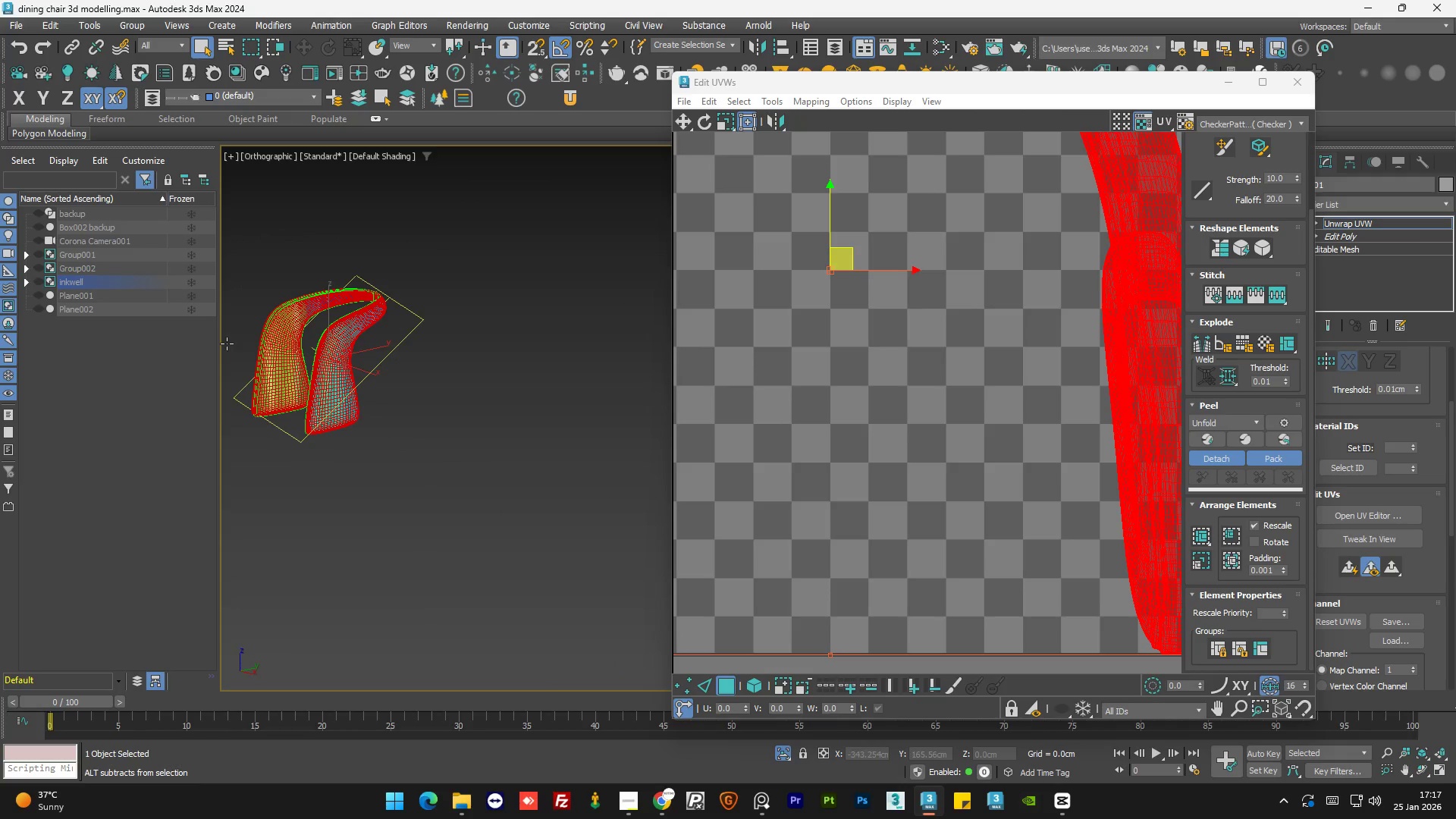 
scroll: coordinate [271, 303], scroll_direction: down, amount: 4.0
 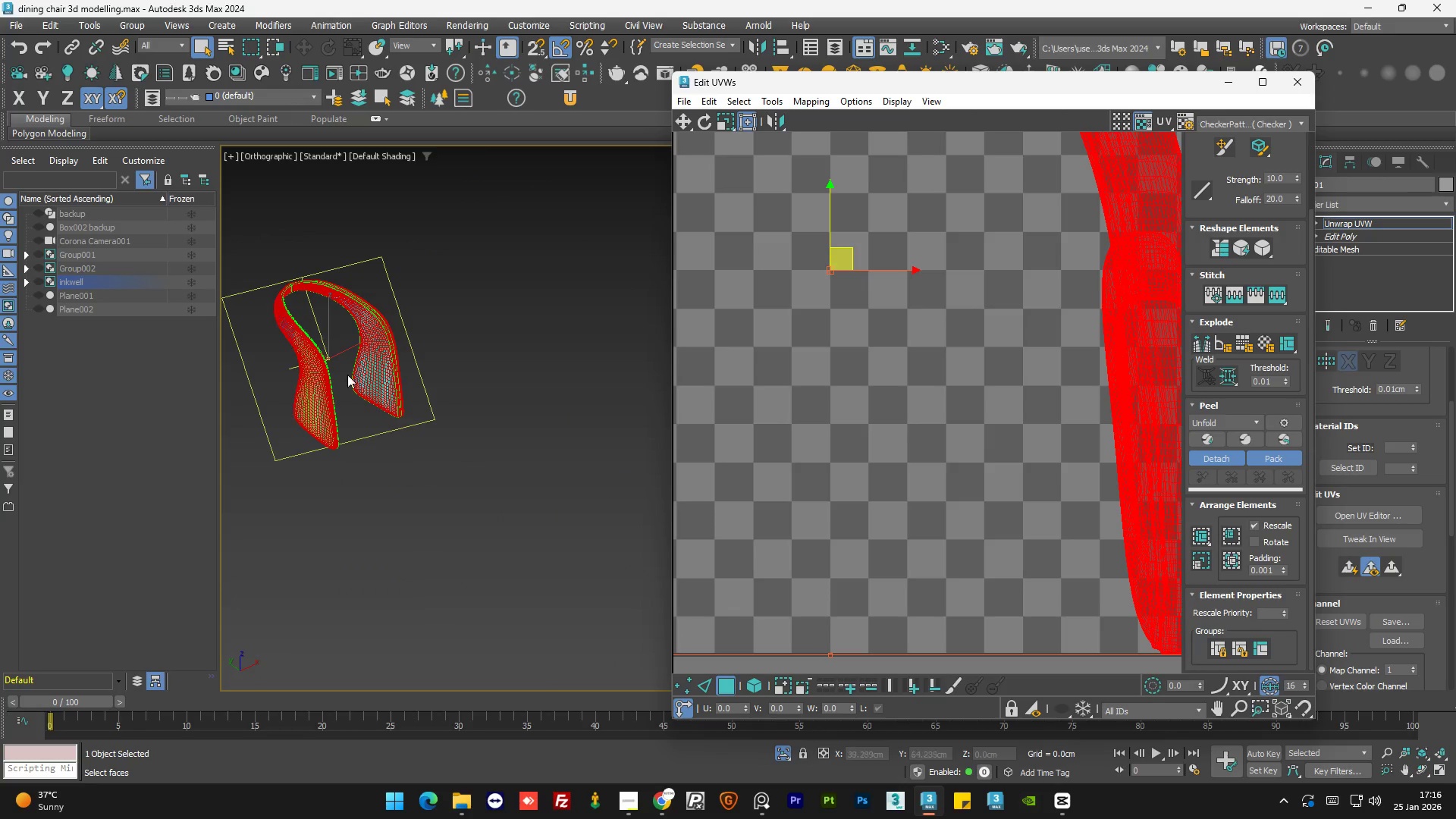 
hold_key(key=AltLeft, duration=0.67)
 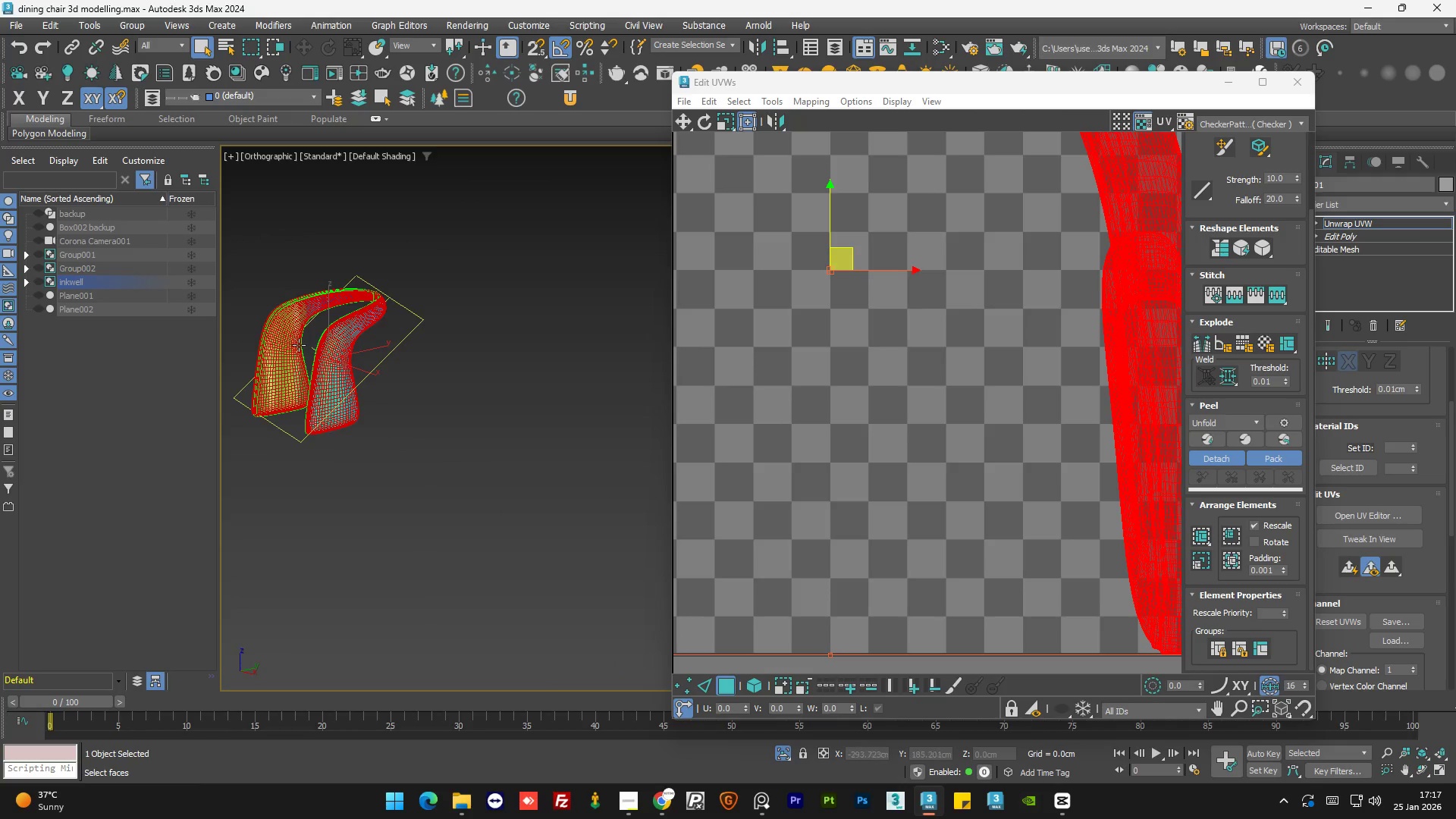 
hold_key(key=AltLeft, duration=1.53)
 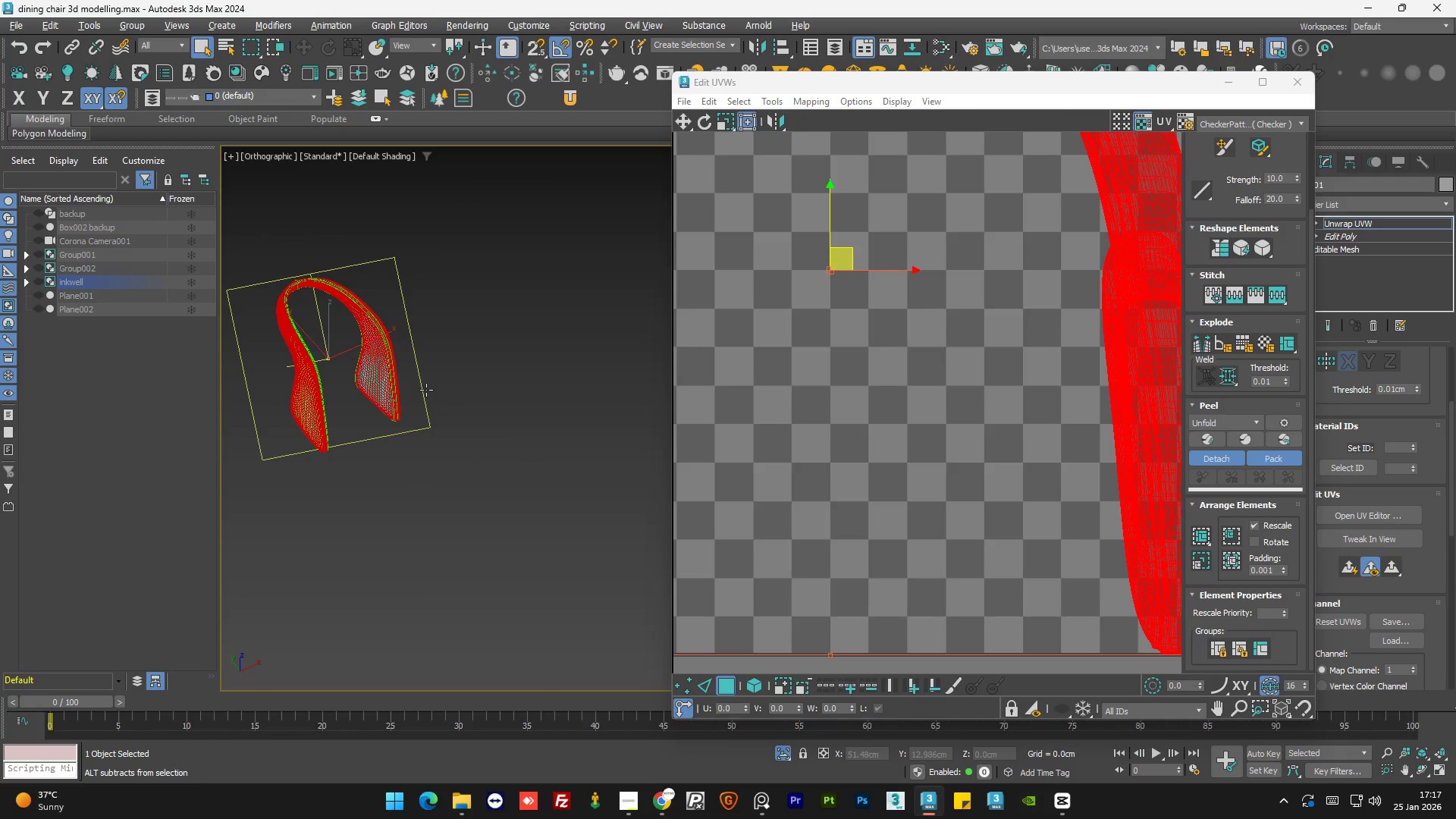 
hold_key(key=AltLeft, duration=0.69)
 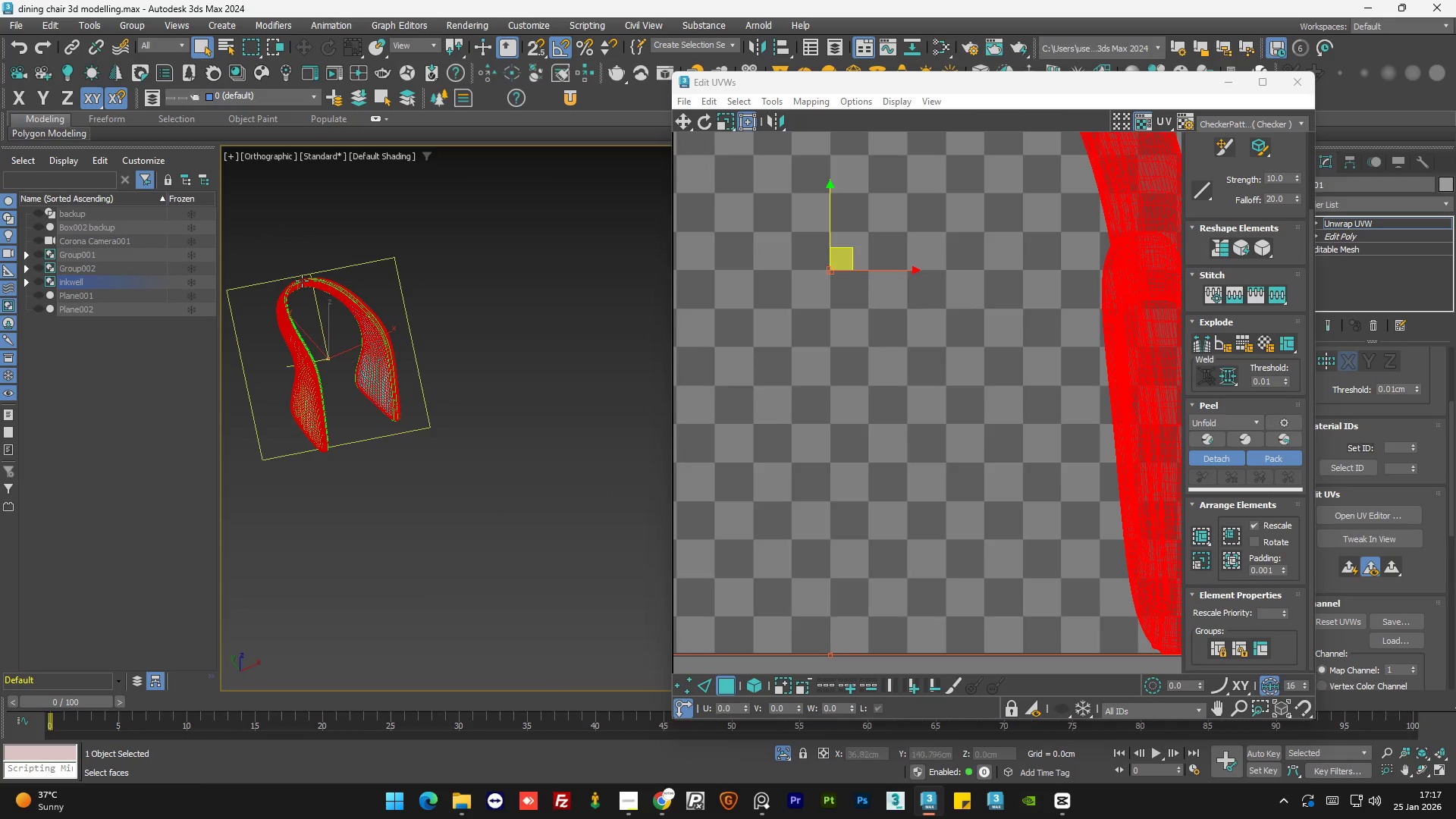 
scroll: coordinate [355, 334], scroll_direction: up, amount: 8.0
 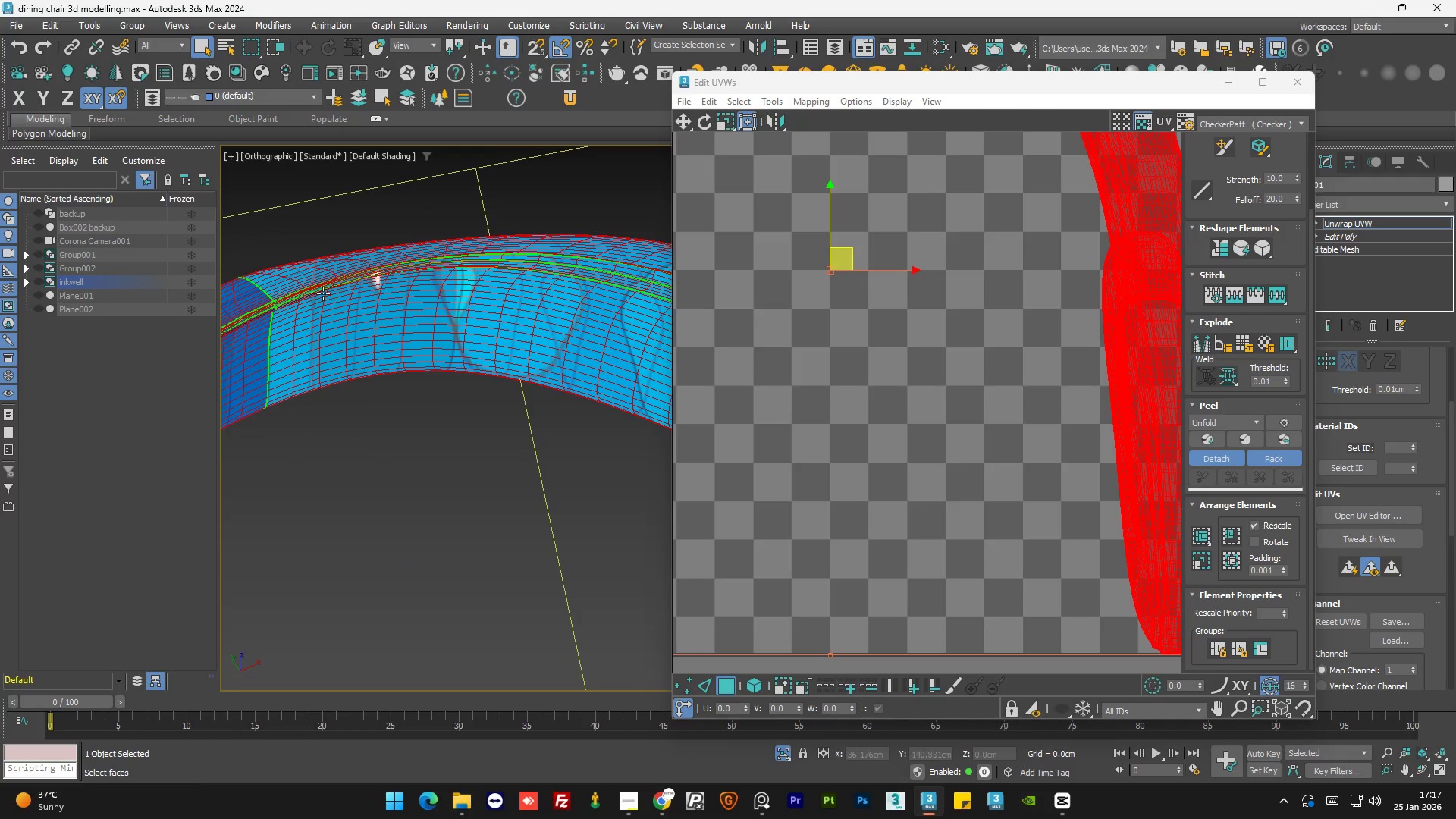 
hold_key(key=AltLeft, duration=1.5)
 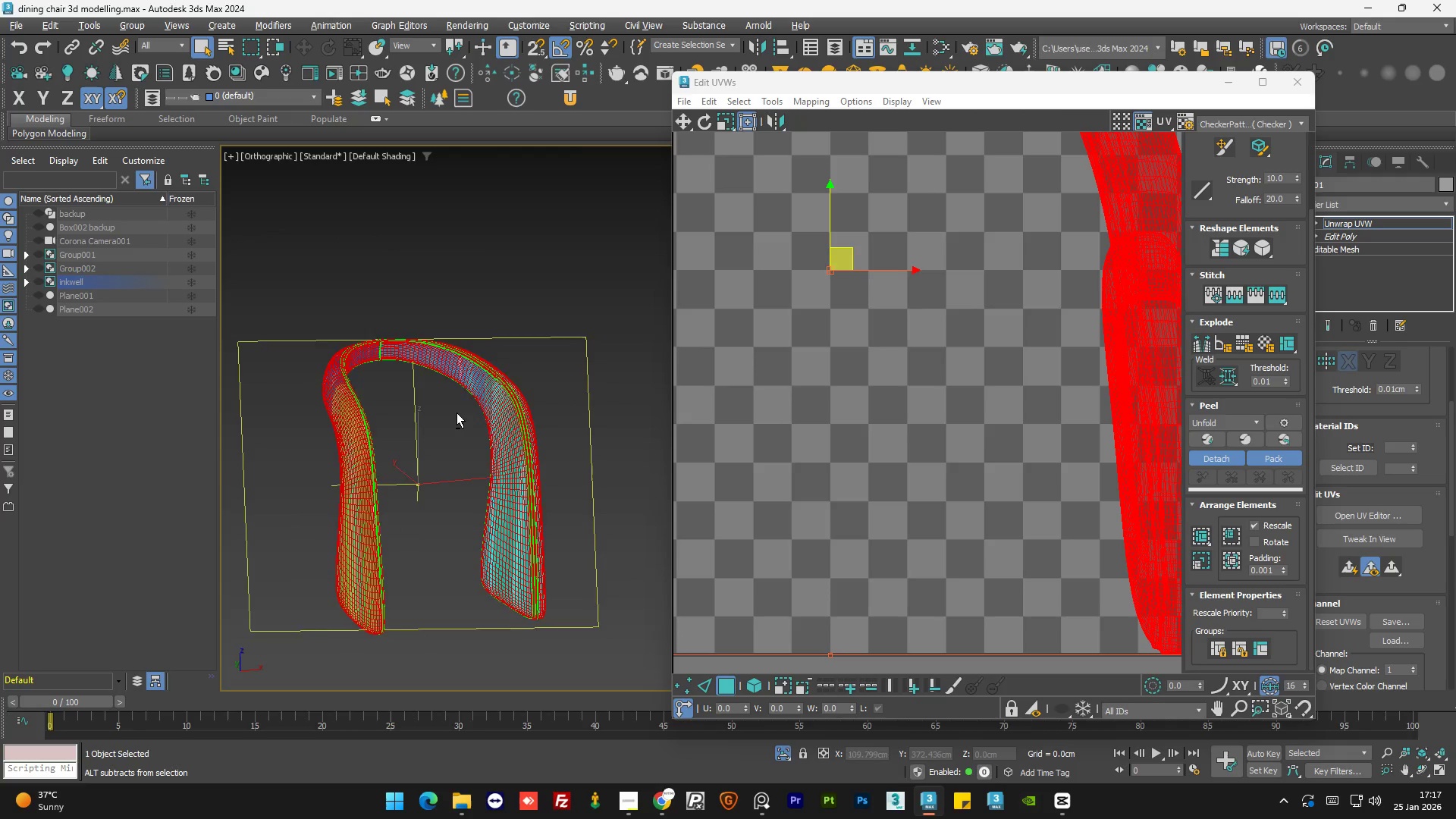 
scroll: coordinate [403, 366], scroll_direction: down, amount: 6.0
 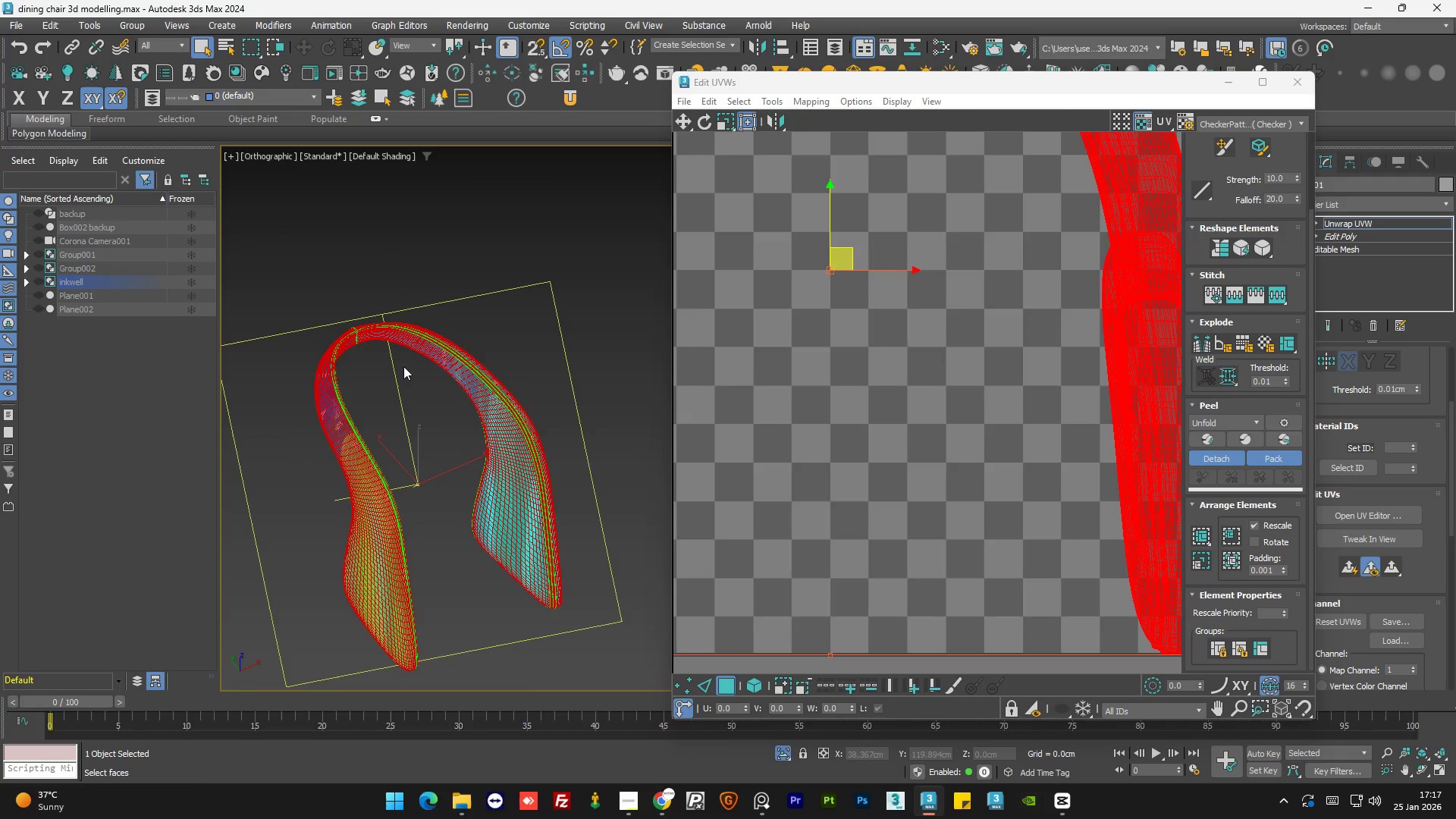 
hold_key(key=AltLeft, duration=1.53)
 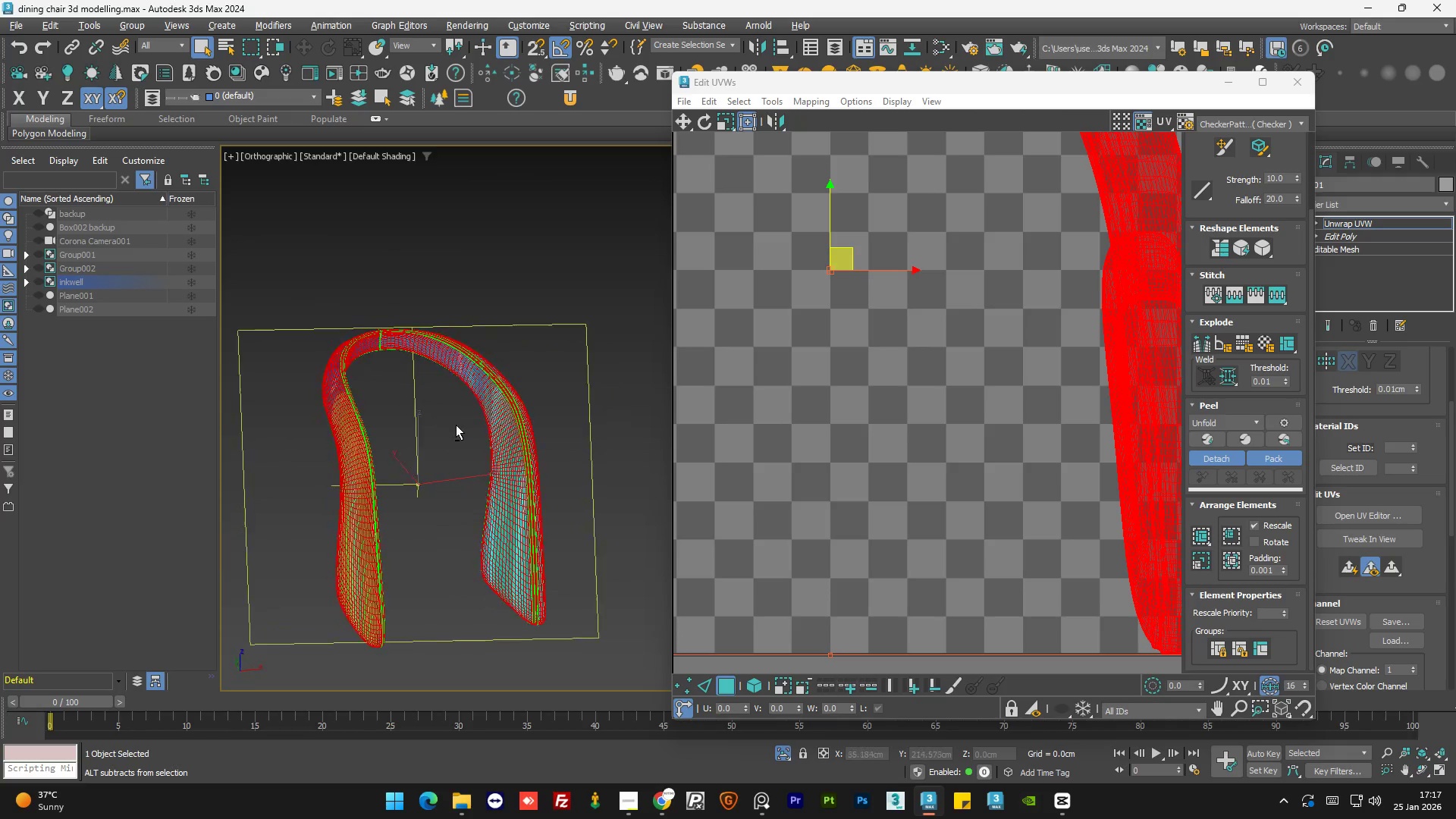 
hold_key(key=AltLeft, duration=0.72)
 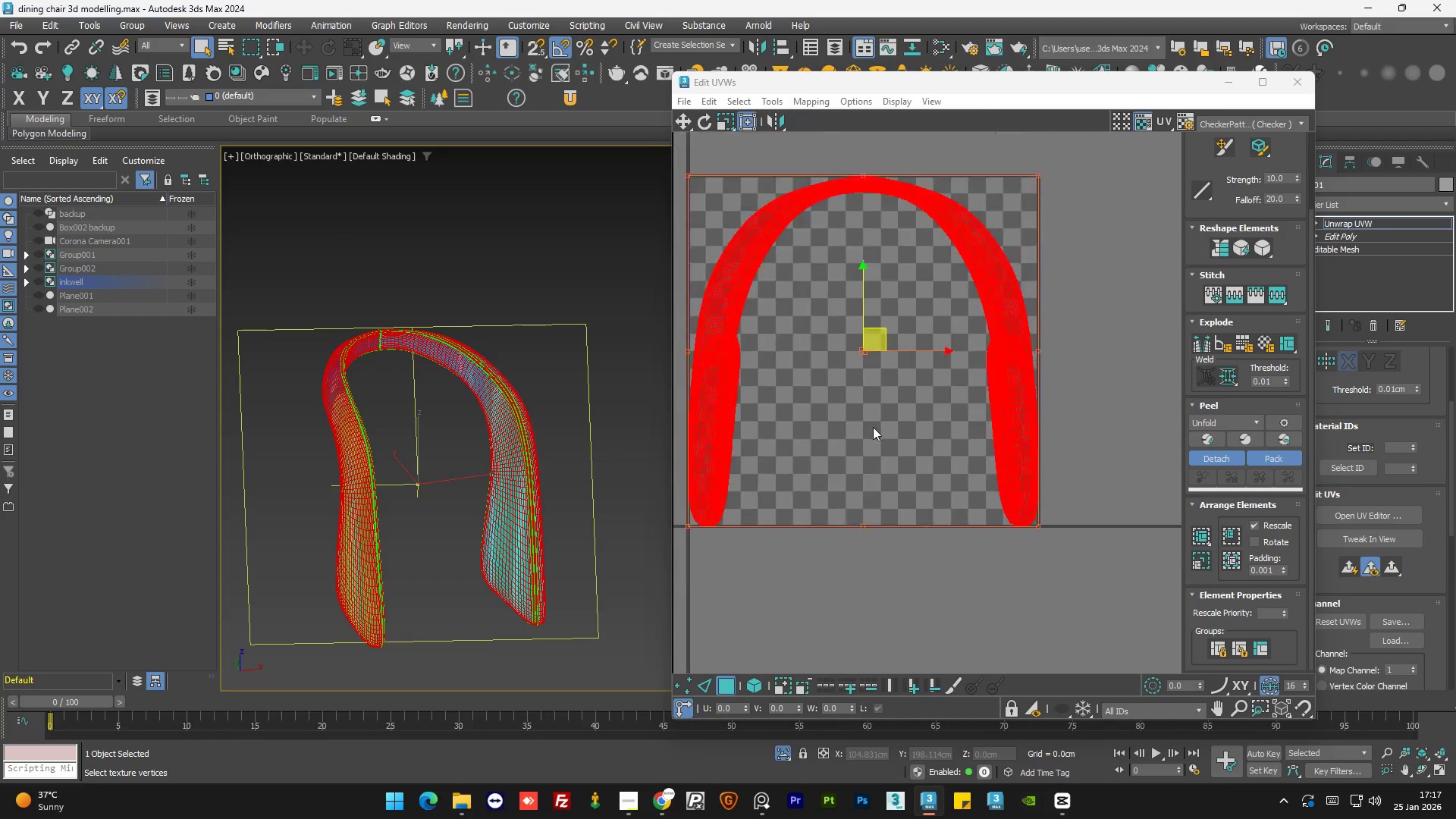 
hold_key(key=AltLeft, duration=7.61)
scroll: coordinate [871, 428], scroll_direction: down, amount: 5.0
 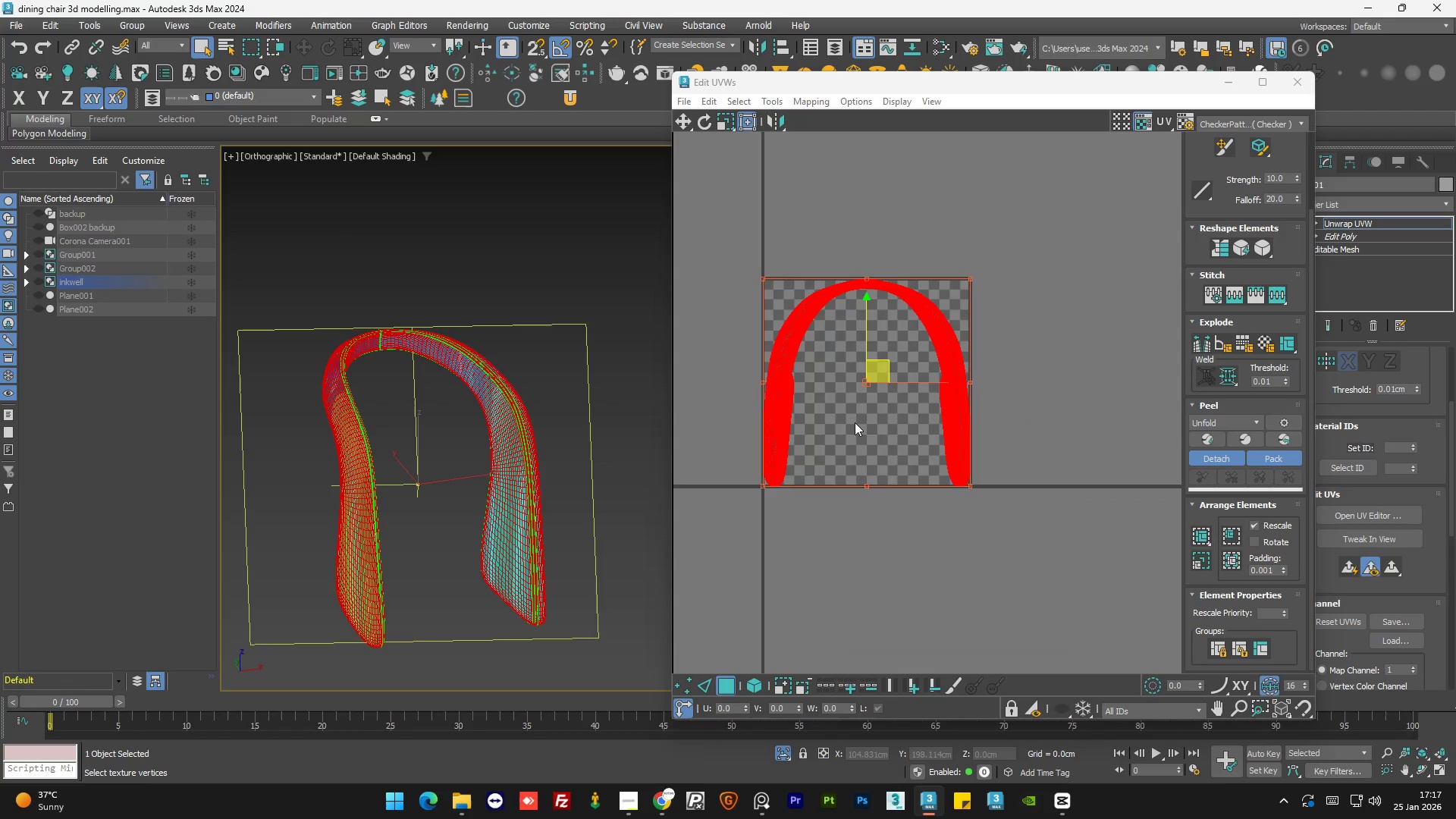 
scroll: coordinate [855, 422], scroll_direction: up, amount: 1.0
 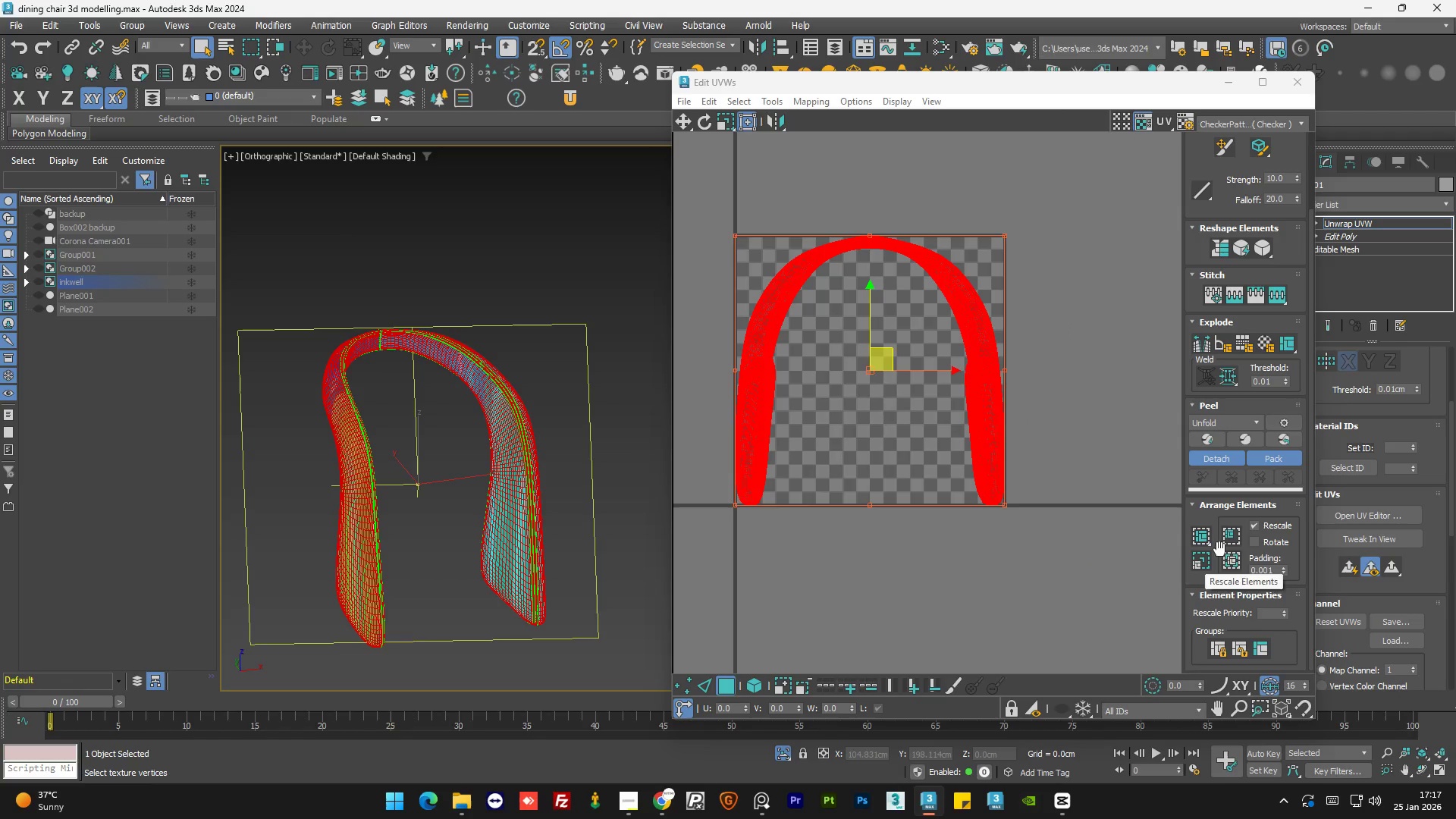 
left_click([1232, 537])
 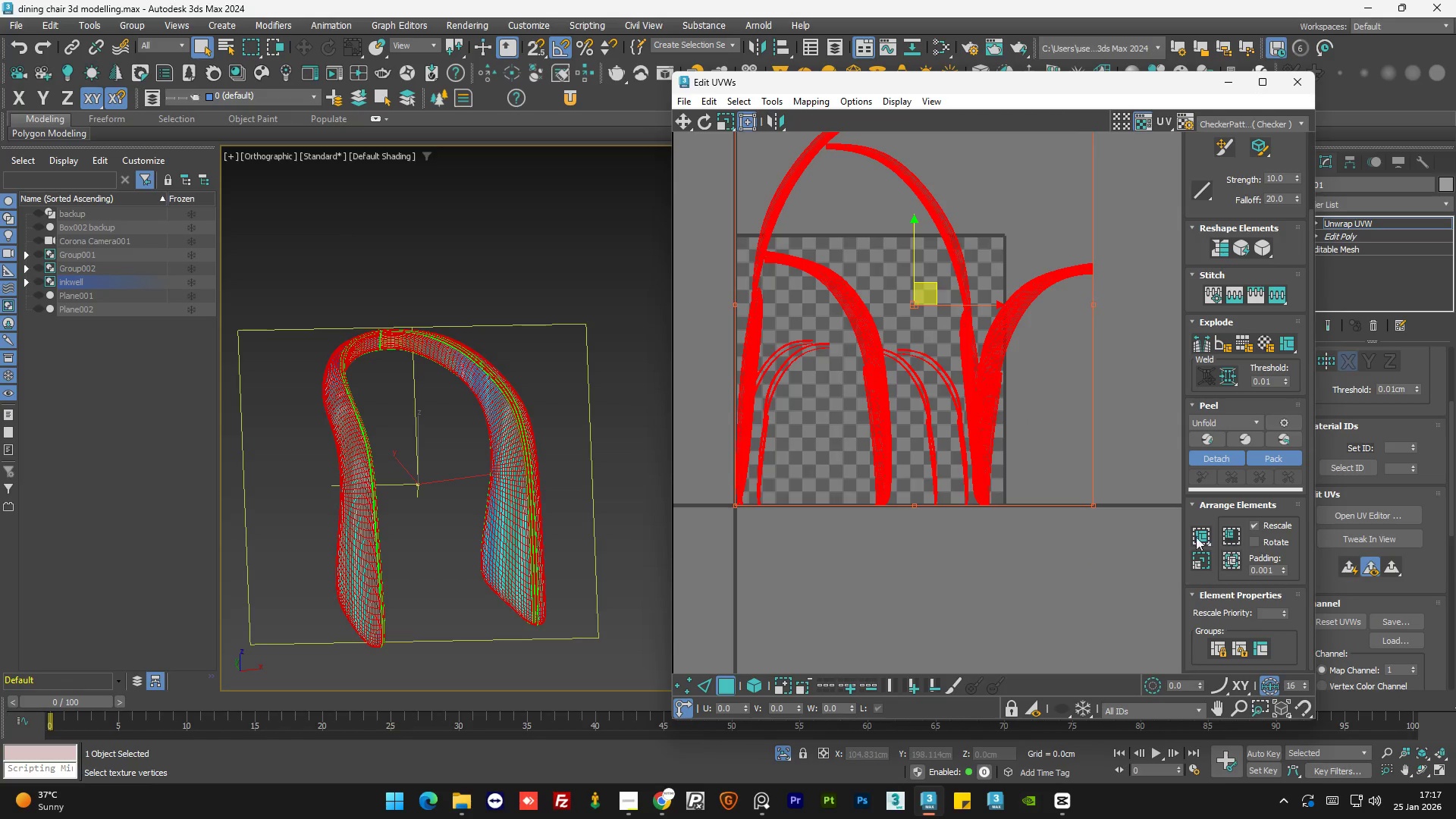 
hold_key(key=AltLeft, duration=0.69)
 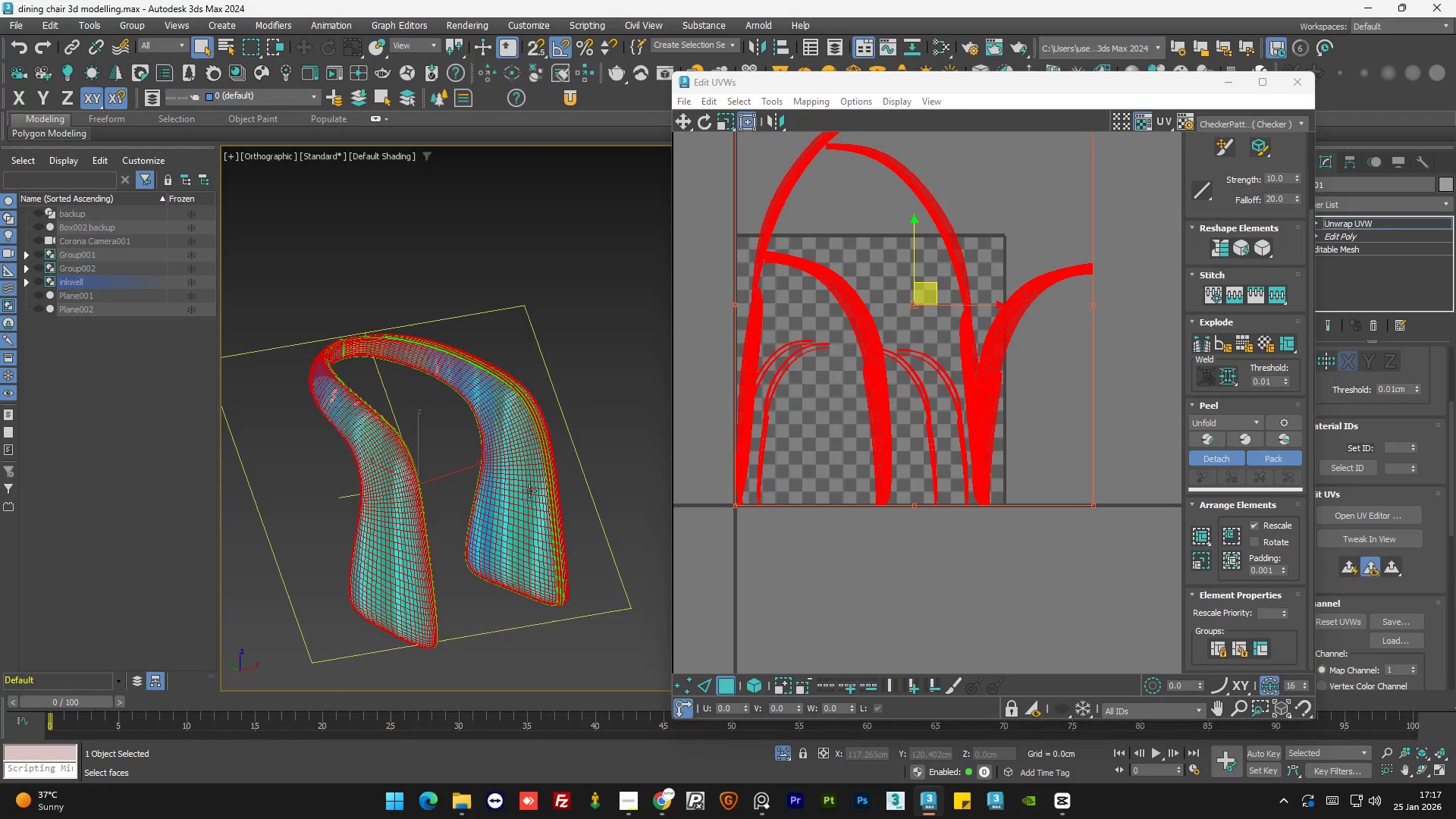 
key(Control+Z)
 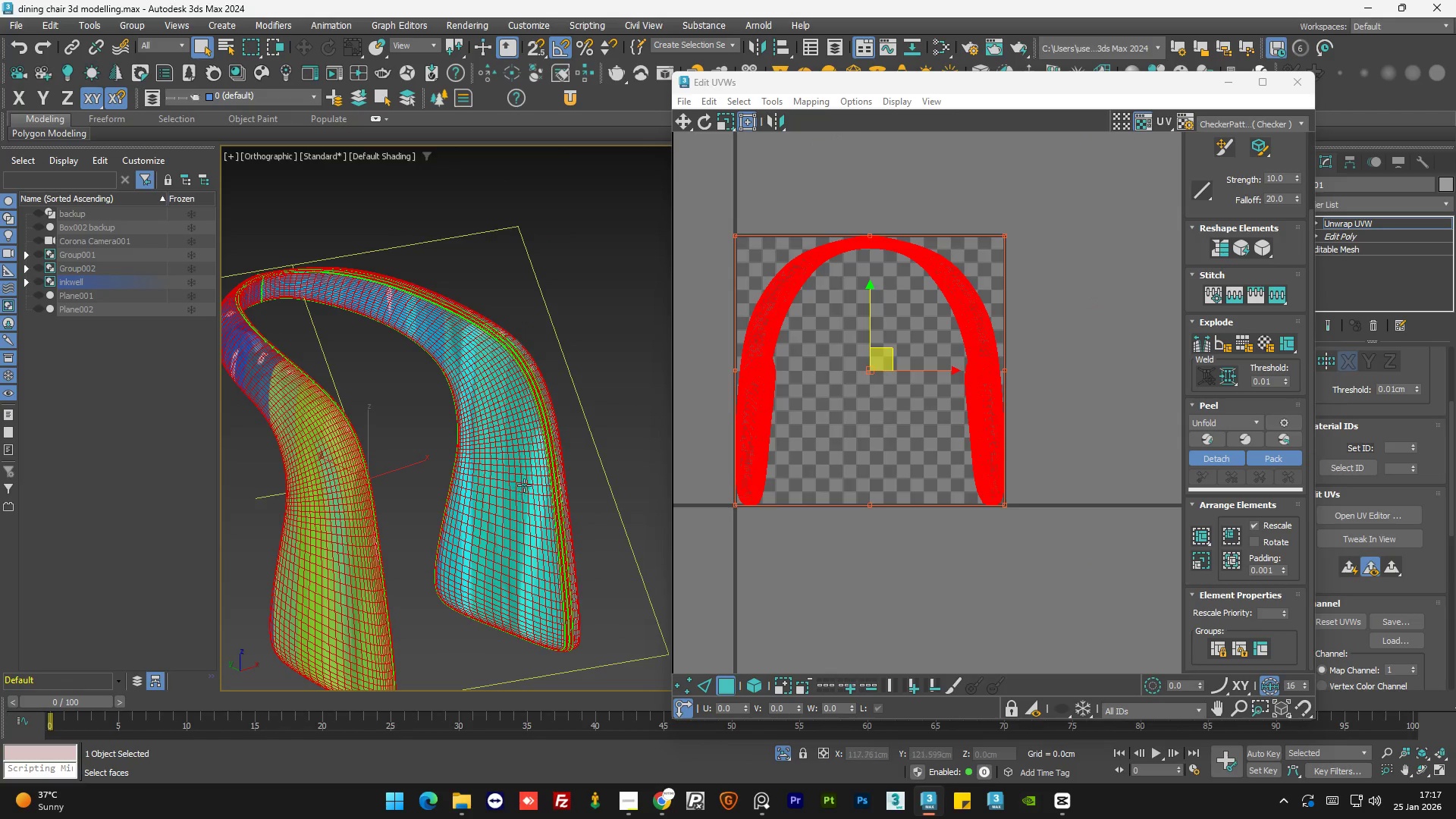 
scroll: coordinate [521, 488], scroll_direction: up, amount: 1.0
 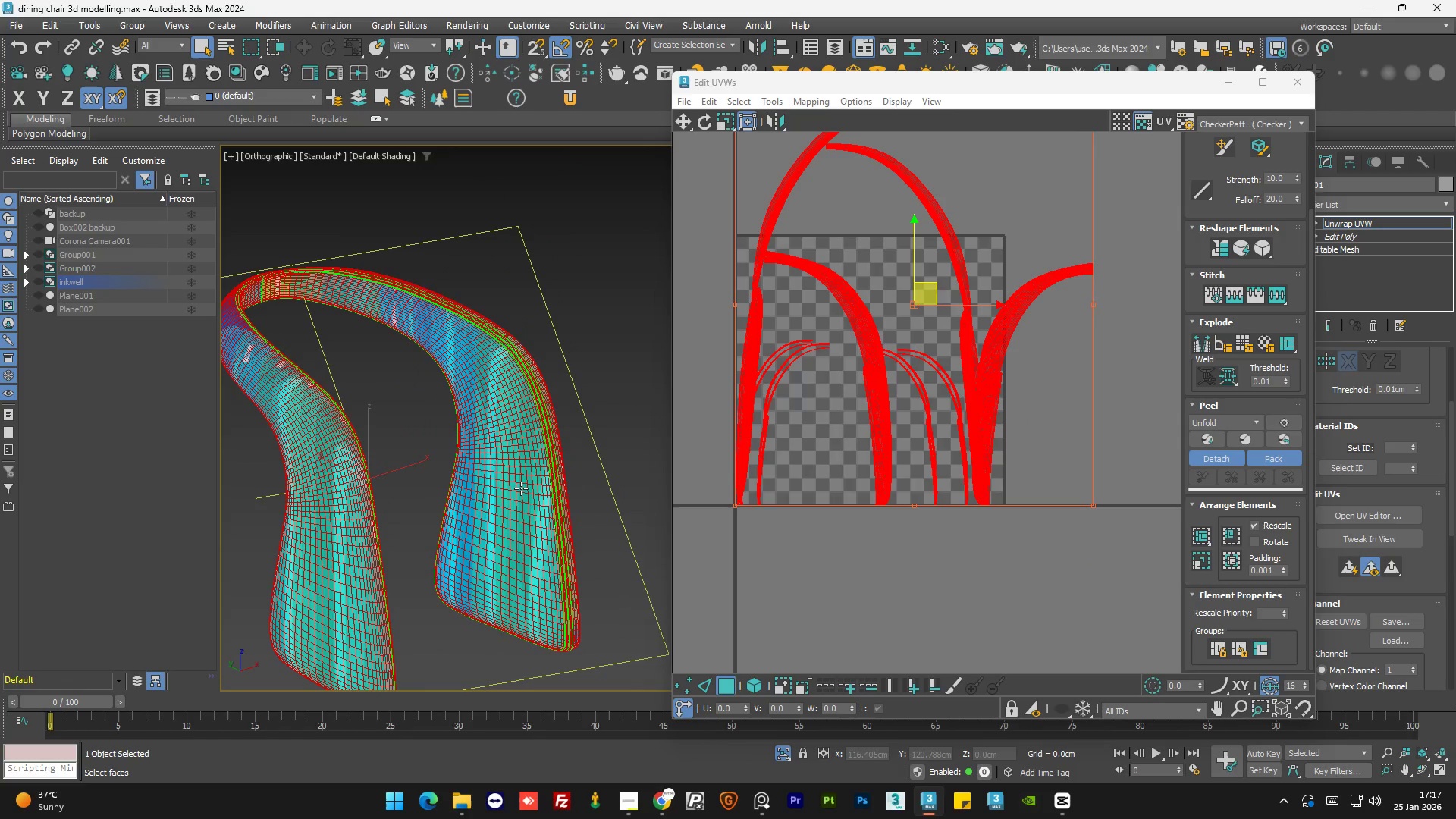 
hold_key(key=AltLeft, duration=0.69)
 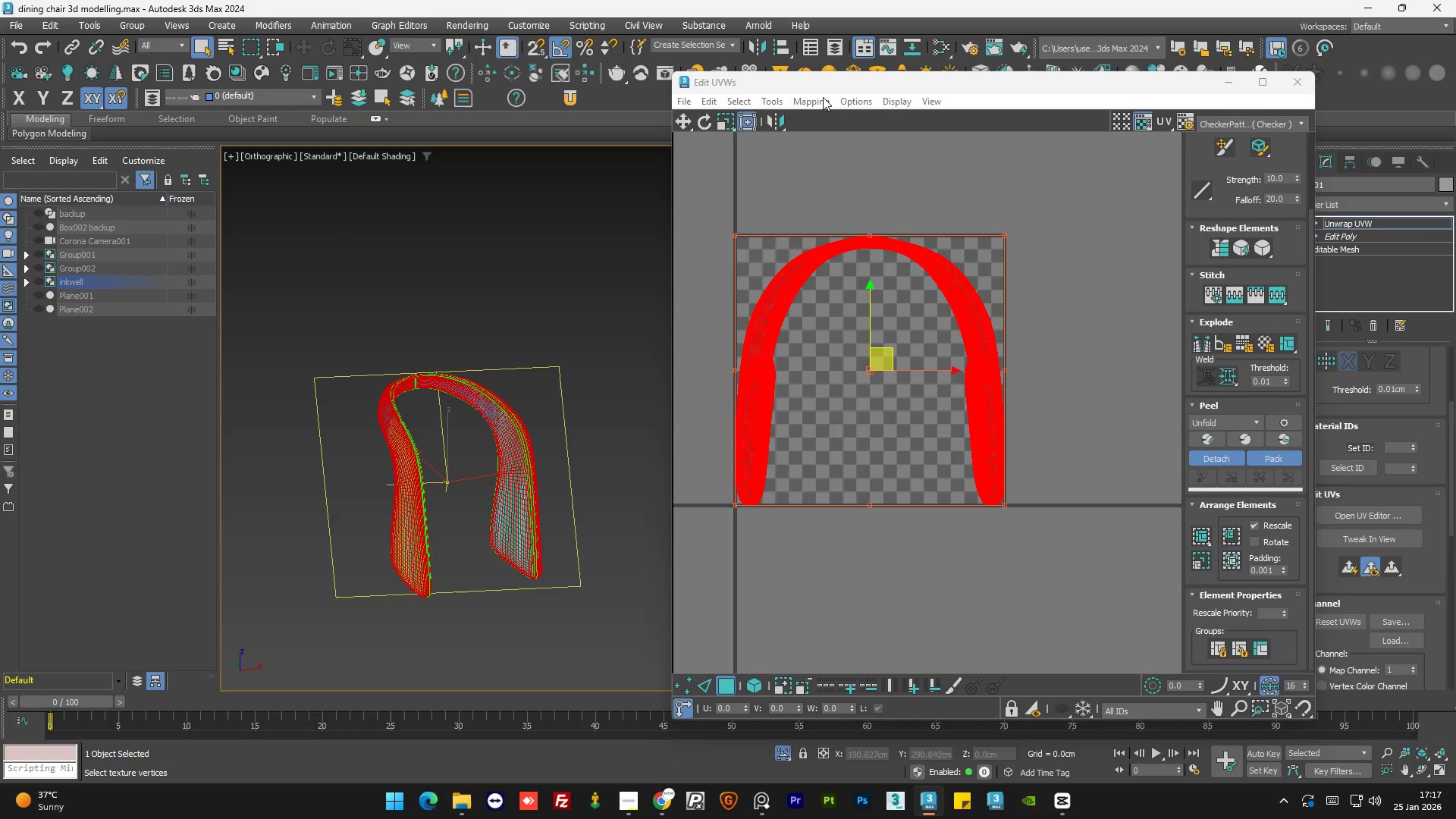 
scroll: coordinate [528, 485], scroll_direction: down, amount: 2.0
 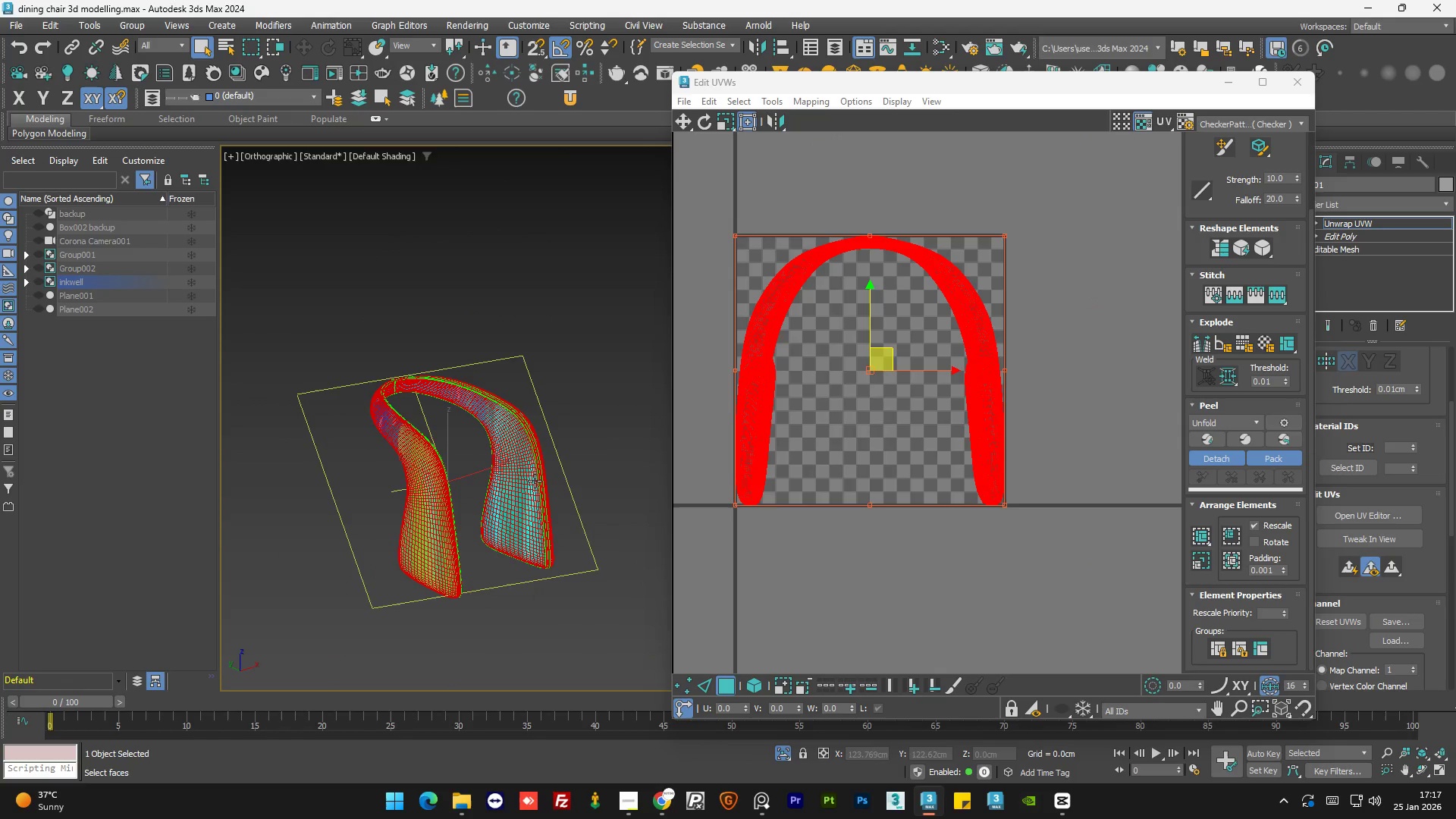 
double_click([850, 102])
 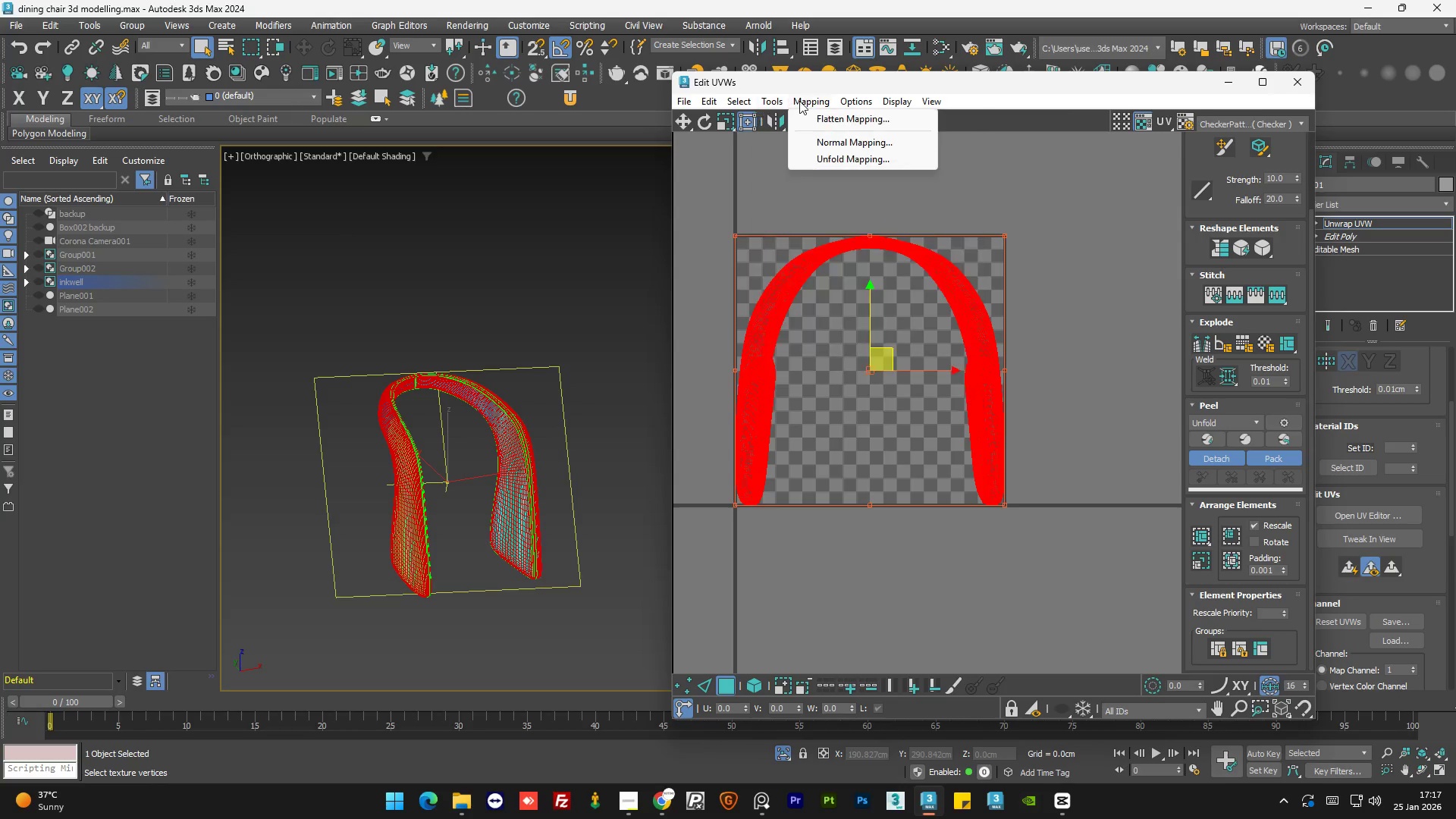 
left_click([836, 162])
 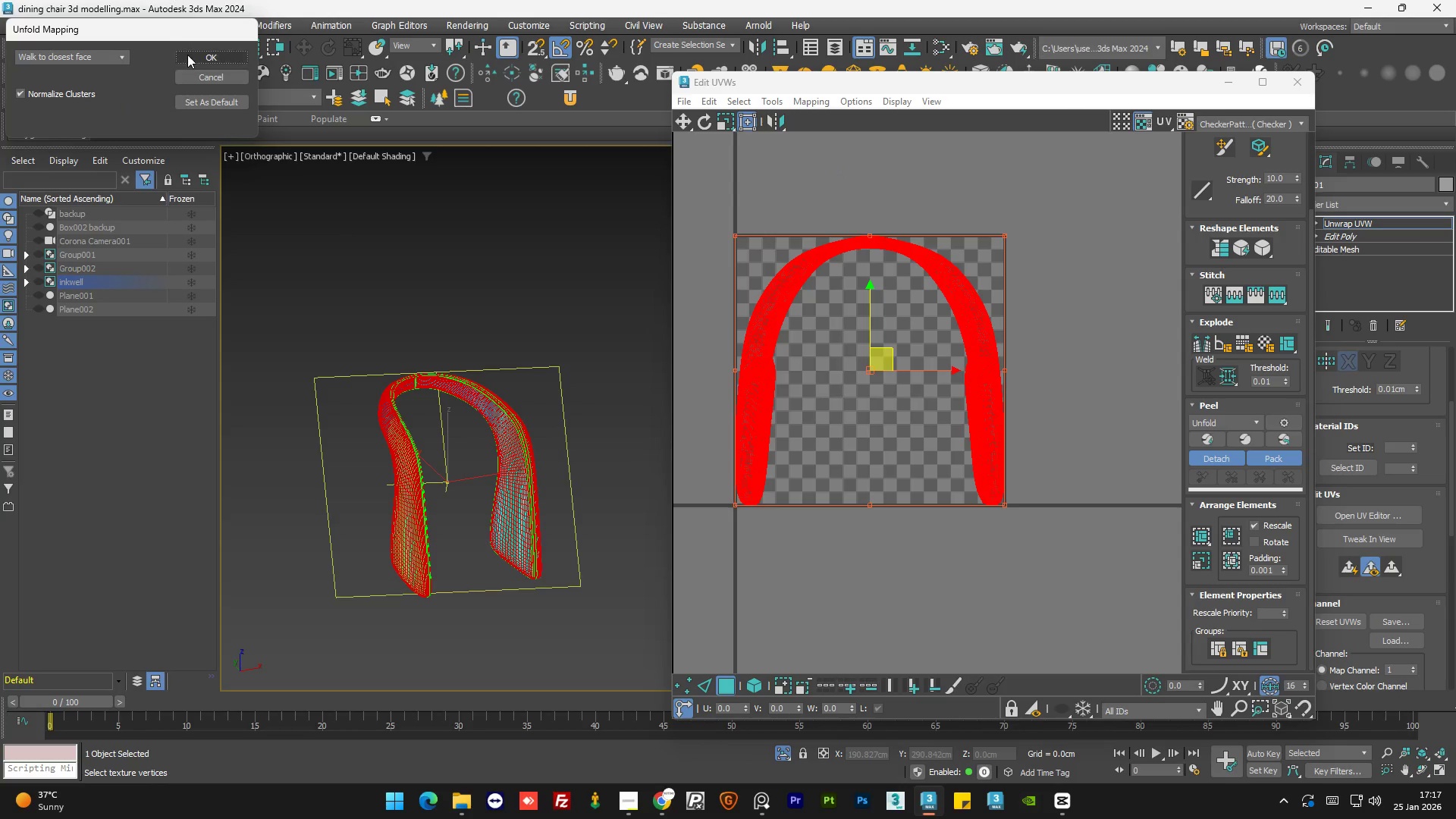 
left_click([189, 55])
 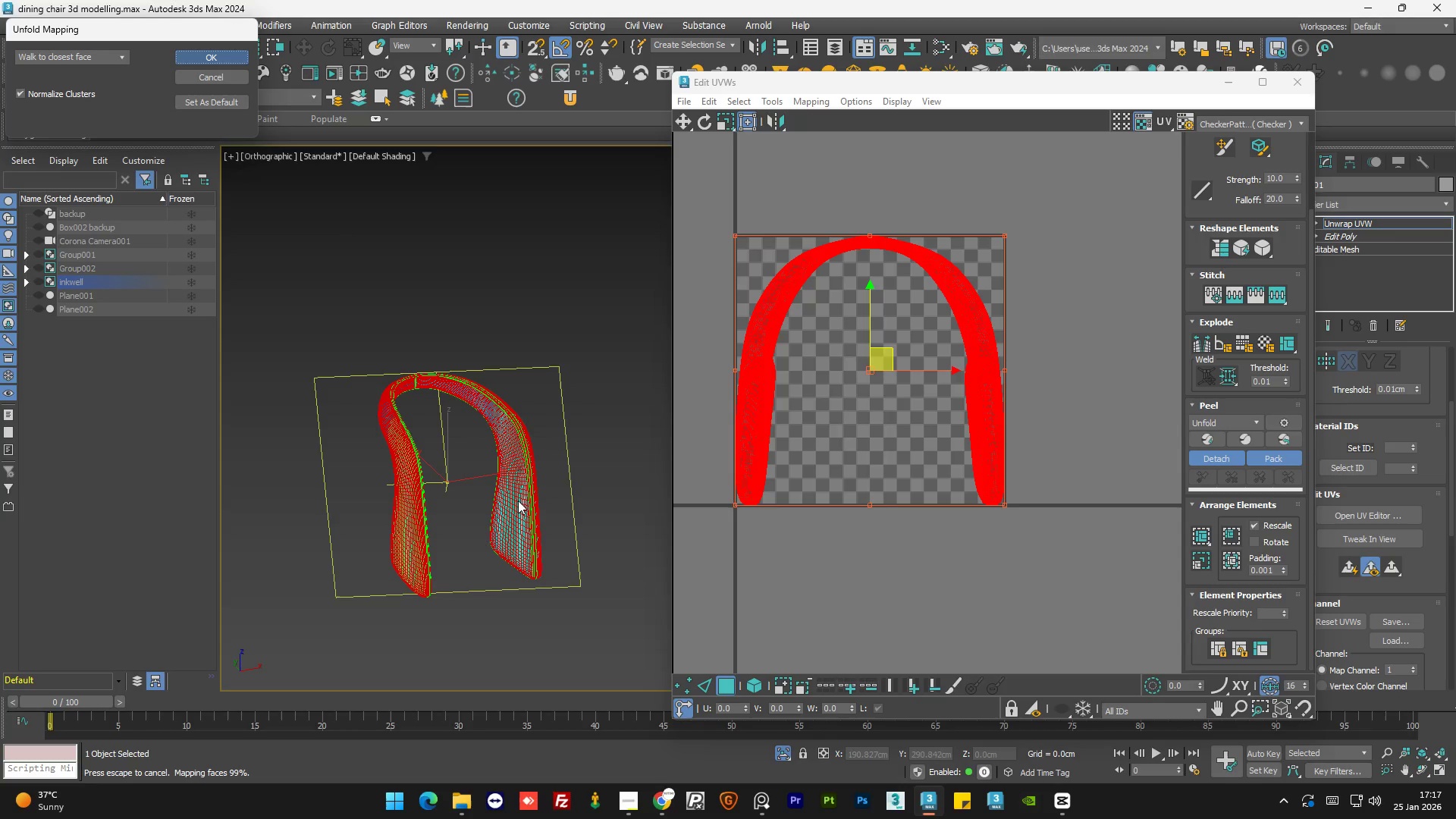 
wait(12.08)
 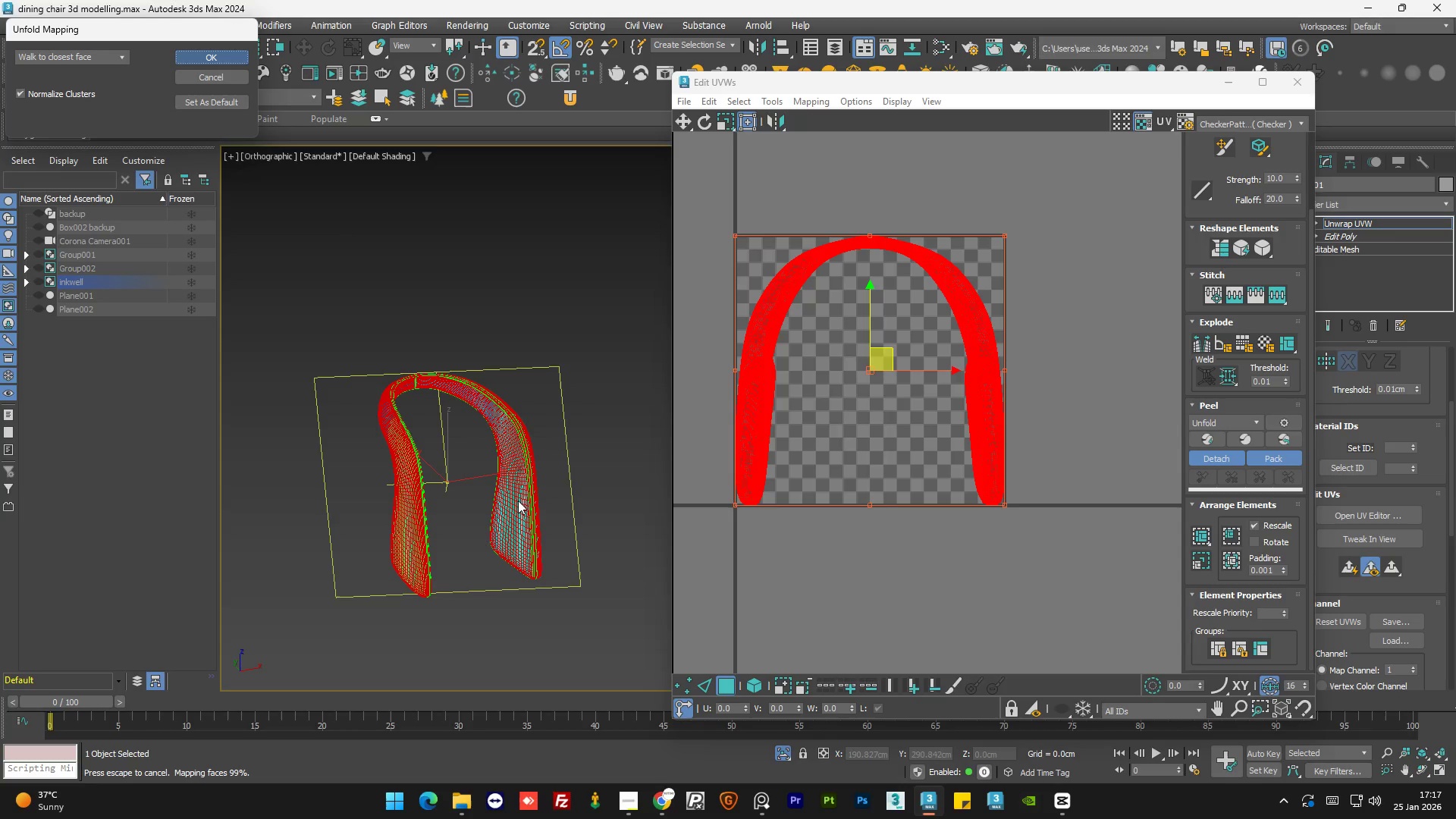 
scroll: coordinate [482, 409], scroll_direction: up, amount: 7.0
 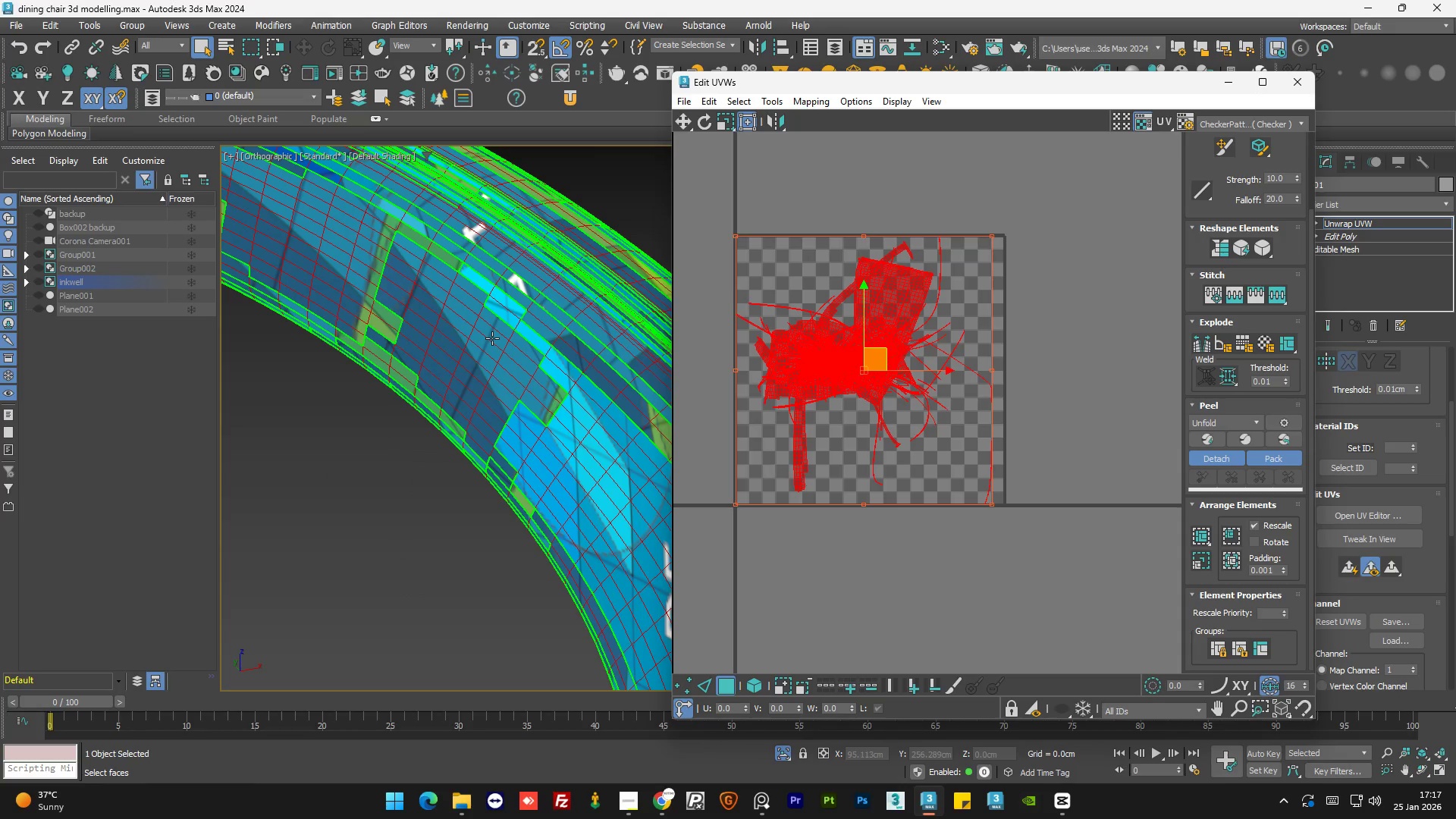 
scroll: coordinate [497, 338], scroll_direction: down, amount: 6.0
 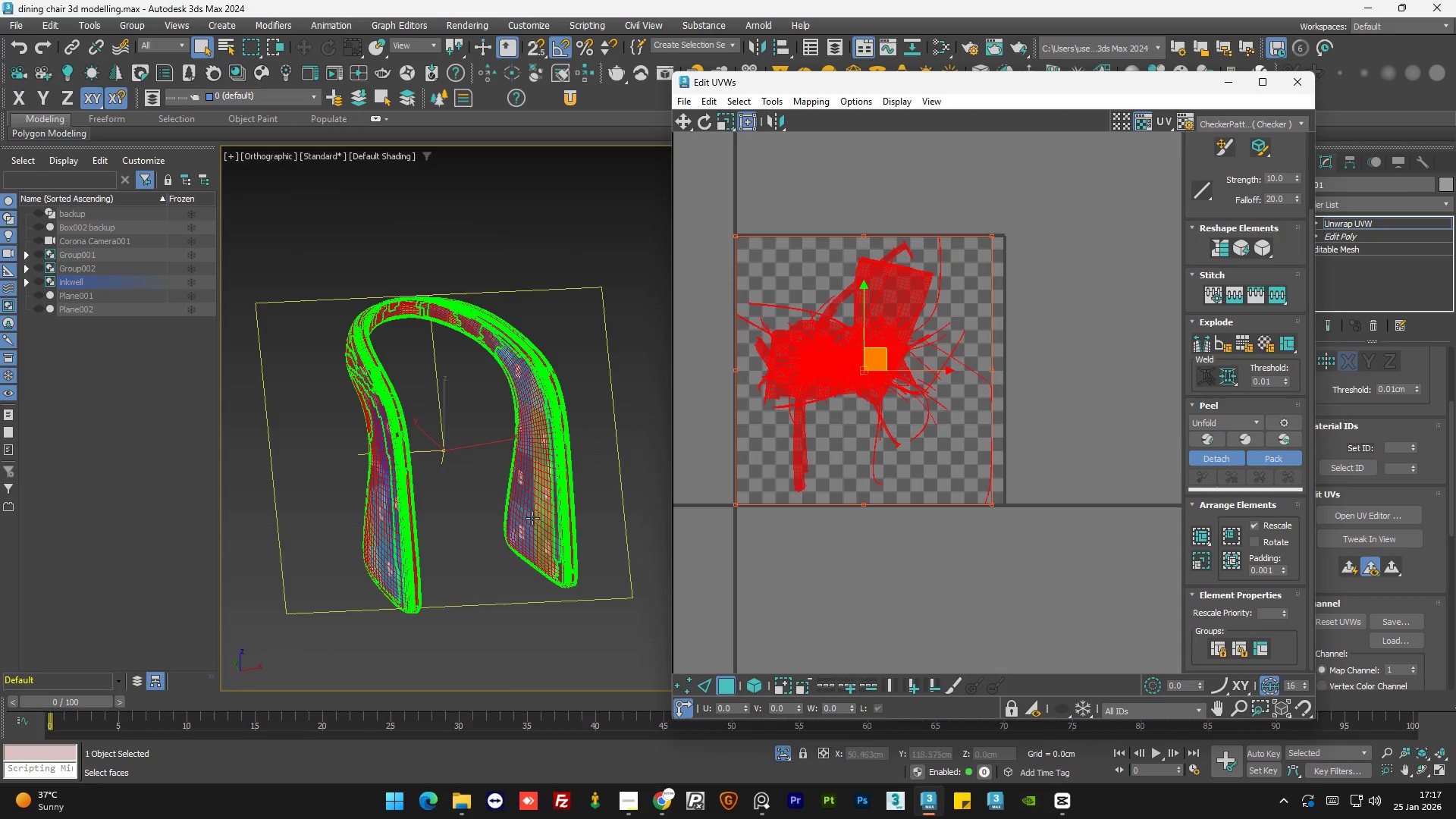 
scroll: coordinate [926, 342], scroll_direction: up, amount: 4.0
 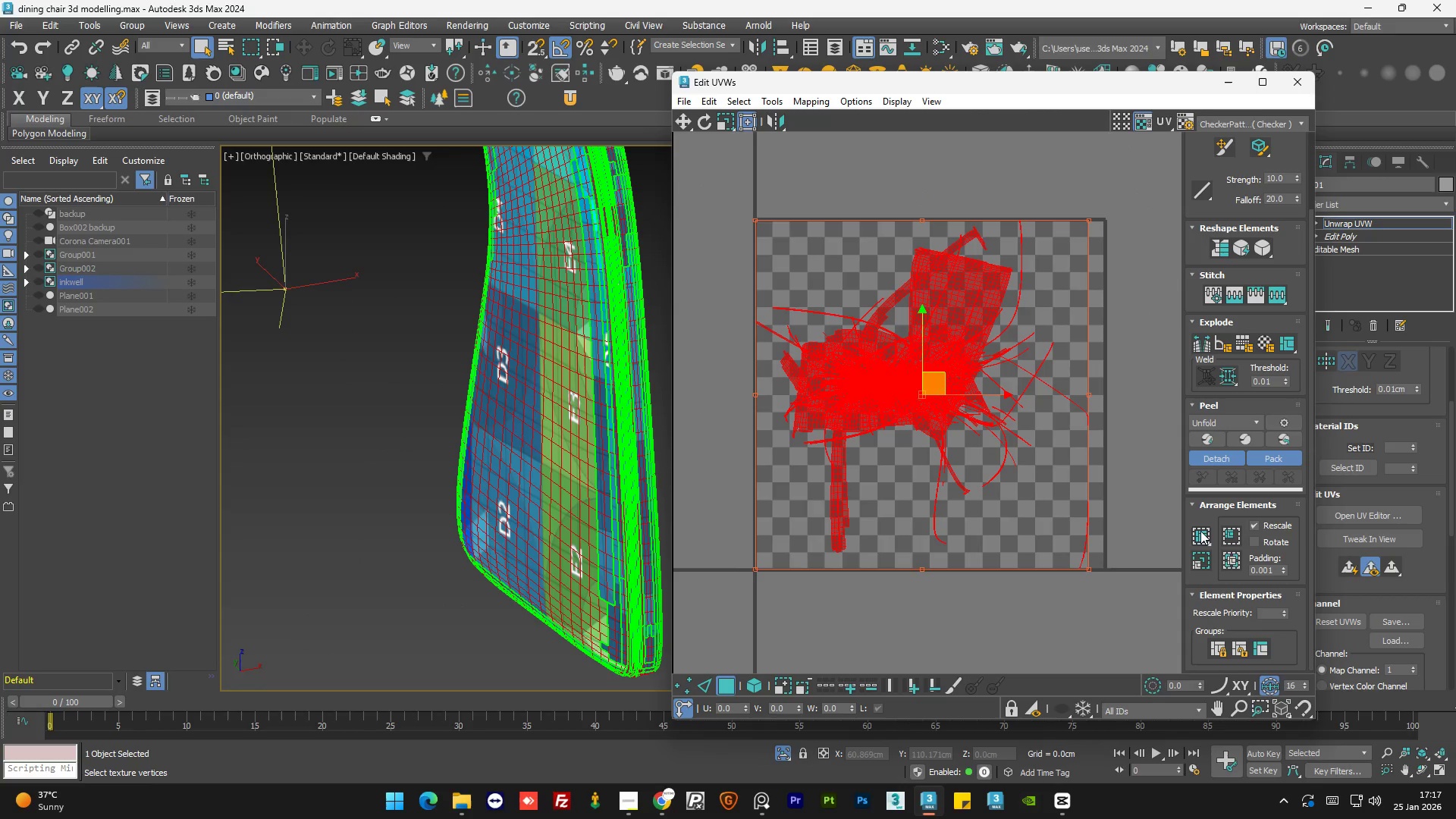 
left_click([1200, 531])
 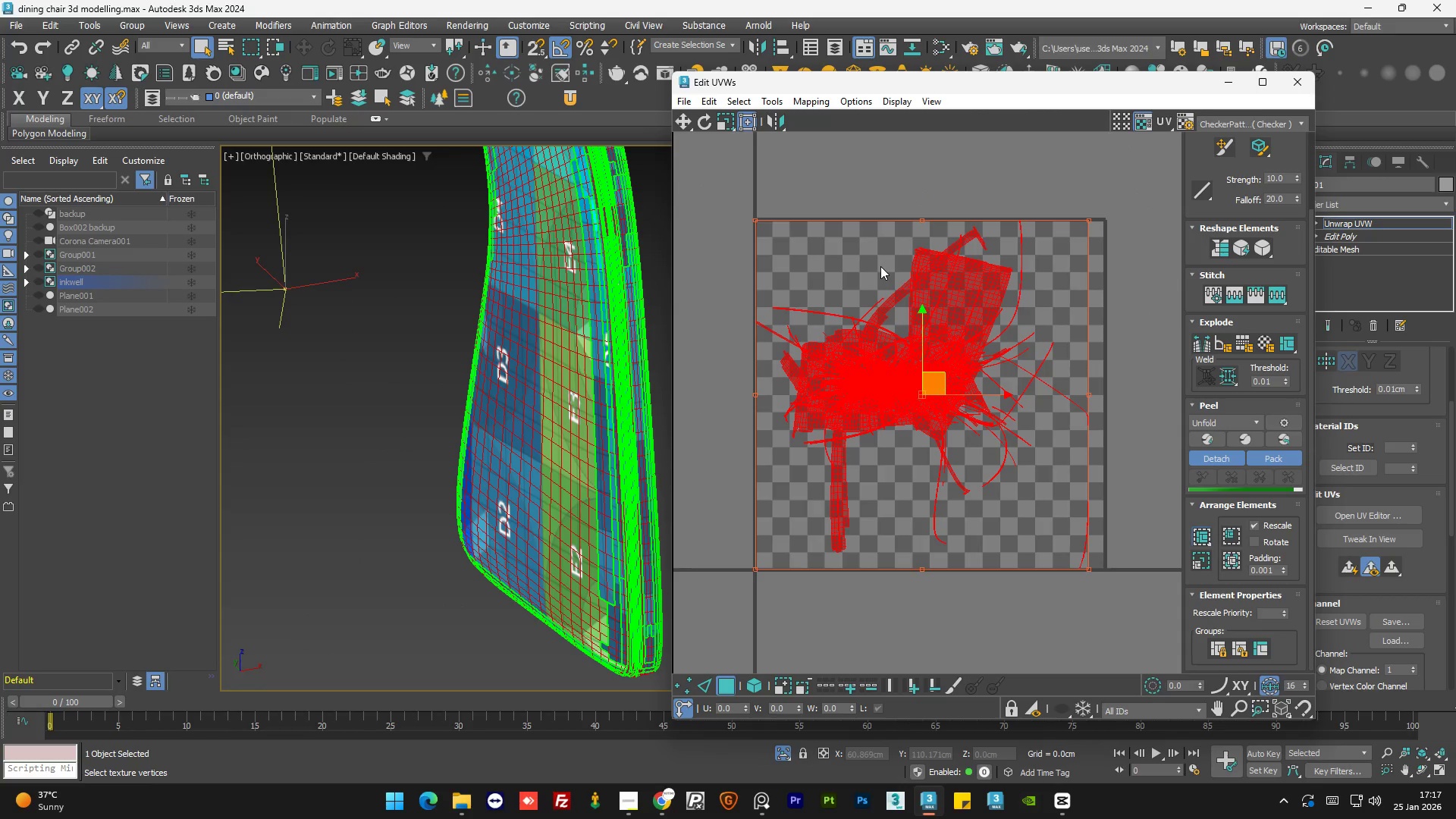 
wait(5.36)
 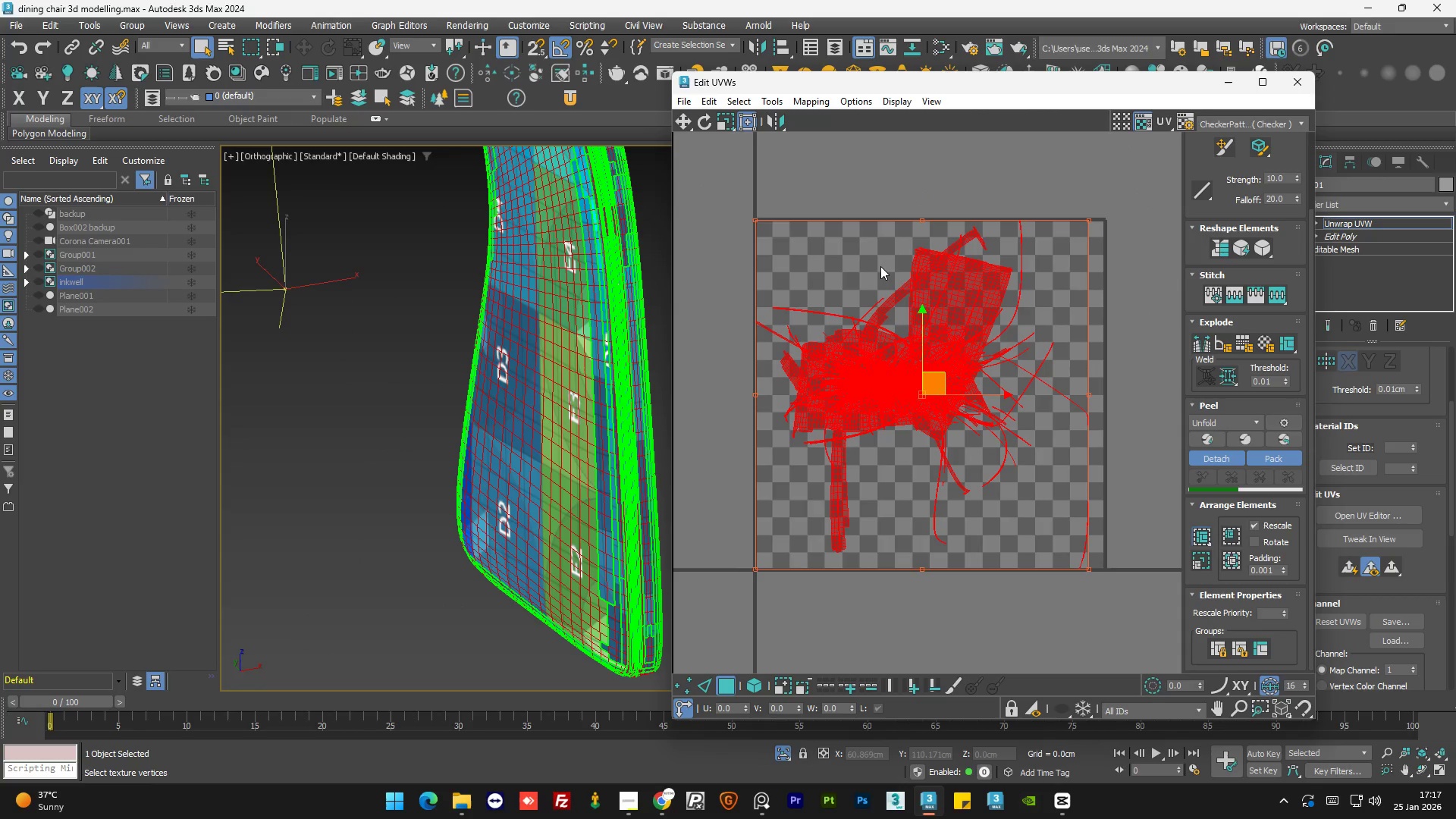 
scroll: coordinate [551, 365], scroll_direction: up, amount: 1.0
 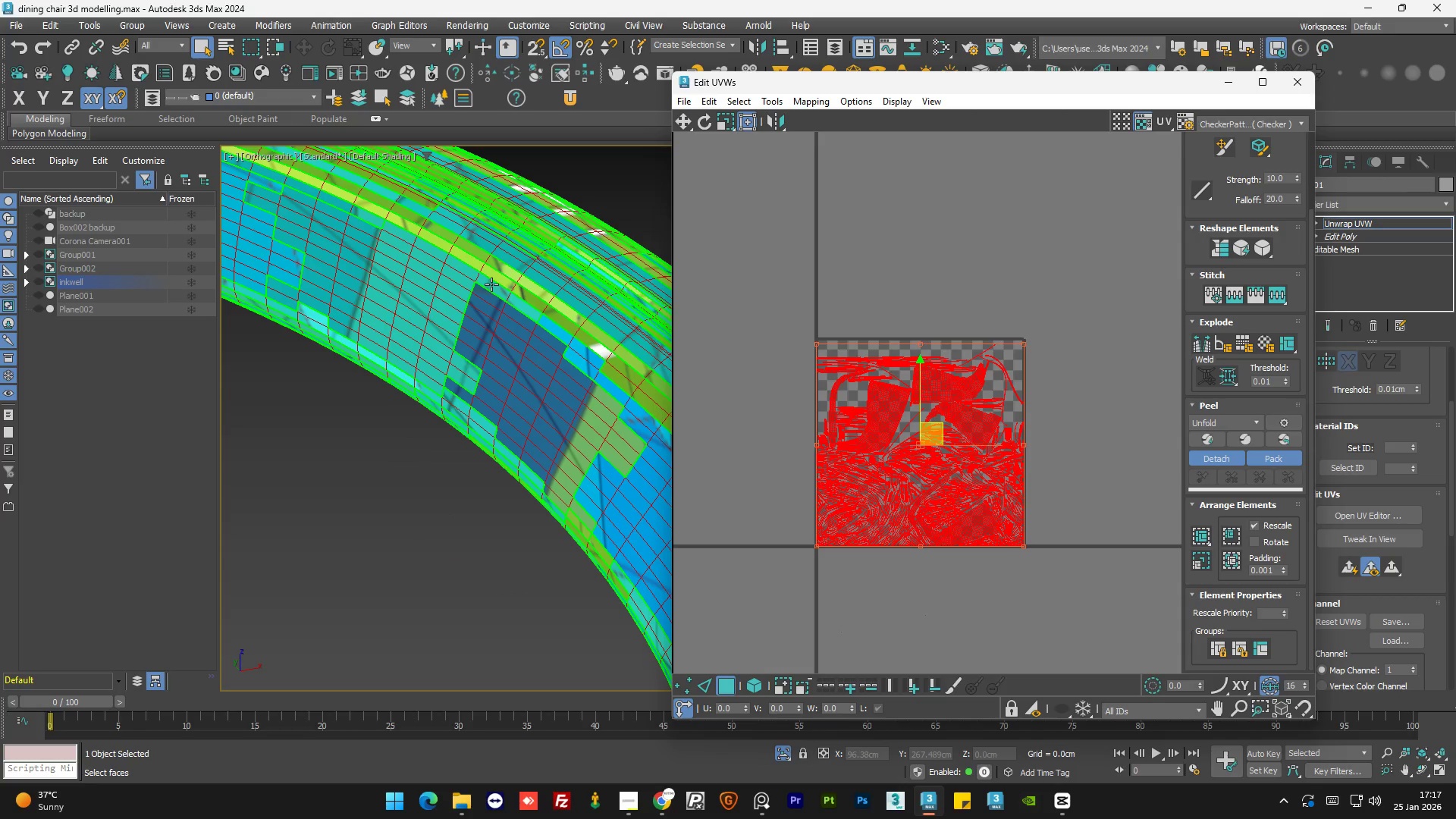 
key(Control+Z)
 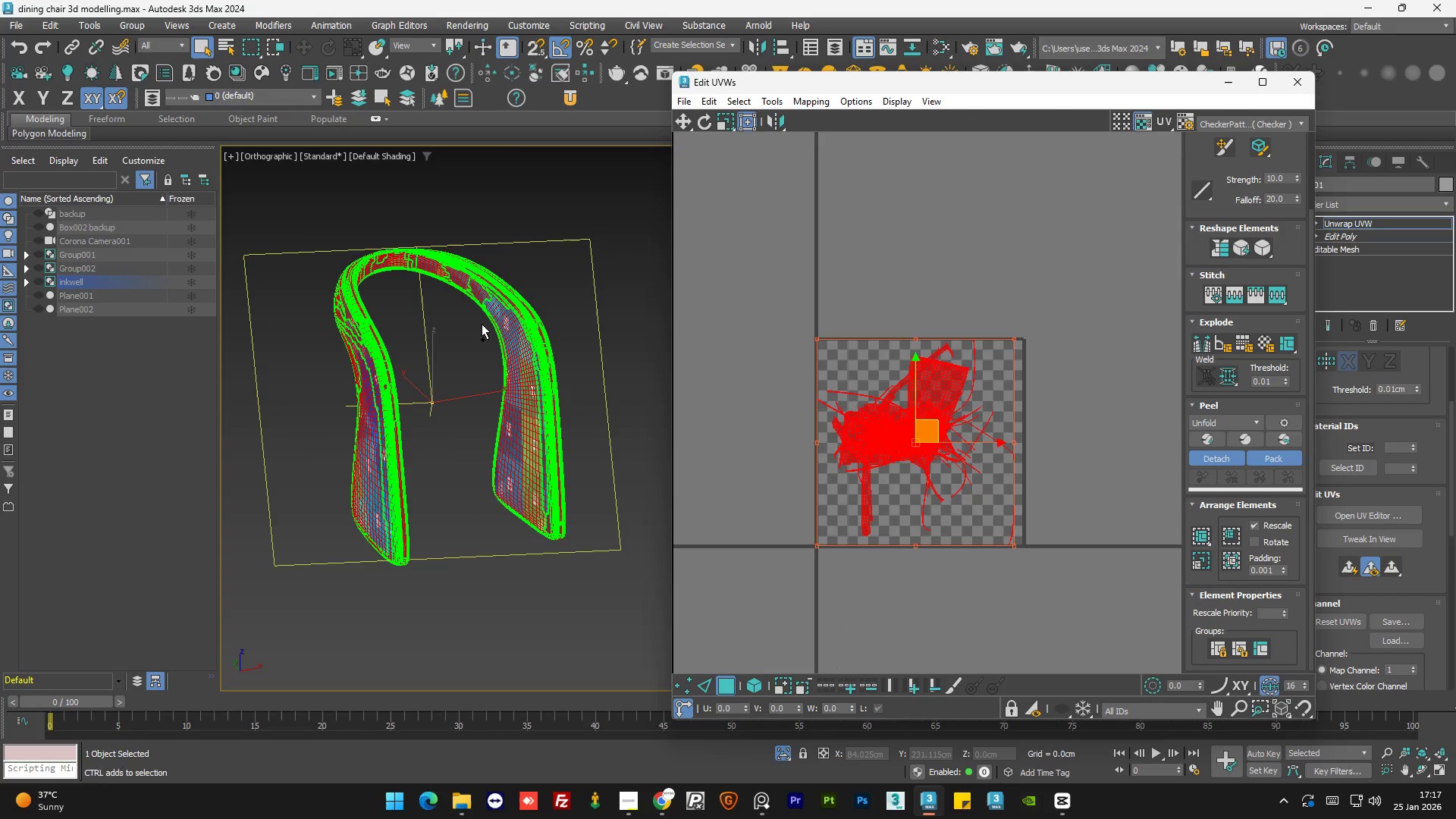 
scroll: coordinate [379, 257], scroll_direction: down, amount: 6.0
 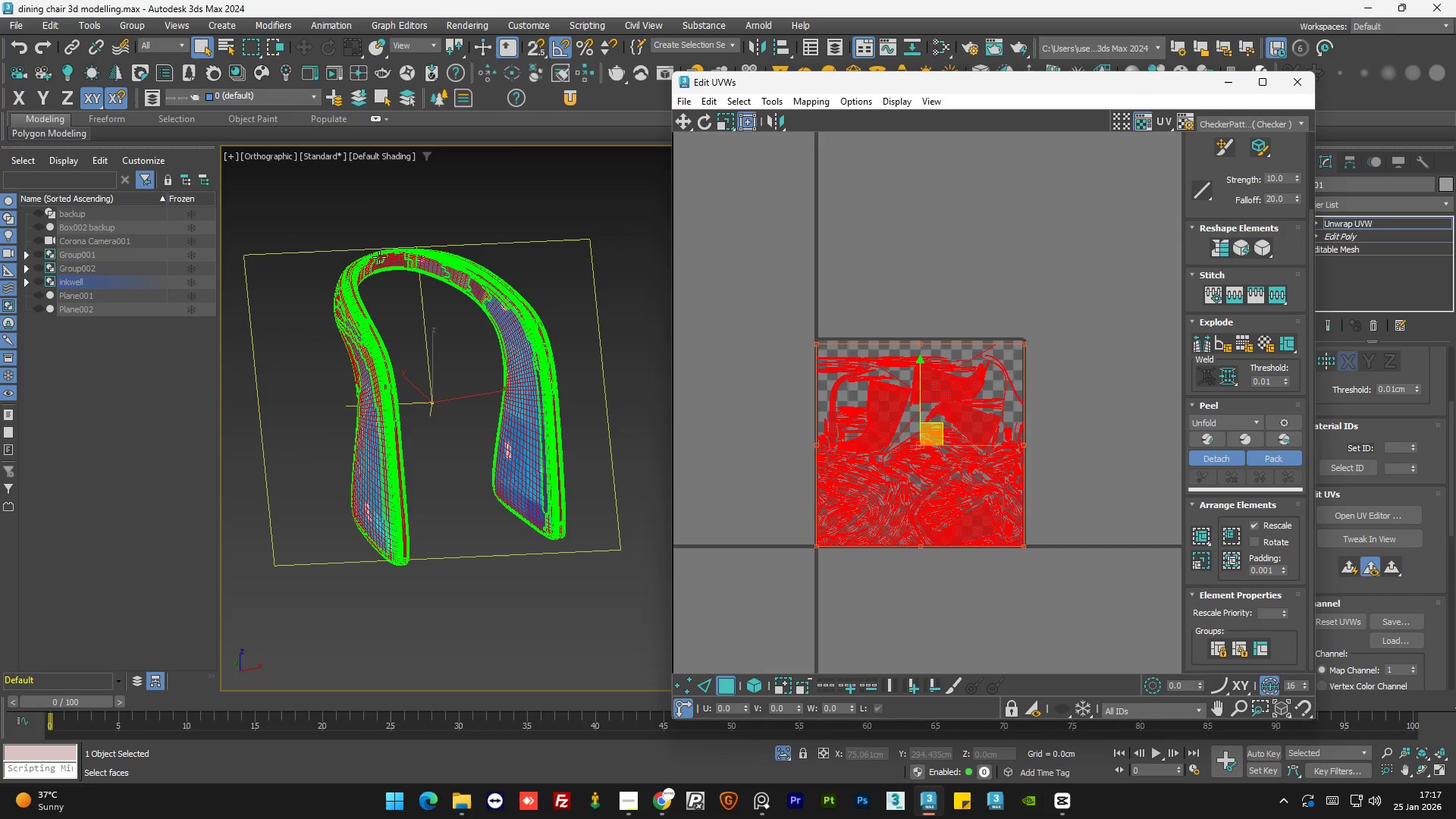 
key(Control+Z)
 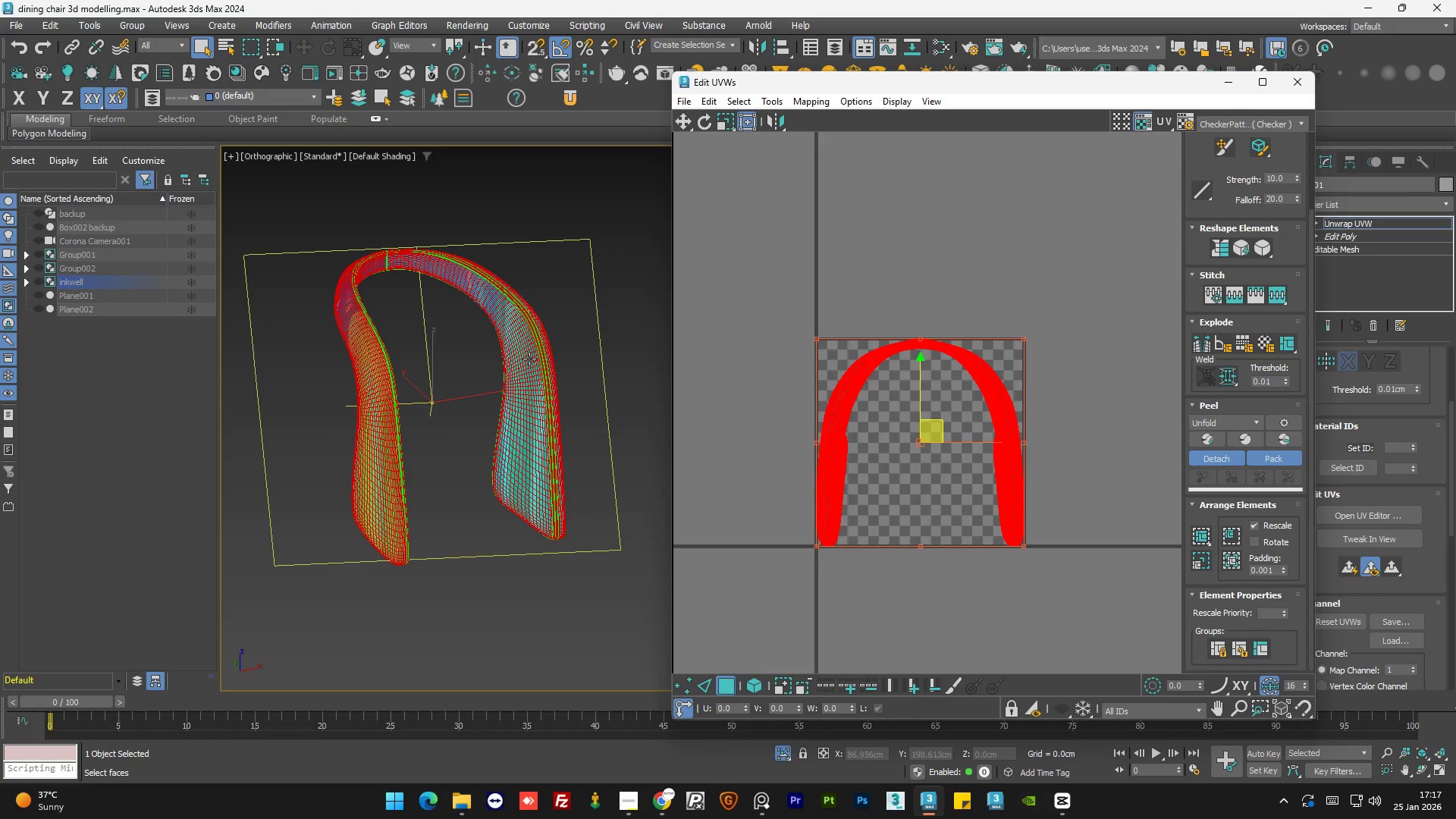 
hold_key(key=AltLeft, duration=1.31)
 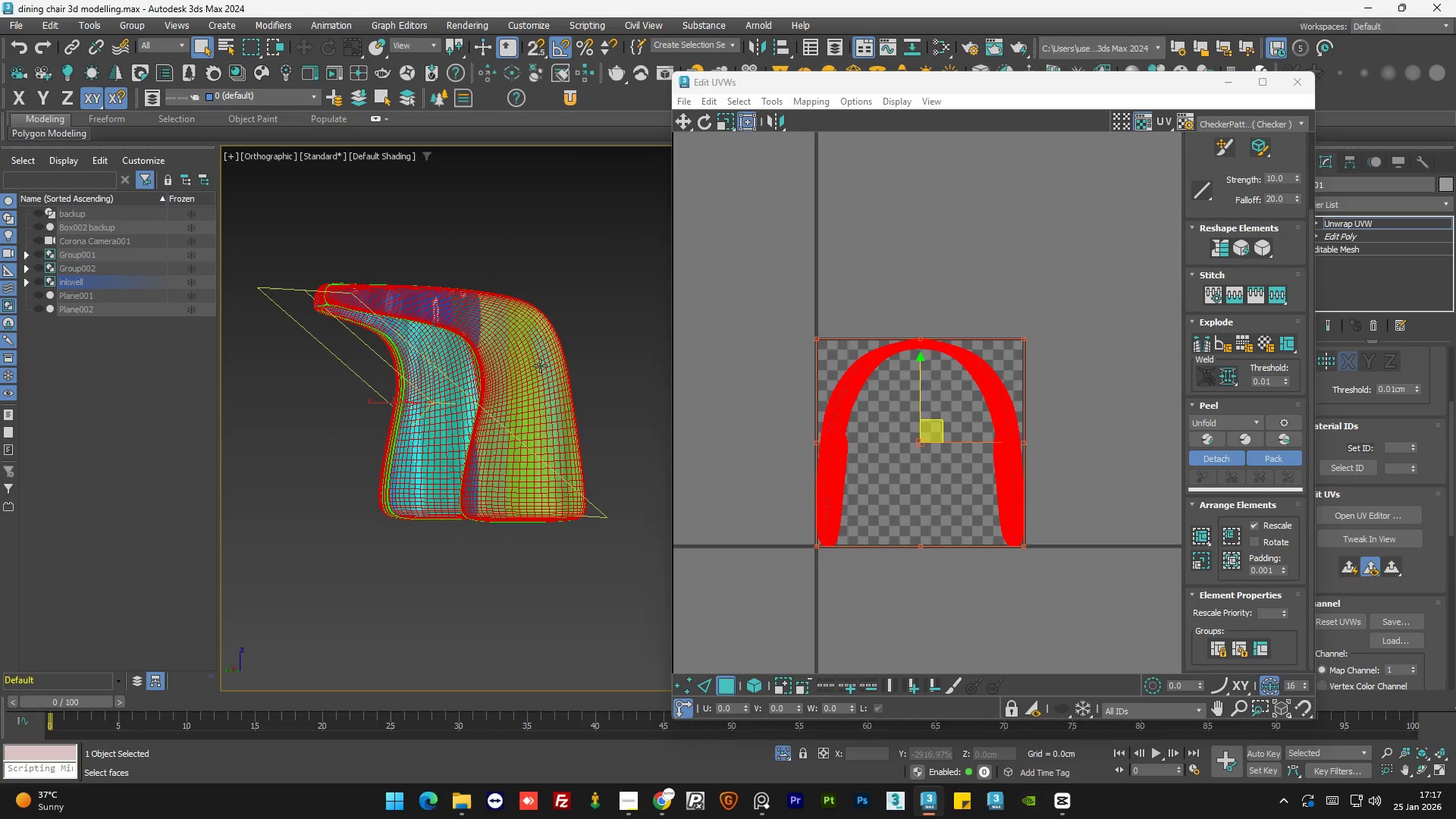 
scroll: coordinate [560, 418], scroll_direction: none, amount: 0.0
 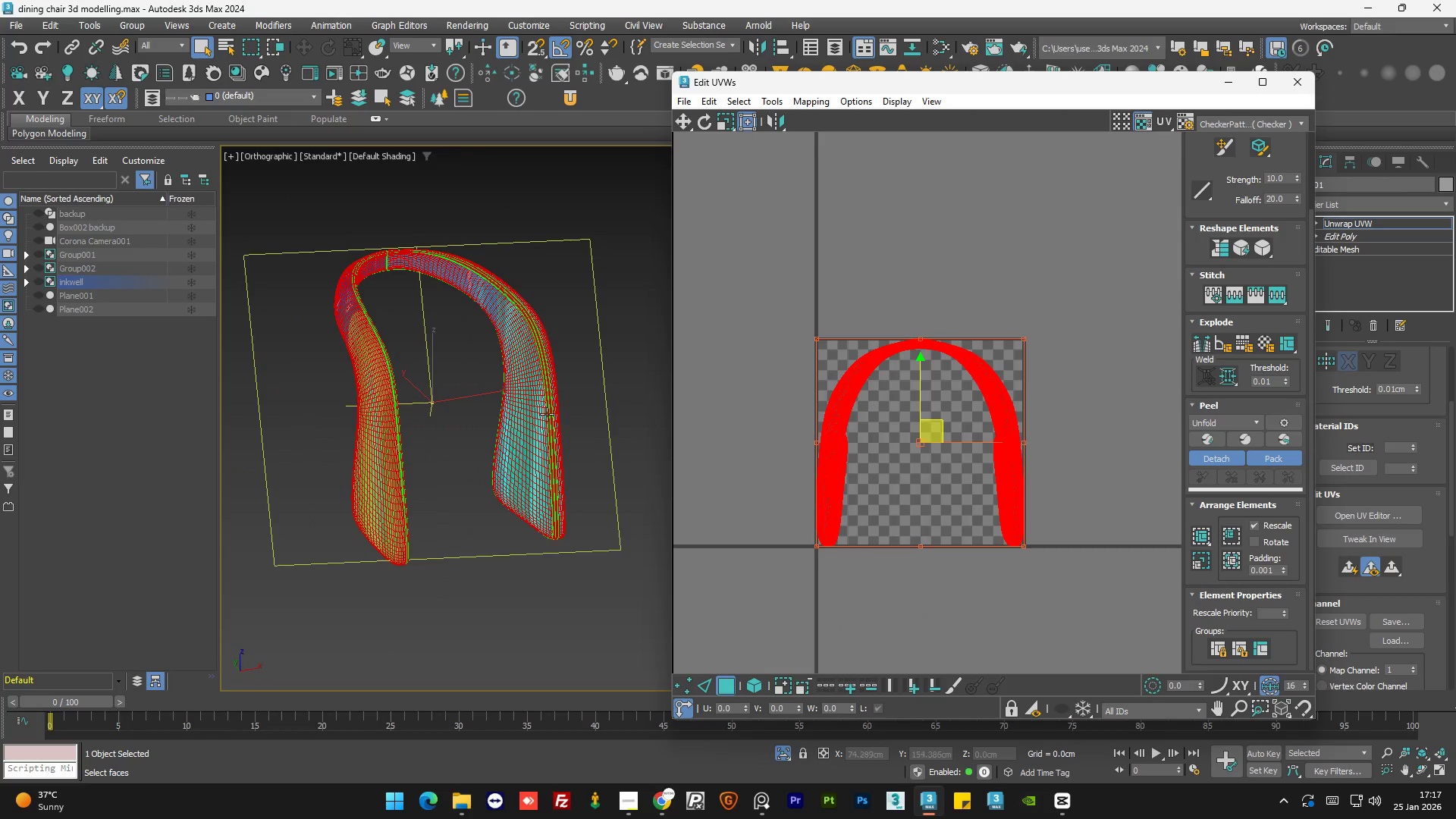 
hold_key(key=AltLeft, duration=0.69)
 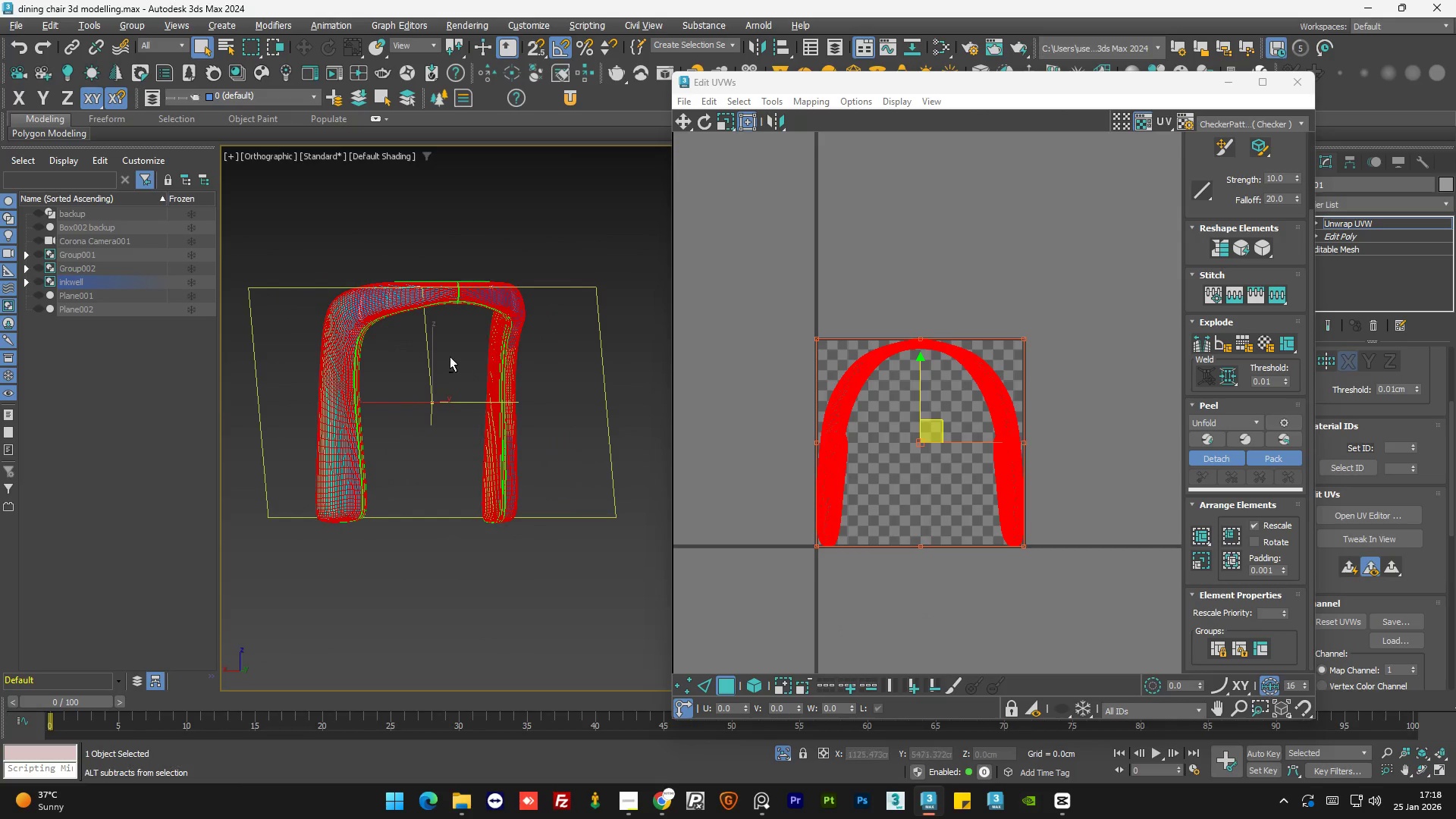 
hold_key(key=AltLeft, duration=0.78)
 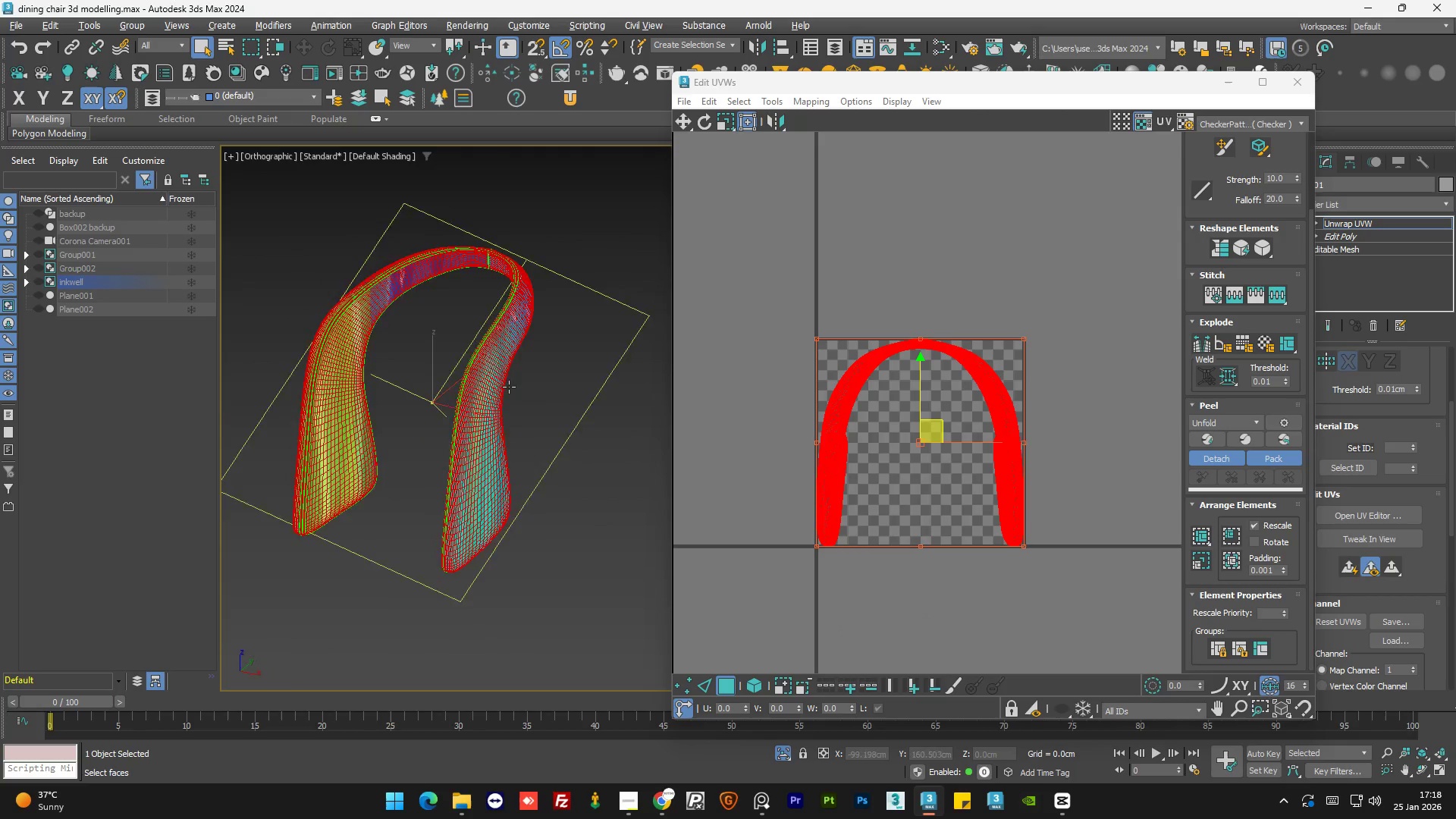 
hold_key(key=AltLeft, duration=1.52)
 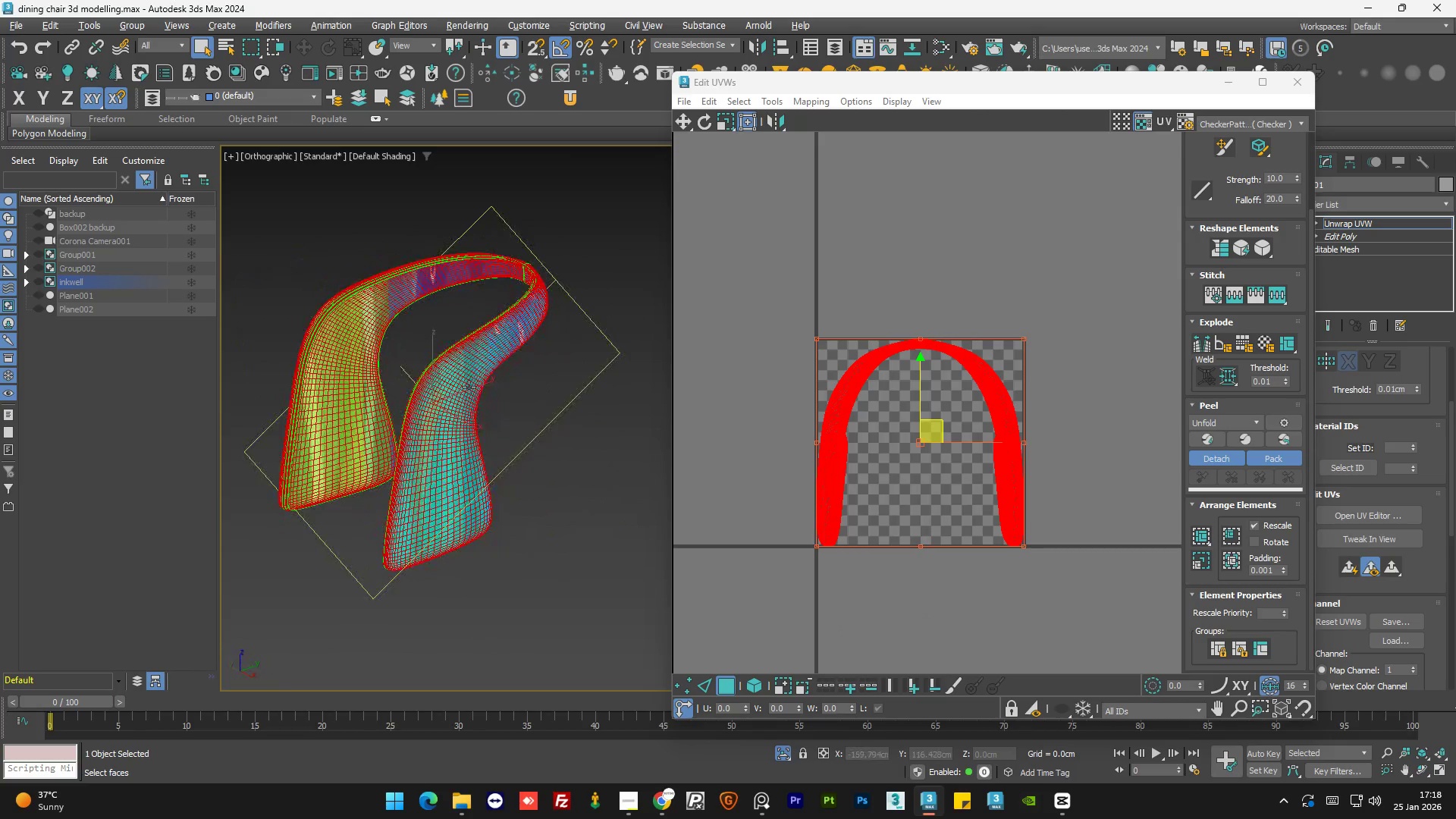 
hold_key(key=AltLeft, duration=1.51)
 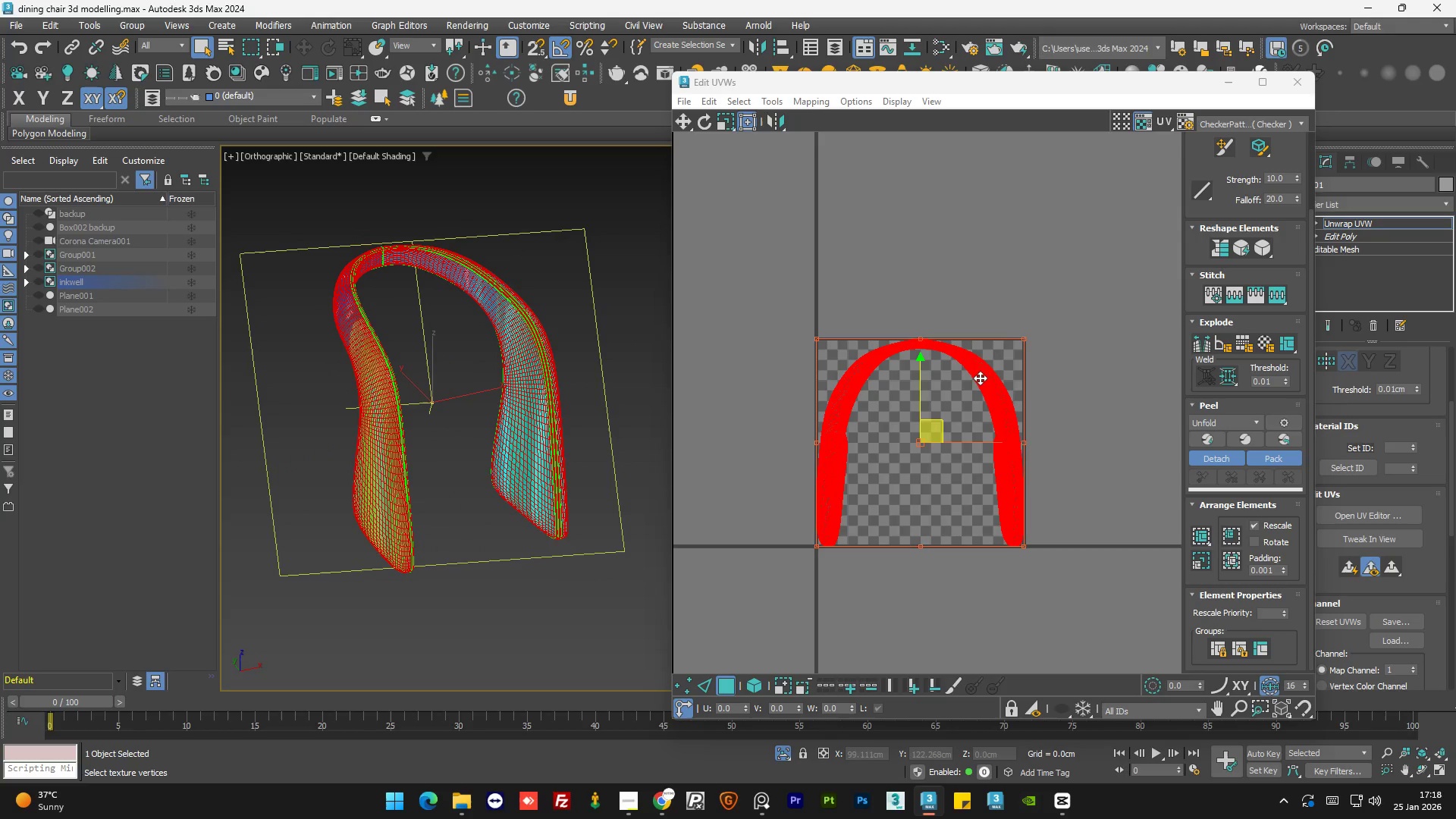 
key(Alt+AltLeft)
 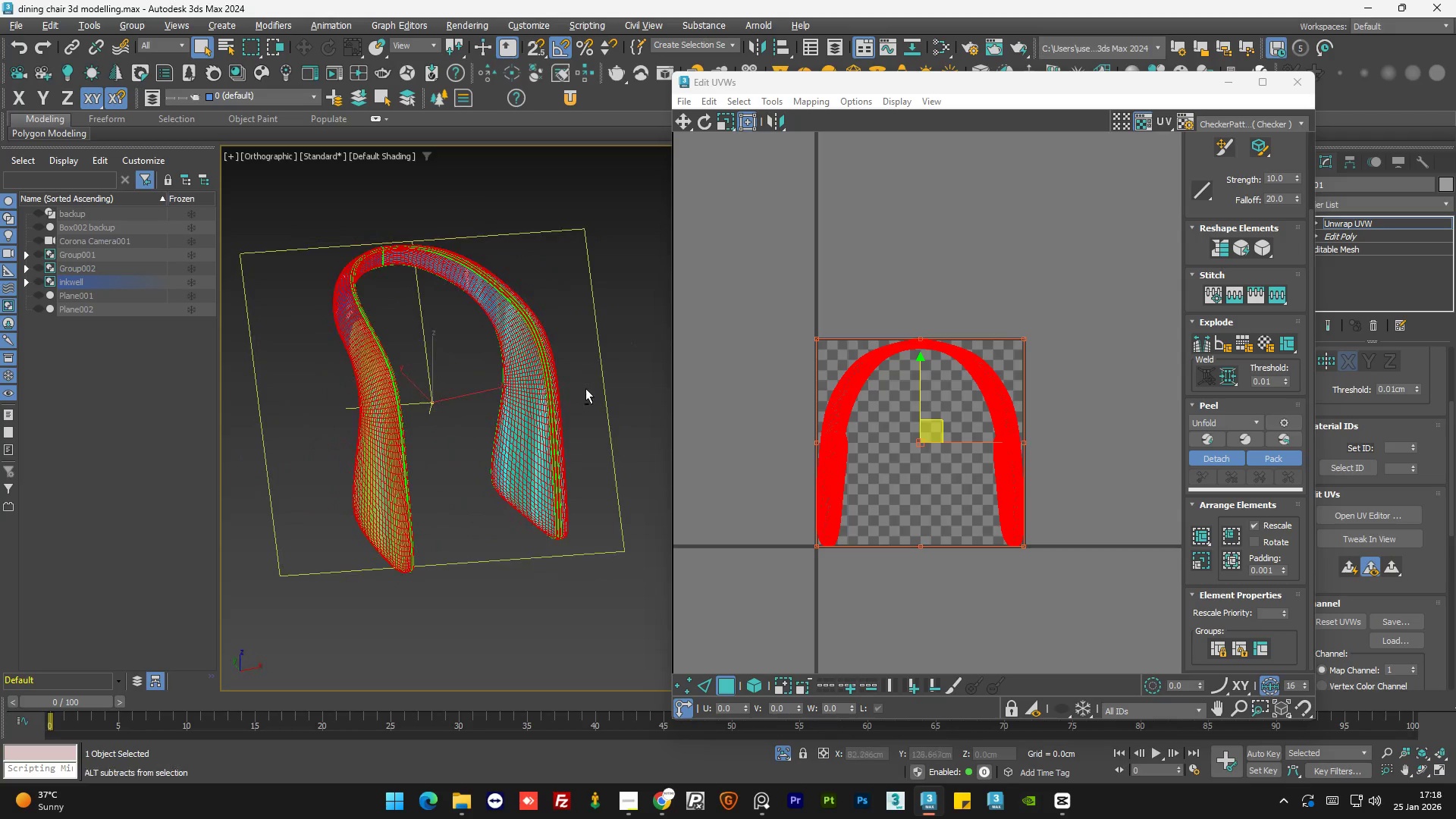 
key(Alt+AltLeft)
 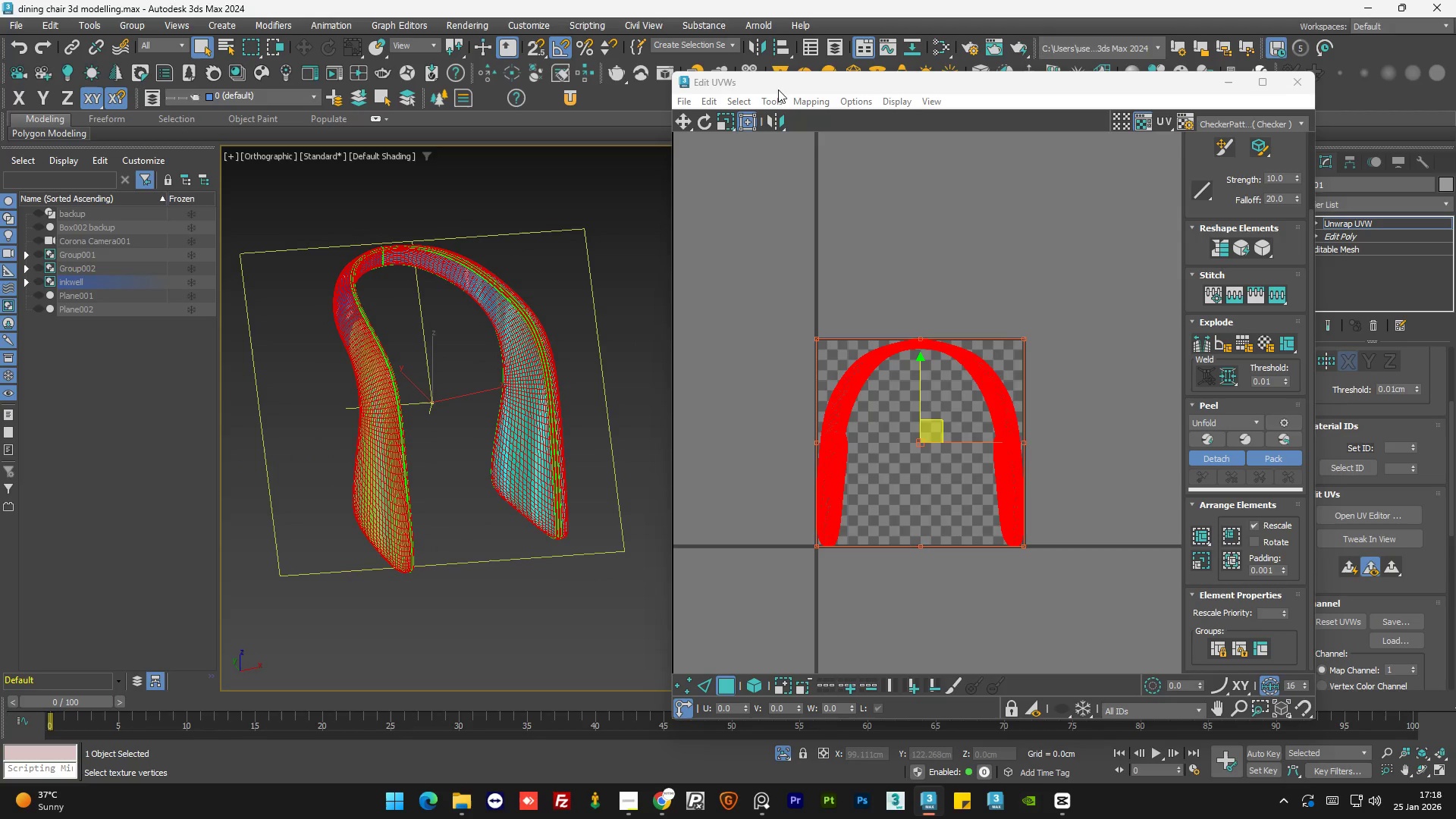 
left_click([779, 99])
 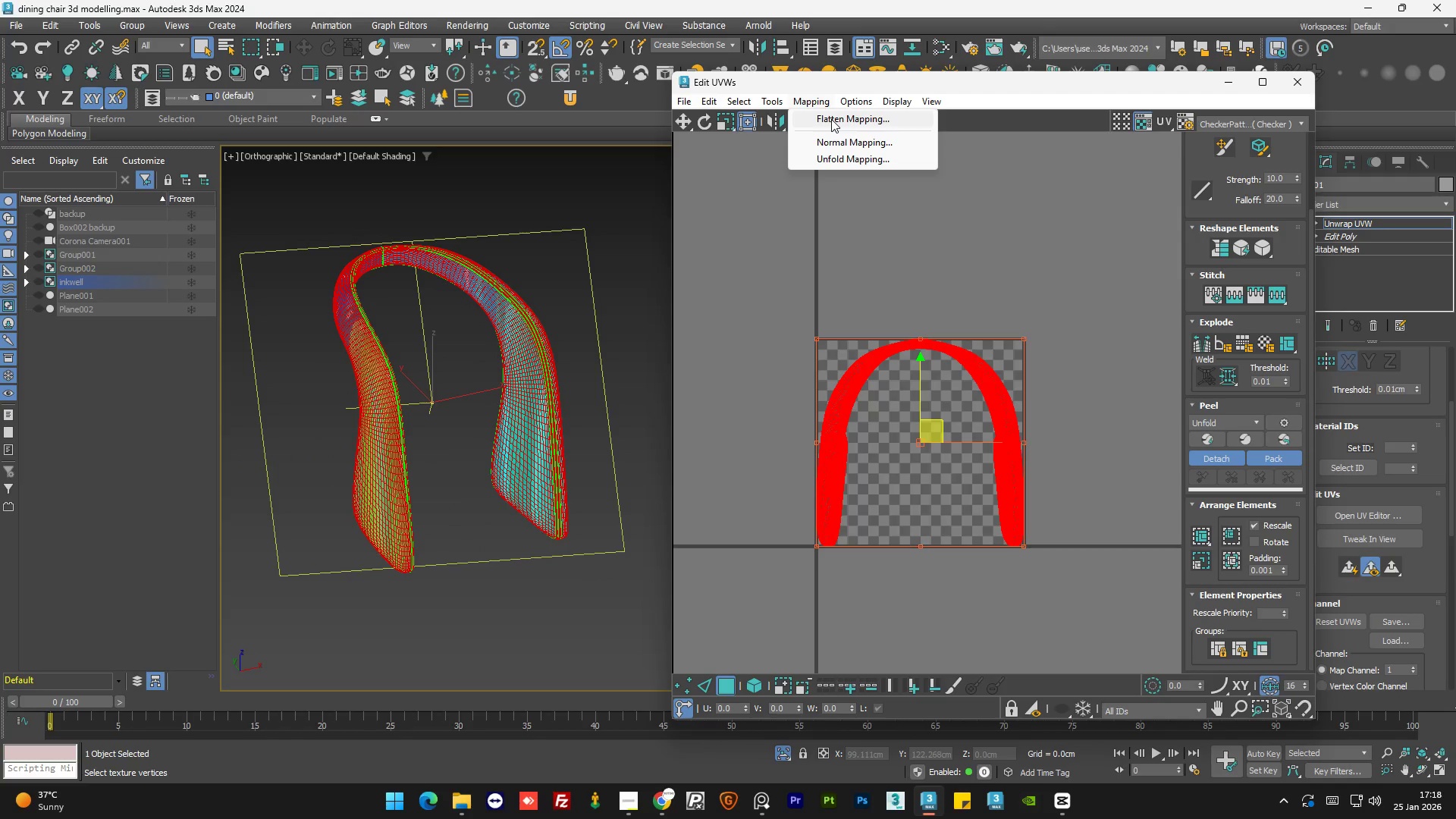 
left_click([831, 119])
 